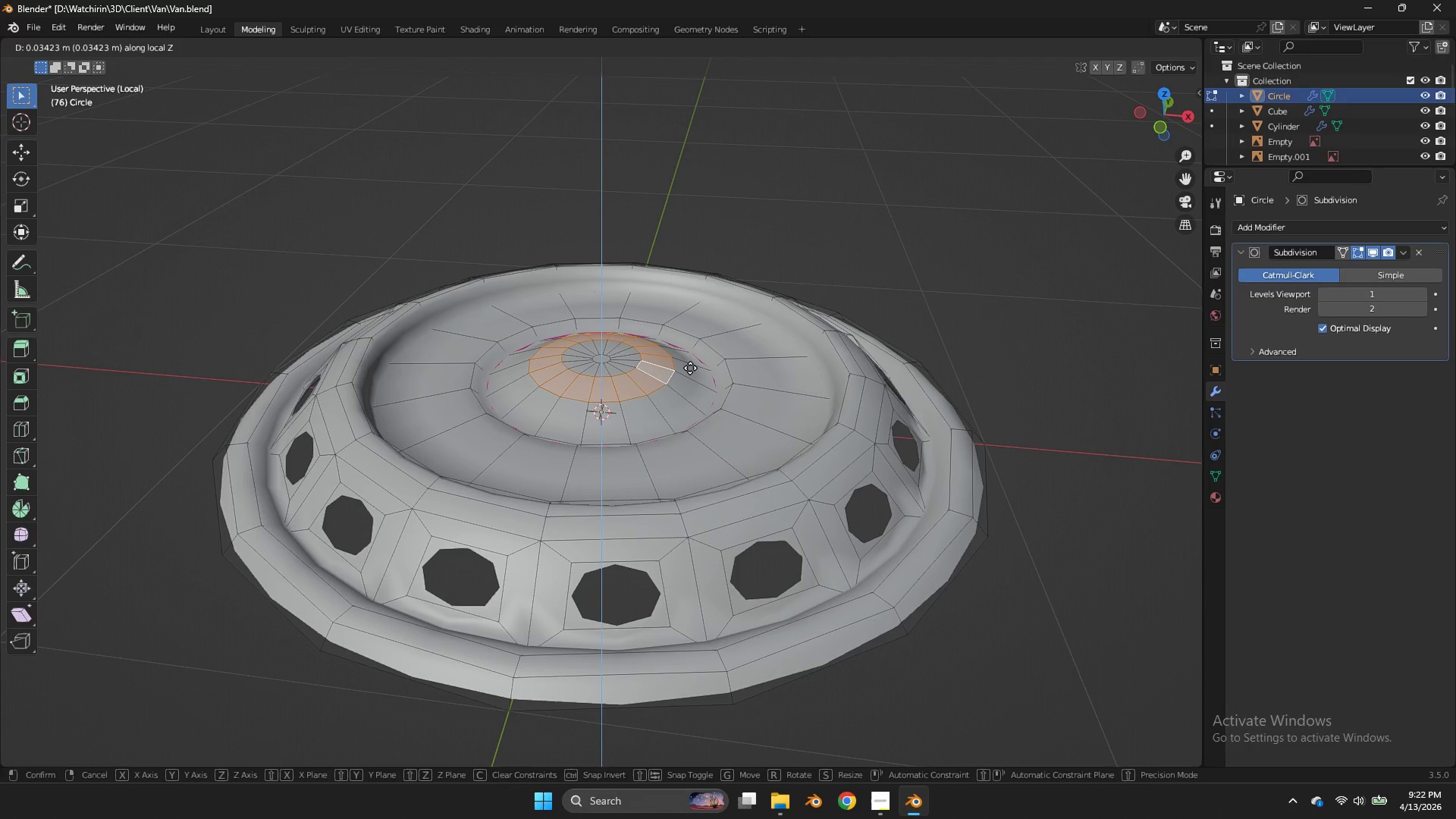 
left_click([690, 368])
 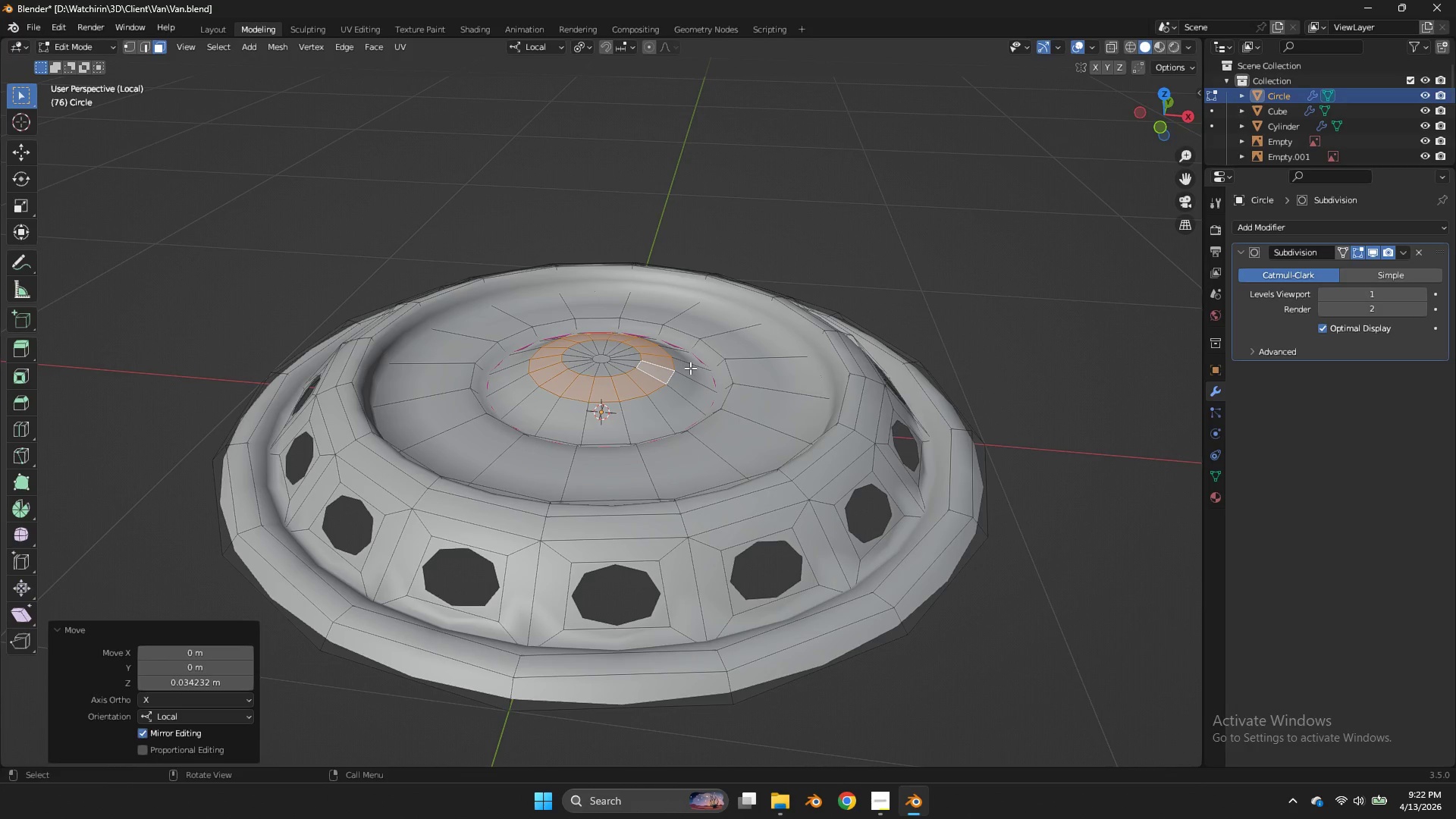 
hold_key(key=AltLeft, duration=0.64)
double_click([723, 436])
 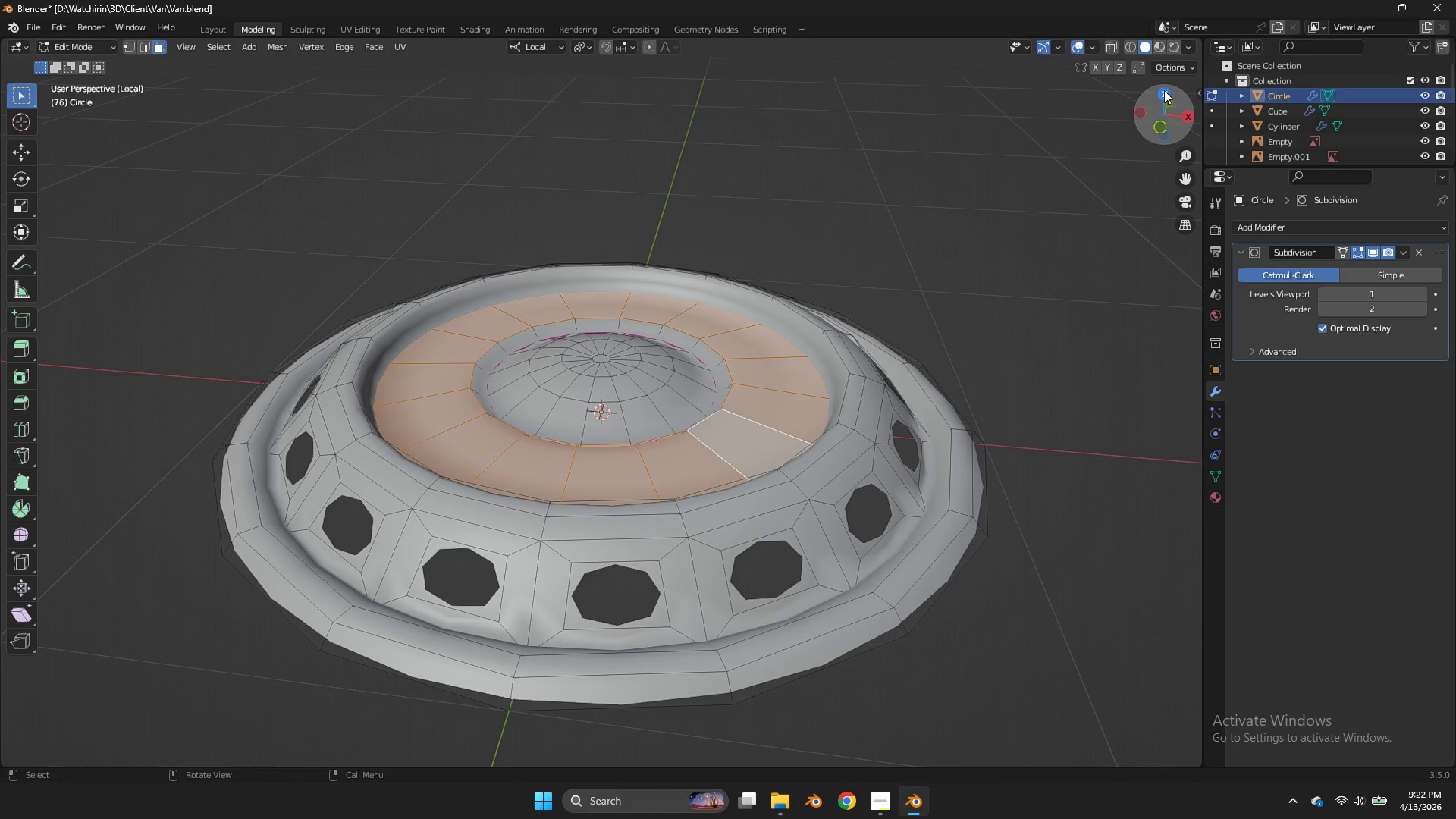 
double_click([1162, 89])
 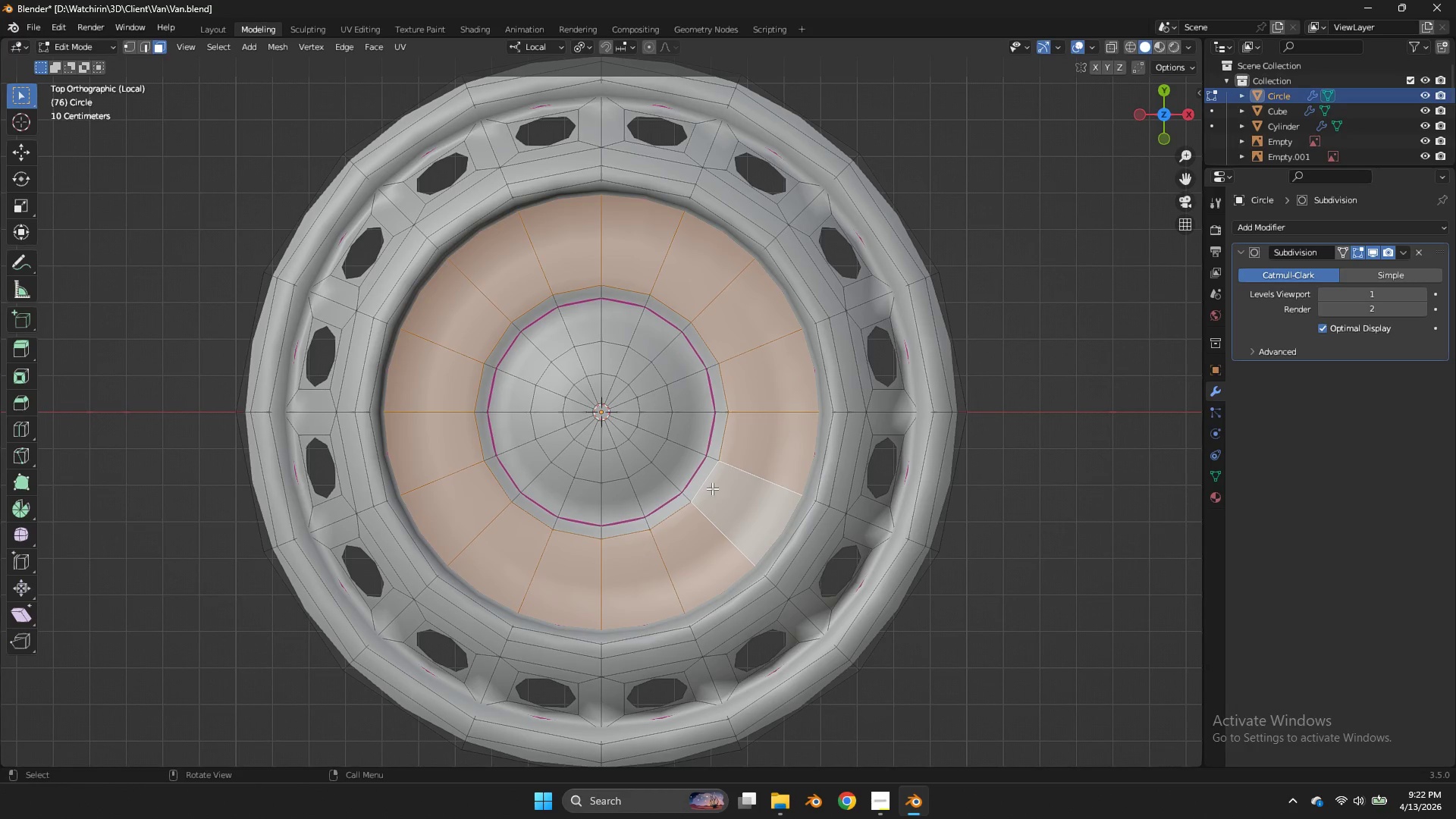 
left_click([786, 441])
 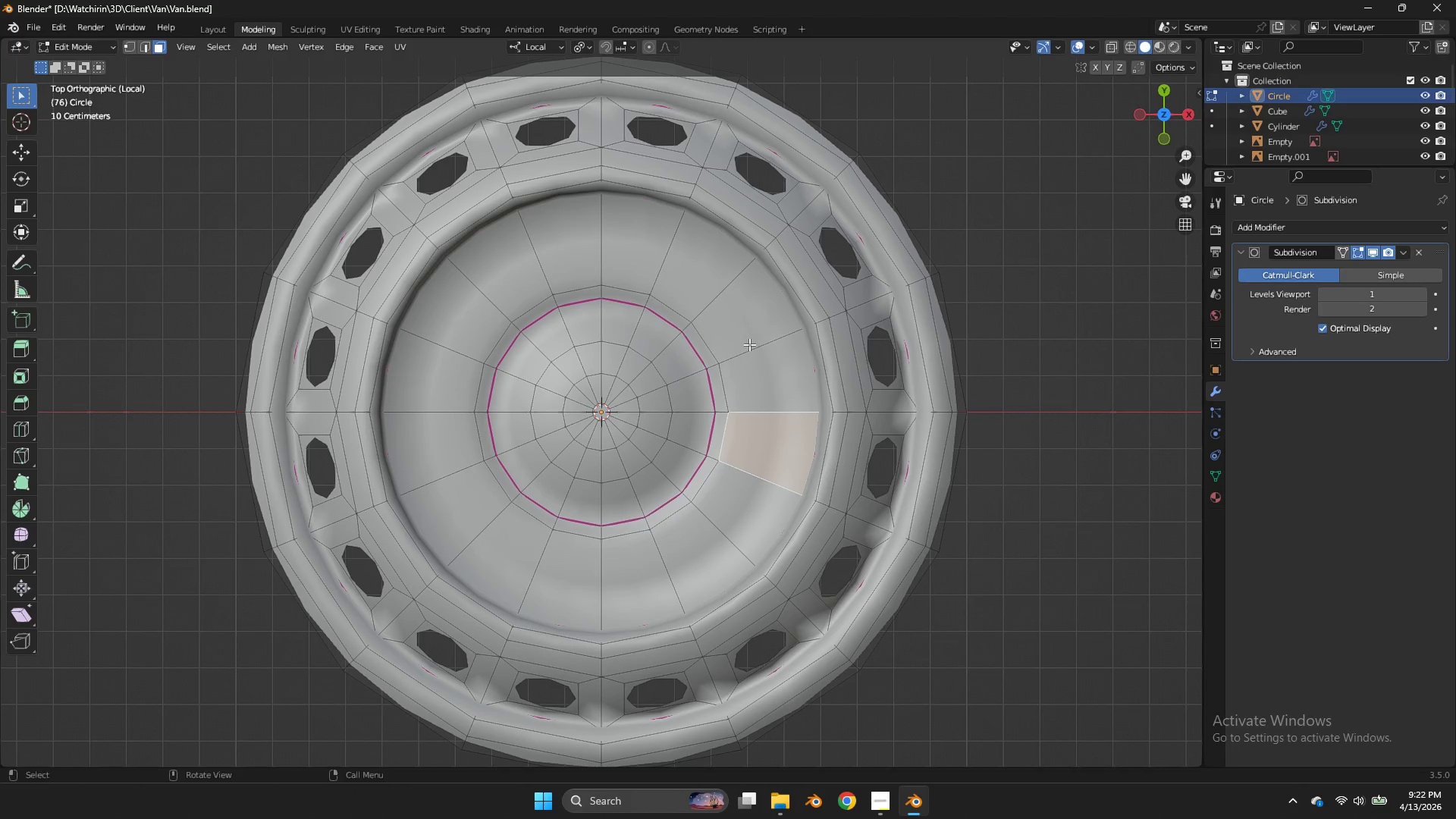 
hold_key(key=ShiftLeft, duration=4.75)
left_click([761, 337])
 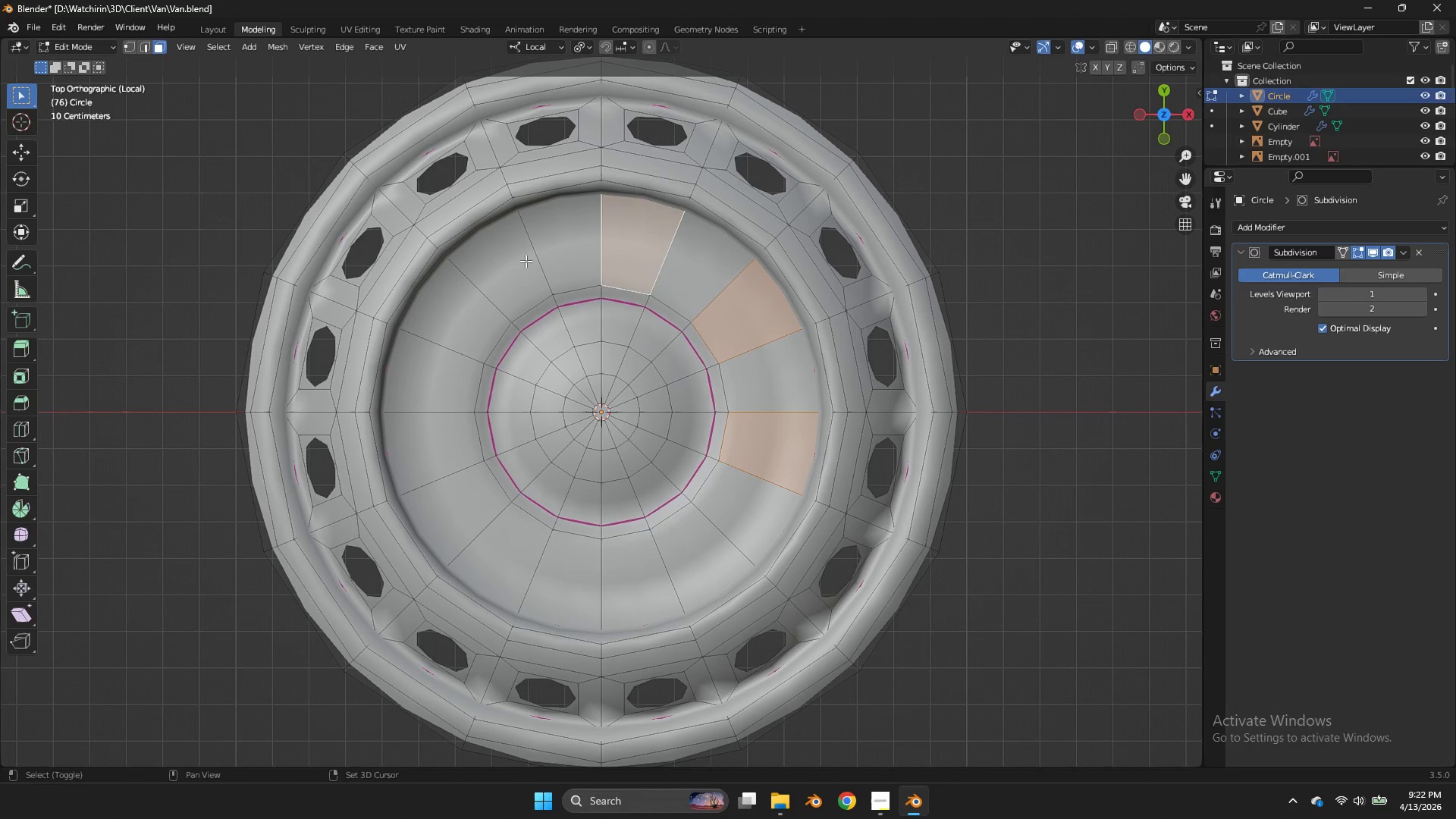 
double_click([516, 263])
 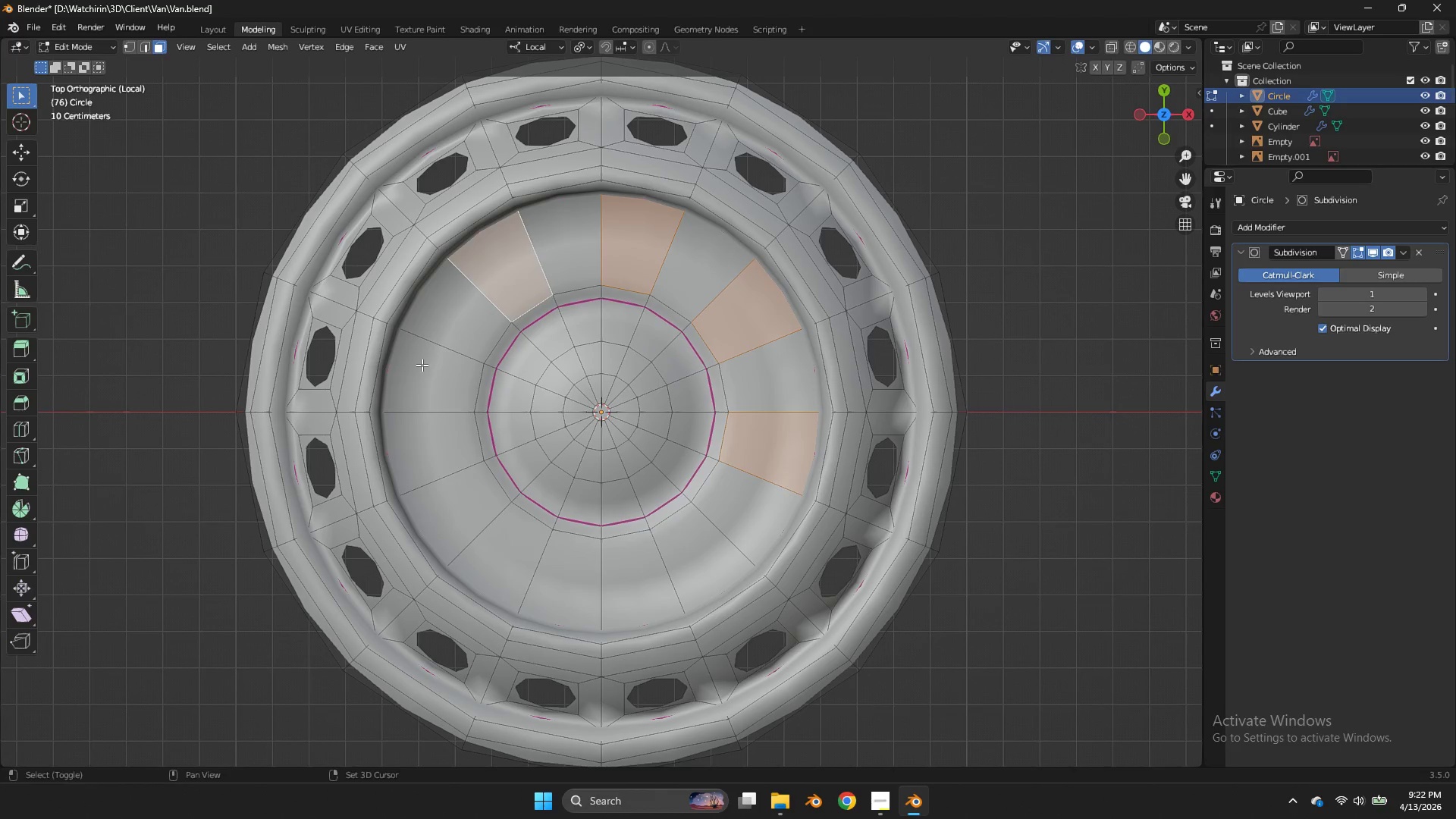 
left_click([422, 365])
 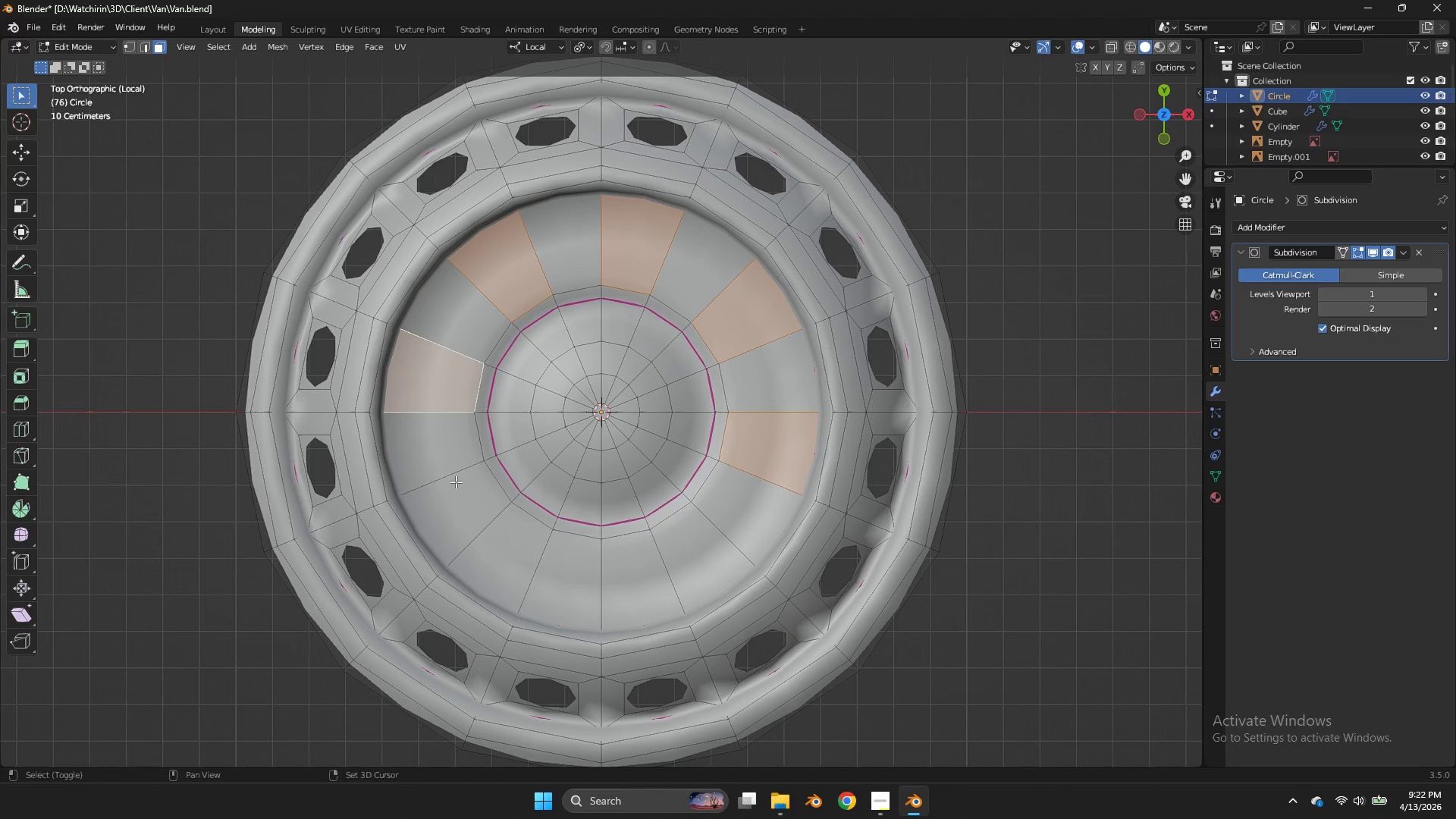 
left_click([456, 482])
 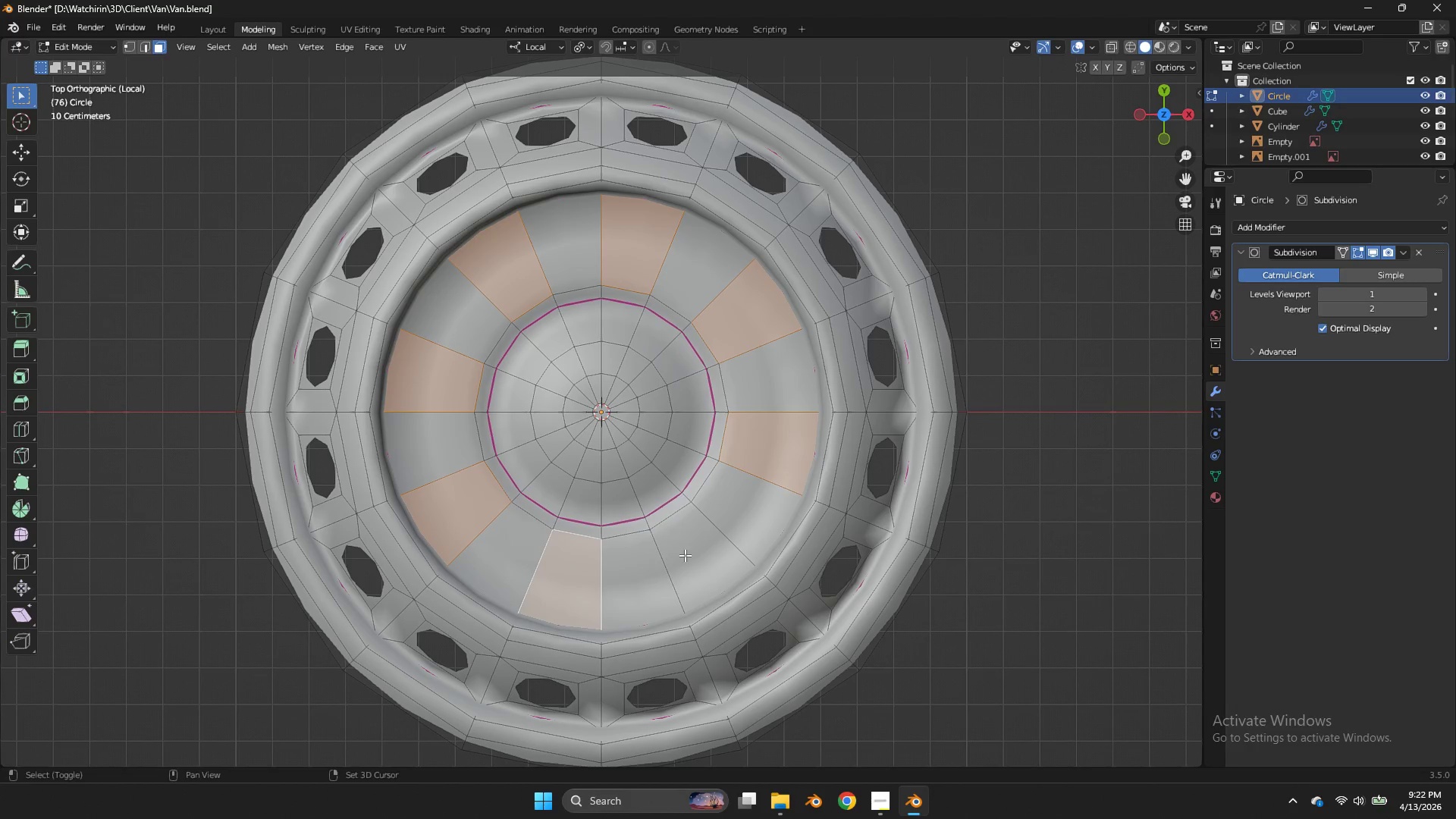 
double_click([687, 554])
 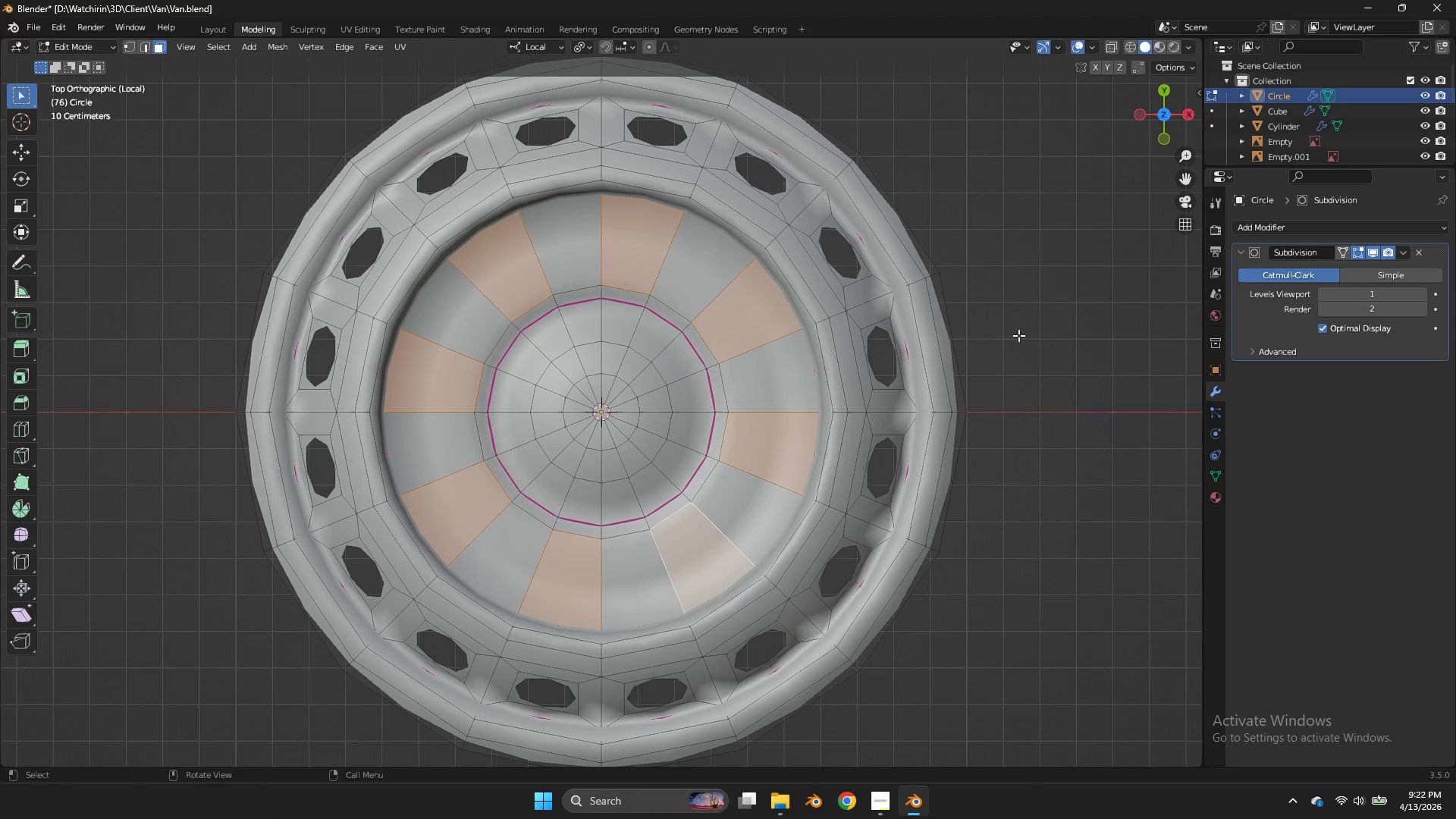 
key(I)
 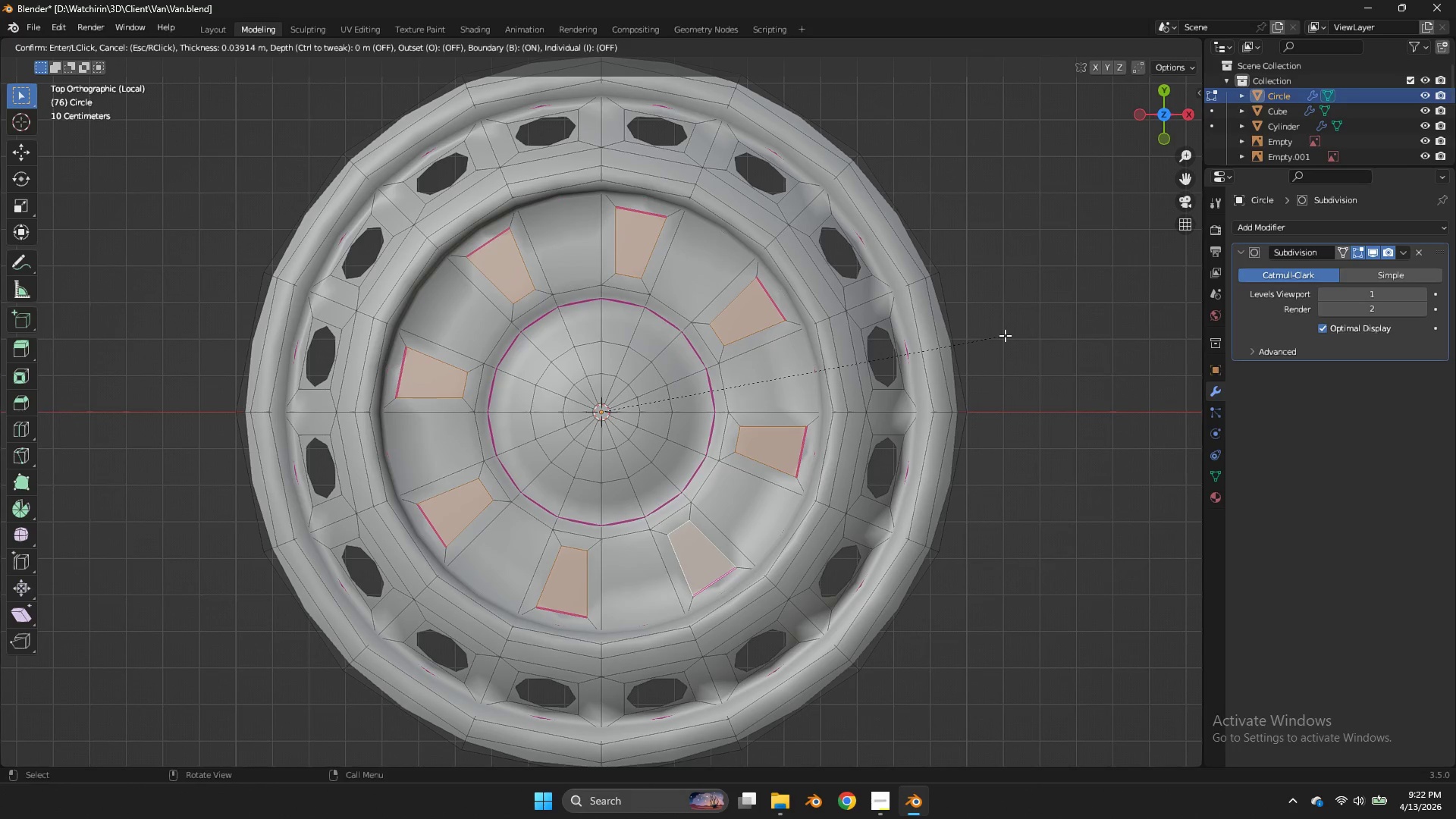 
left_click([1005, 335])
 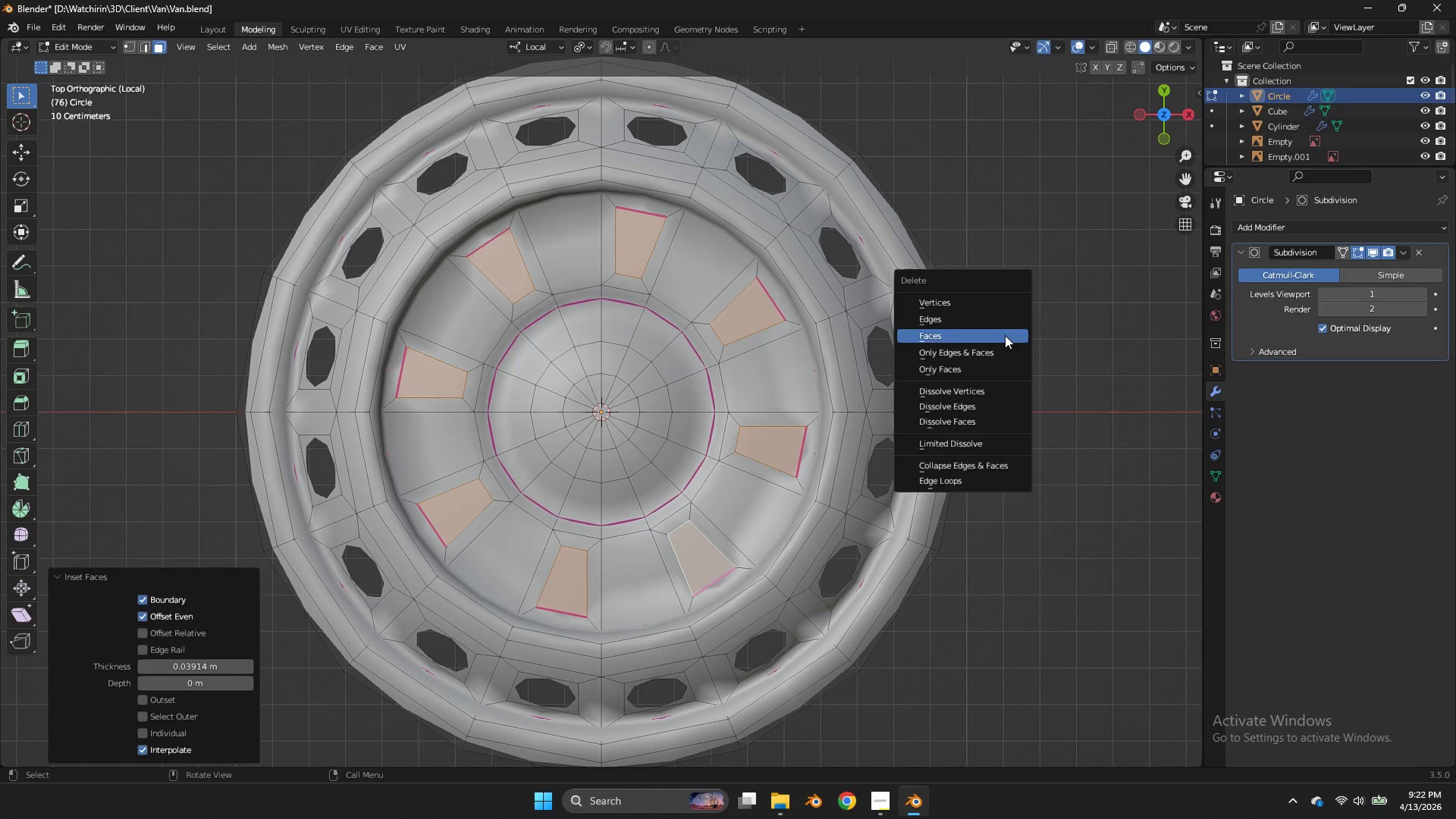 
key(X)
 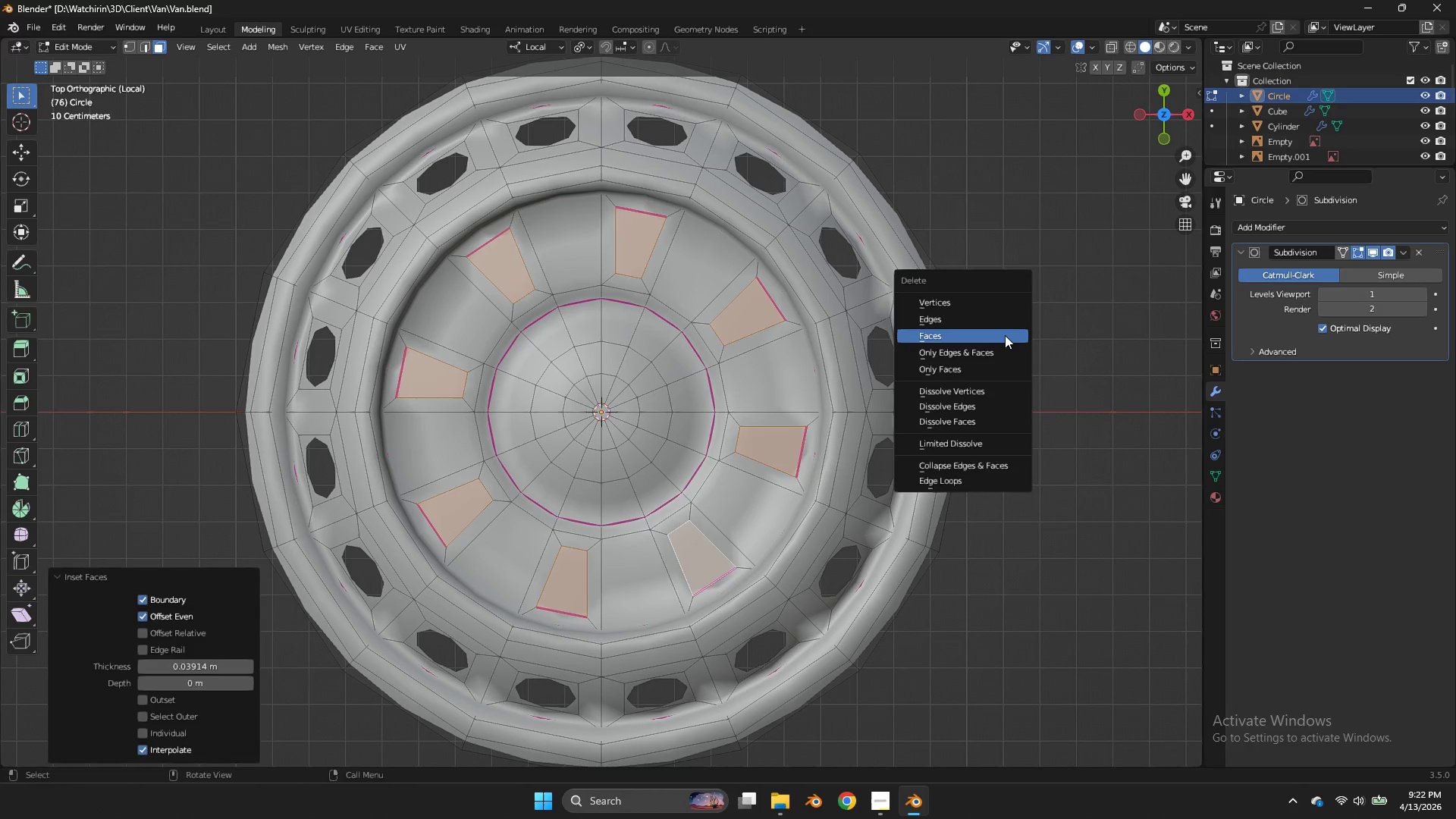 
left_click([1005, 335])
 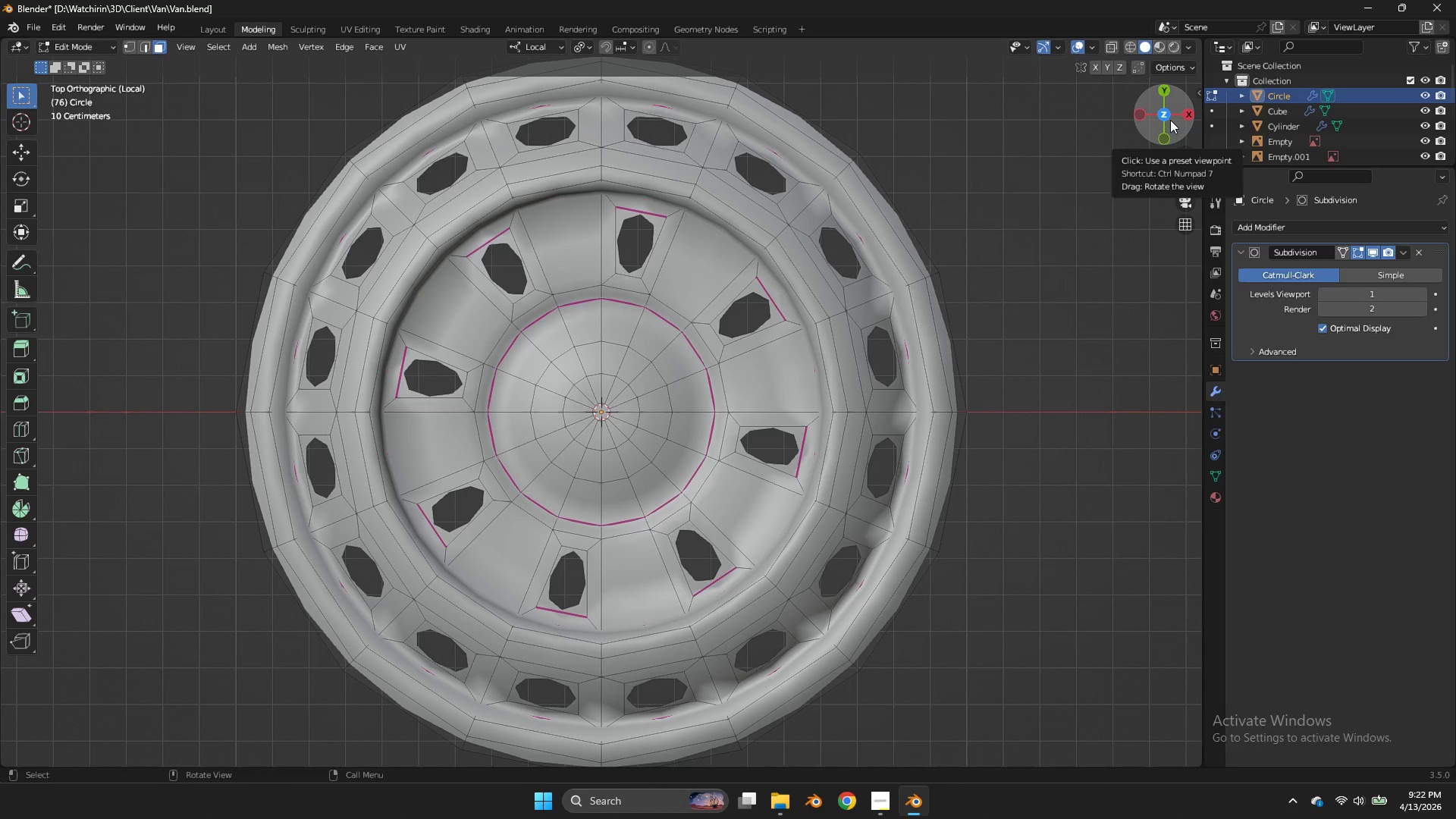 
left_click_drag(start_coordinate=[1170, 120], to_coordinate=[1186, 733])
 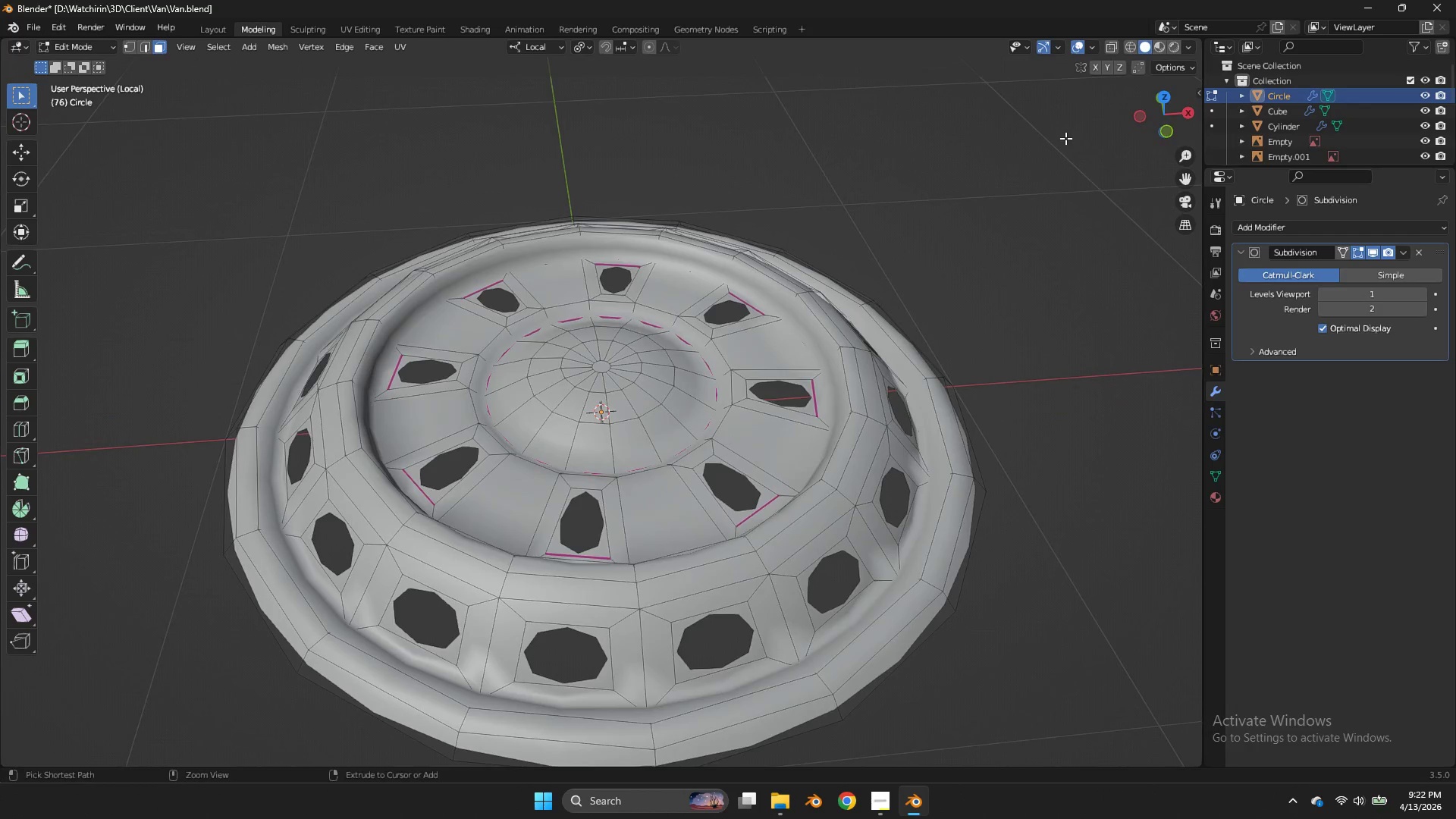 
key(Control+Z)
 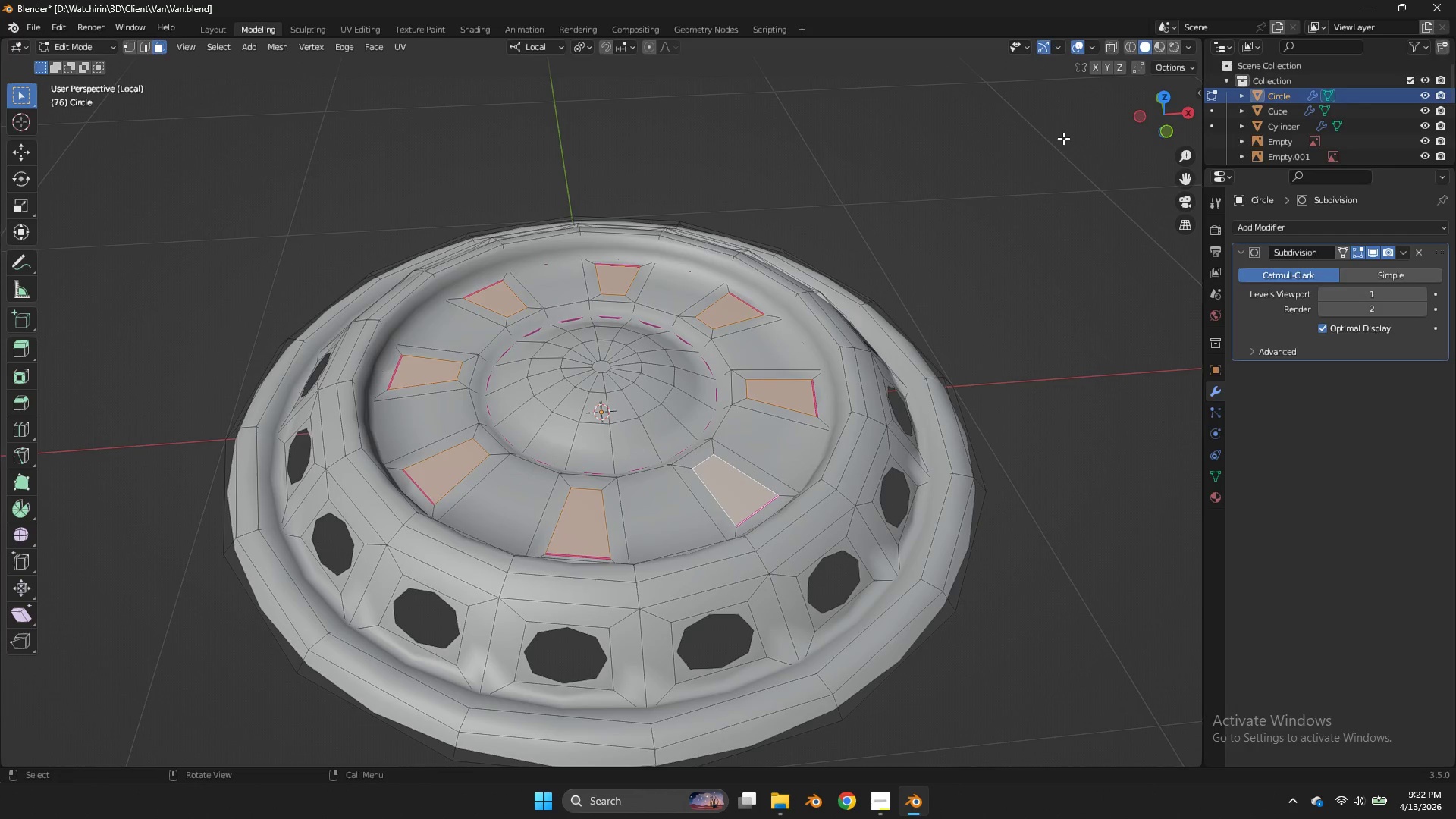 
key(E)
 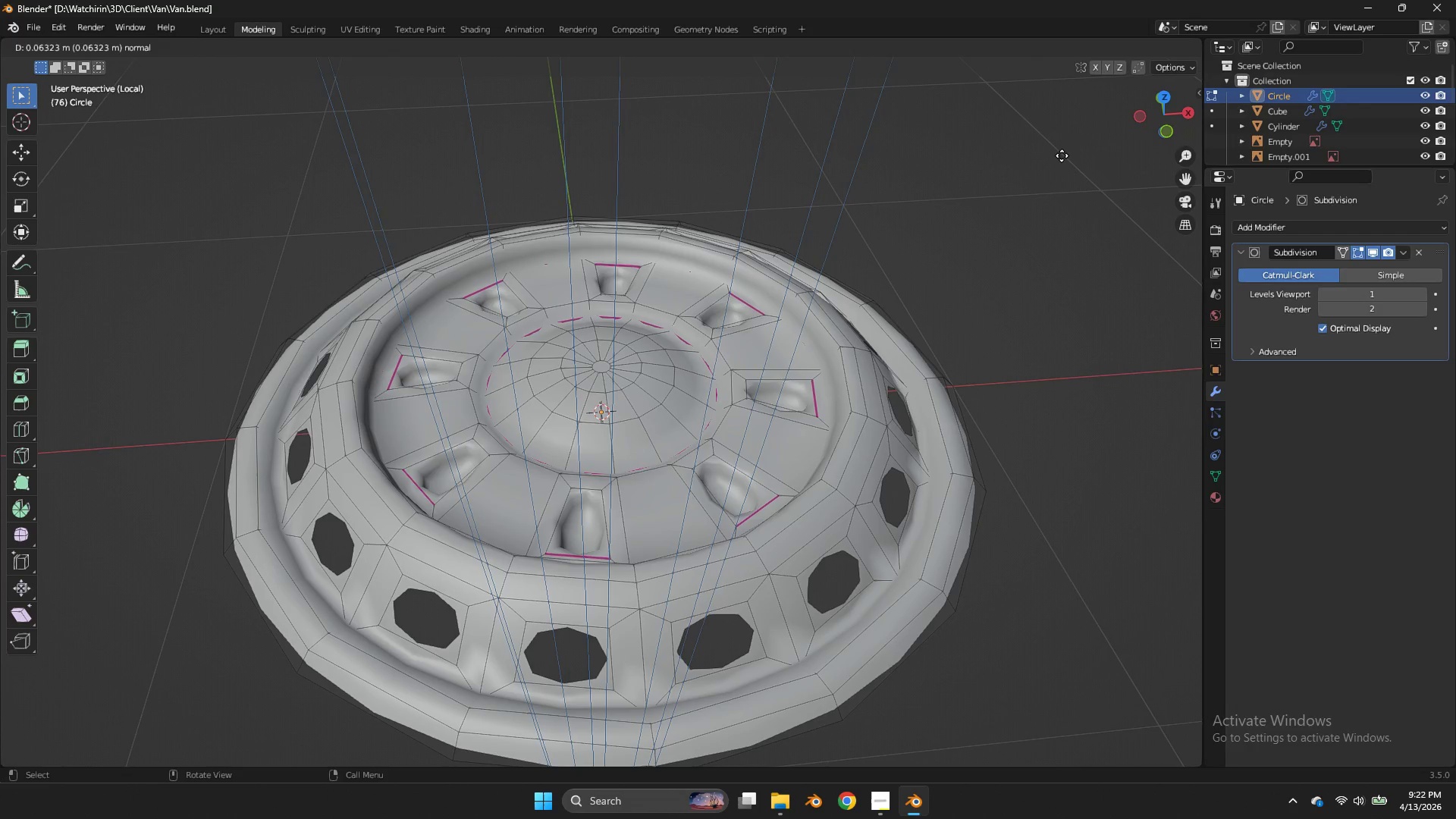 
left_click([1062, 155])
 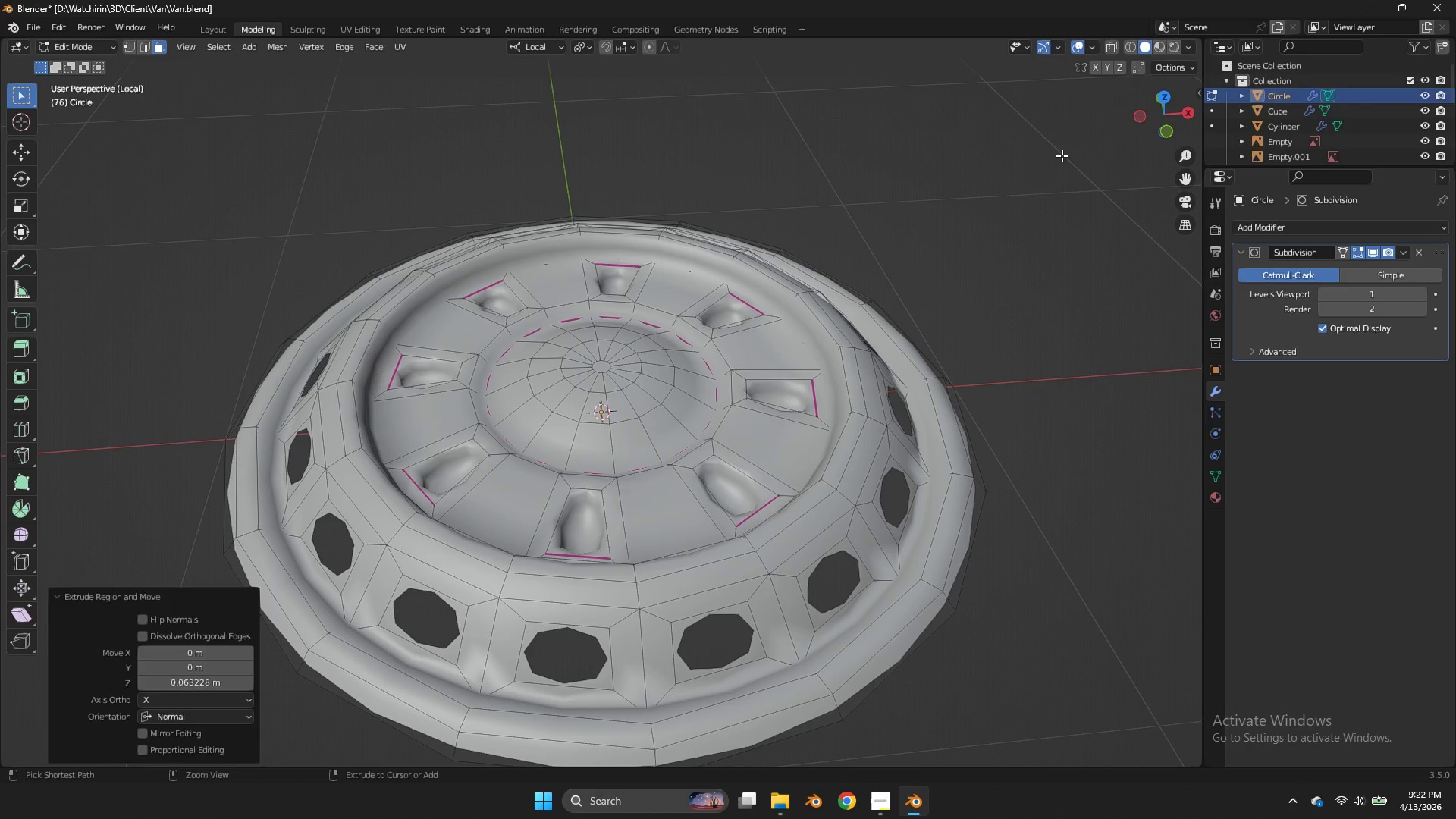 
key(Control+Z)
 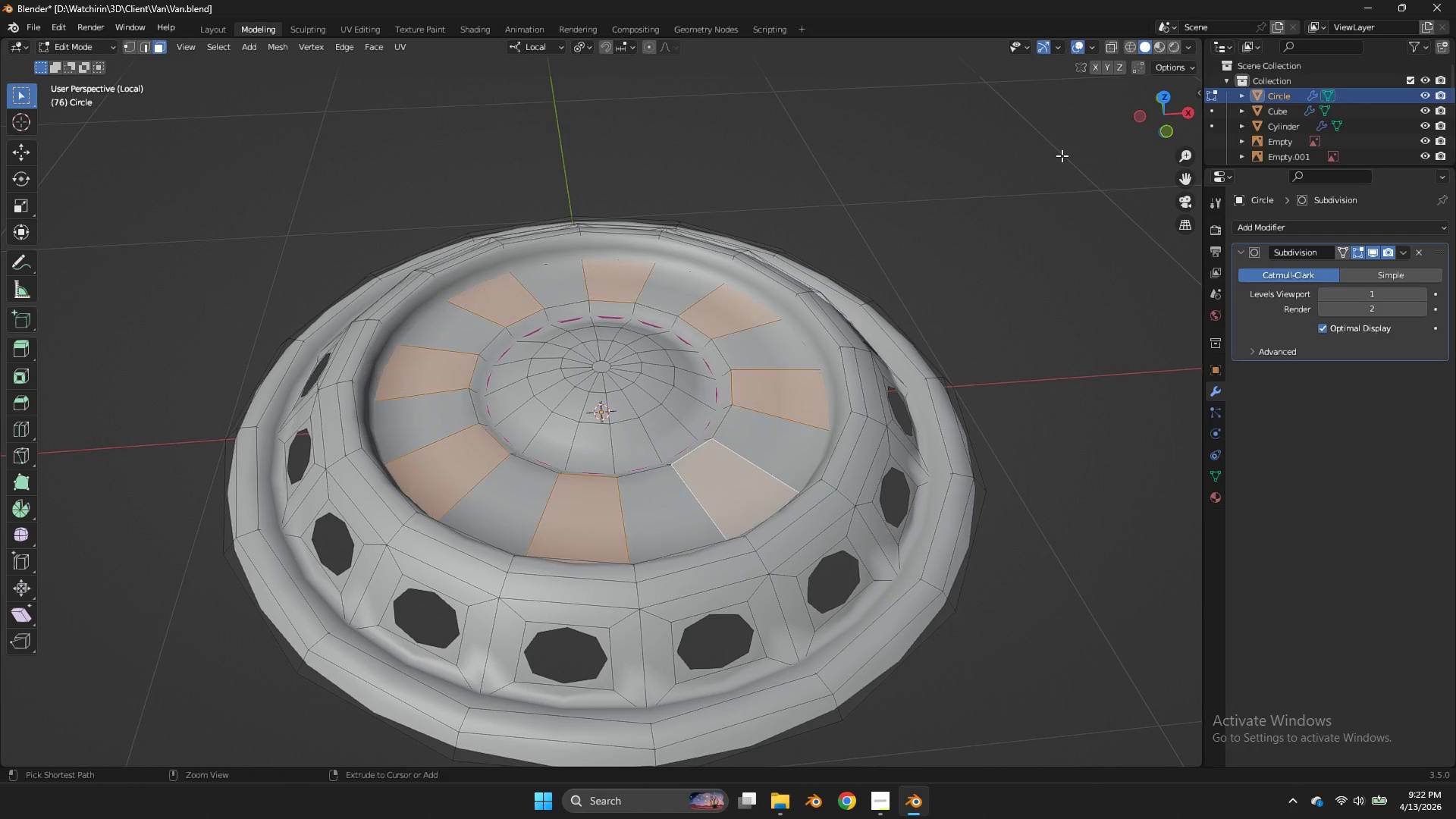 
key(Control+Z)
 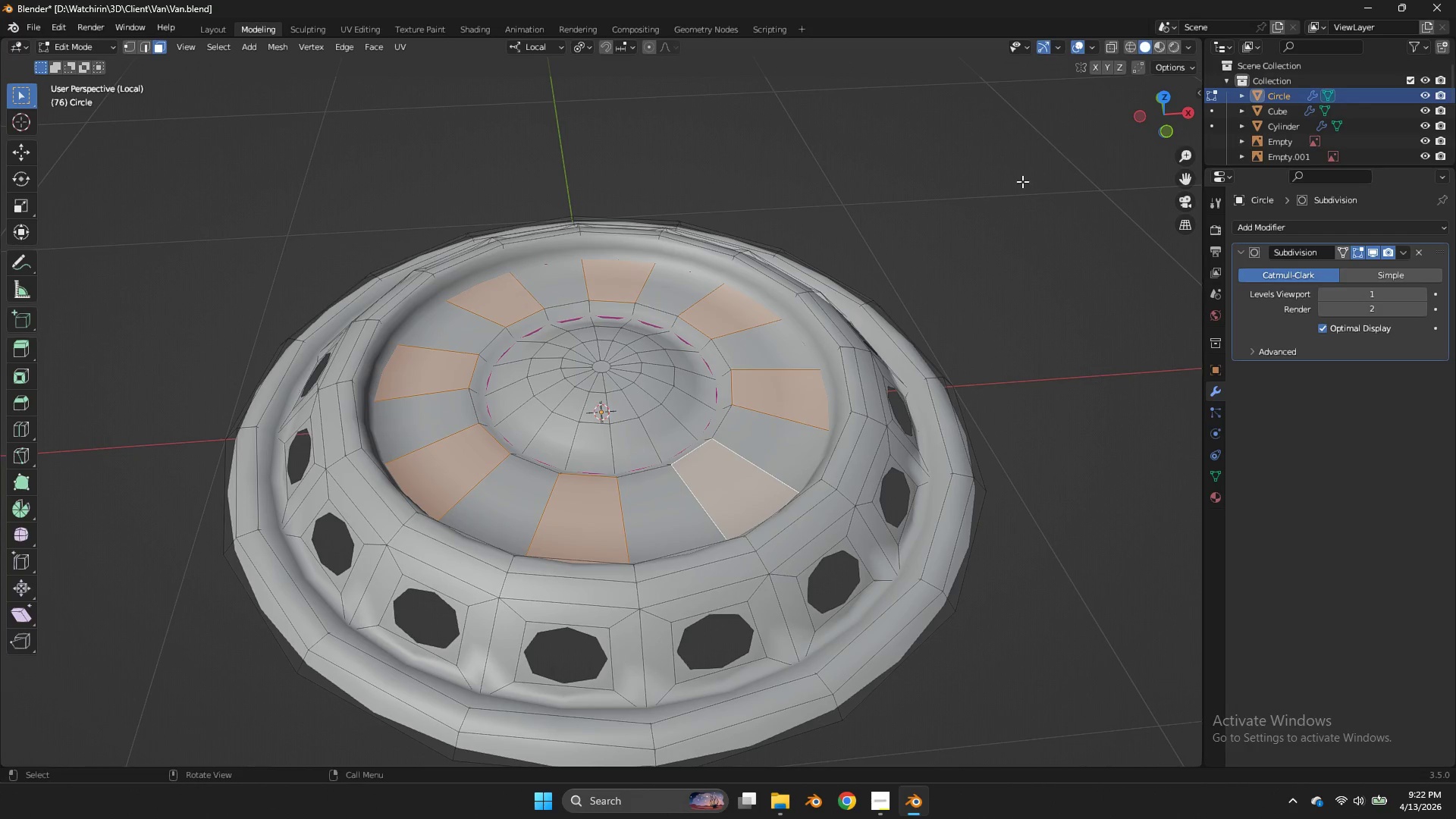 
key(Shift+E)
 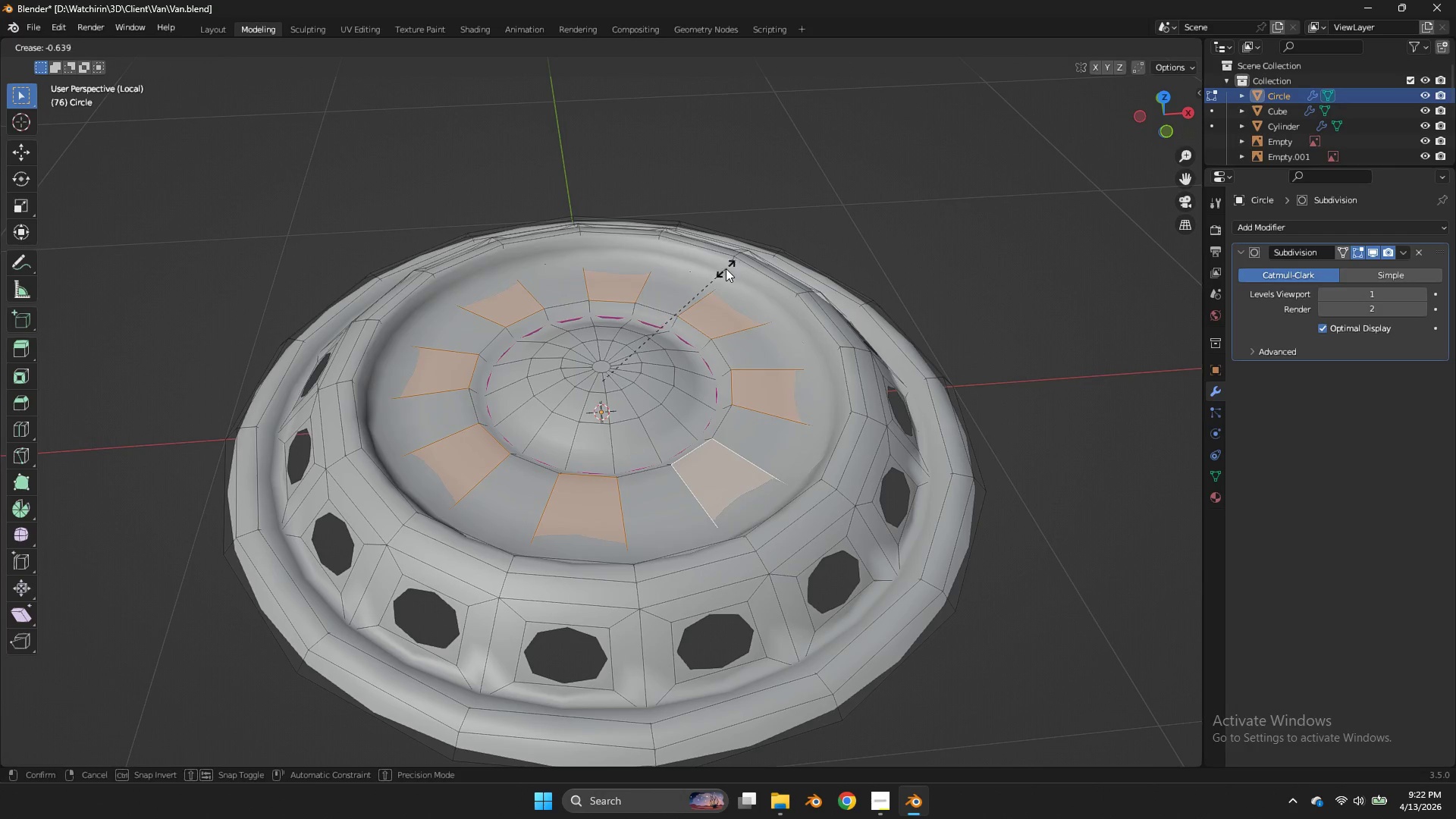 
right_click([726, 268])
 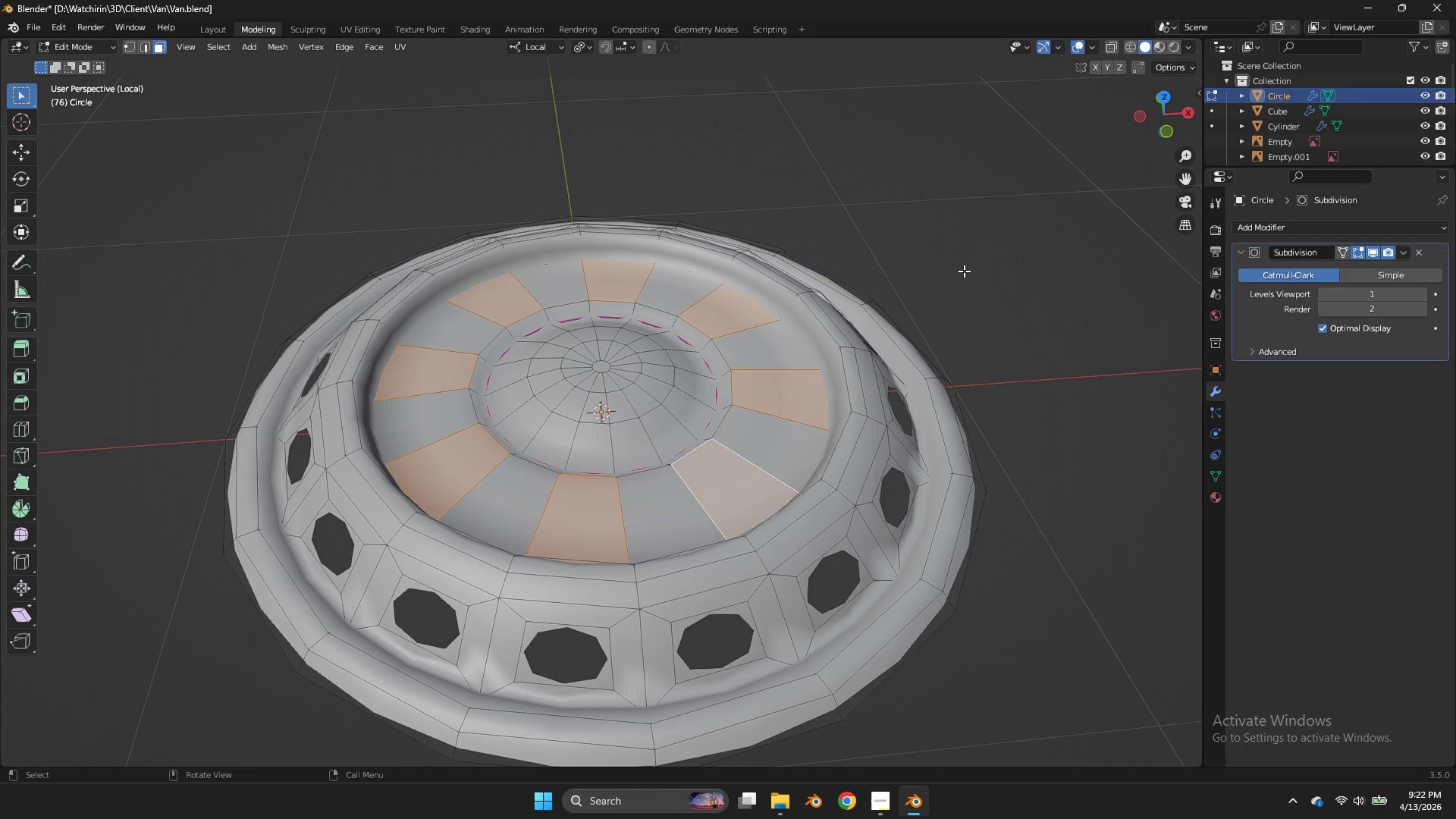 
key(S)
 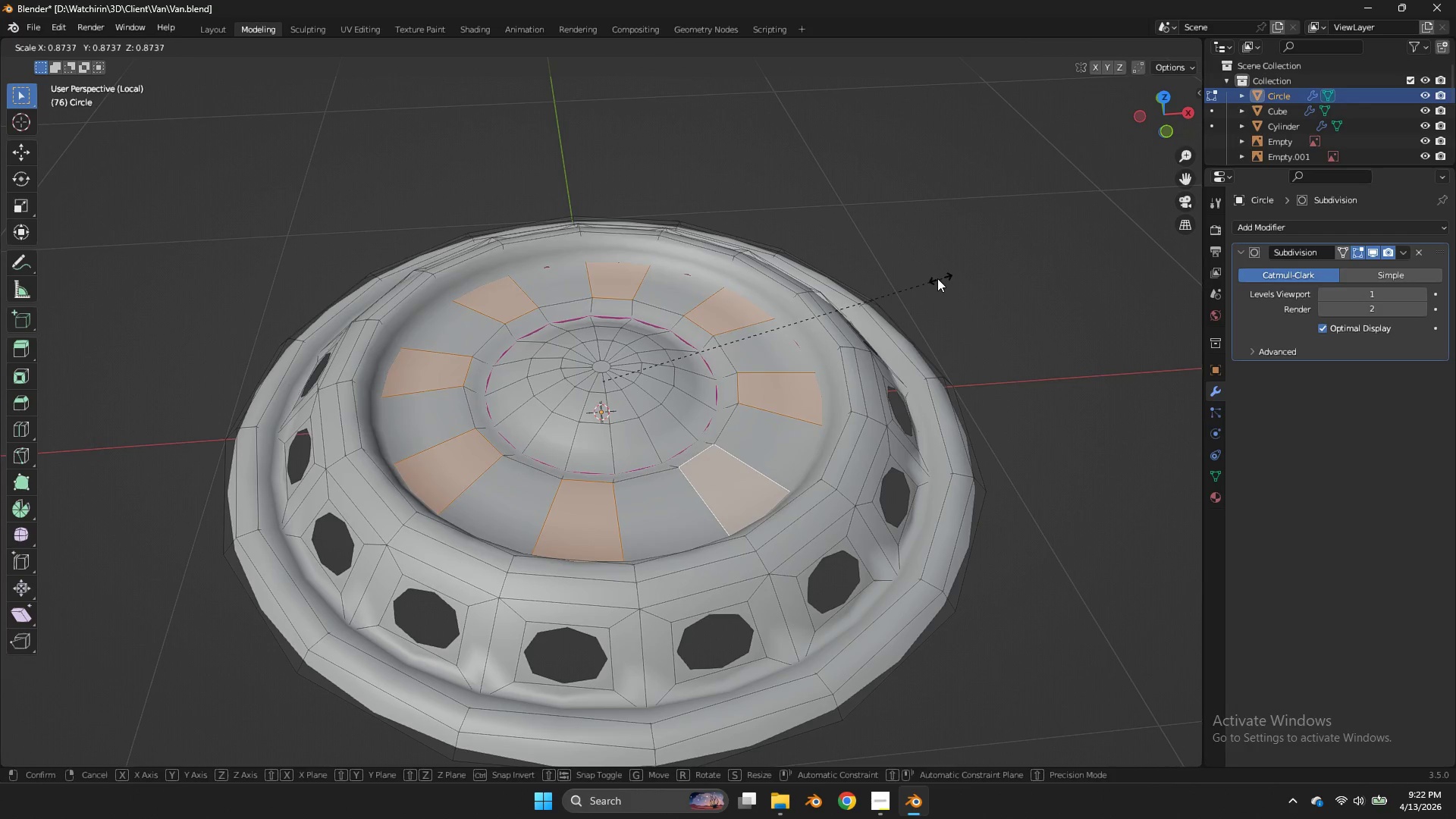 
right_click([937, 278])
 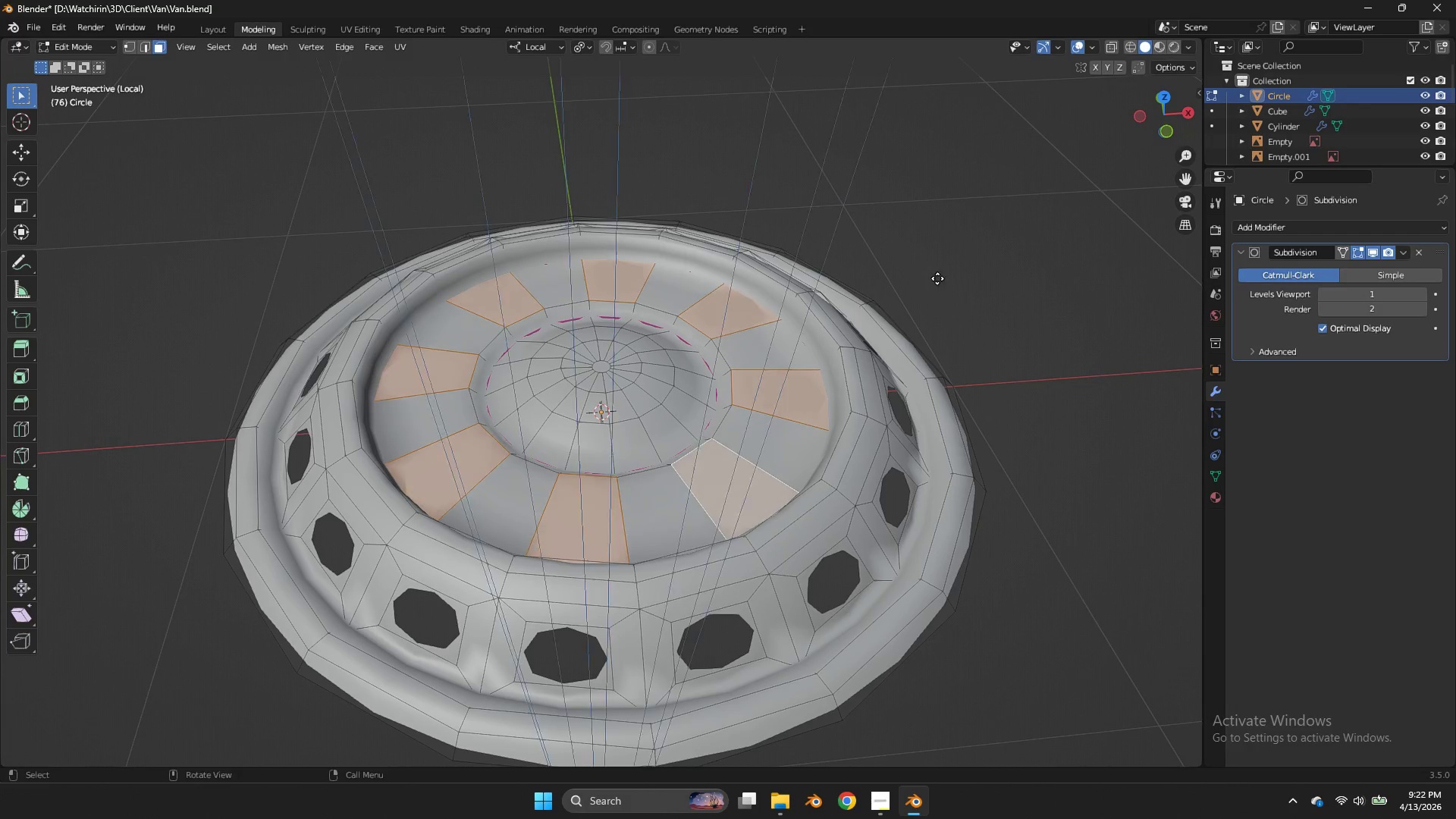 
key(E)
 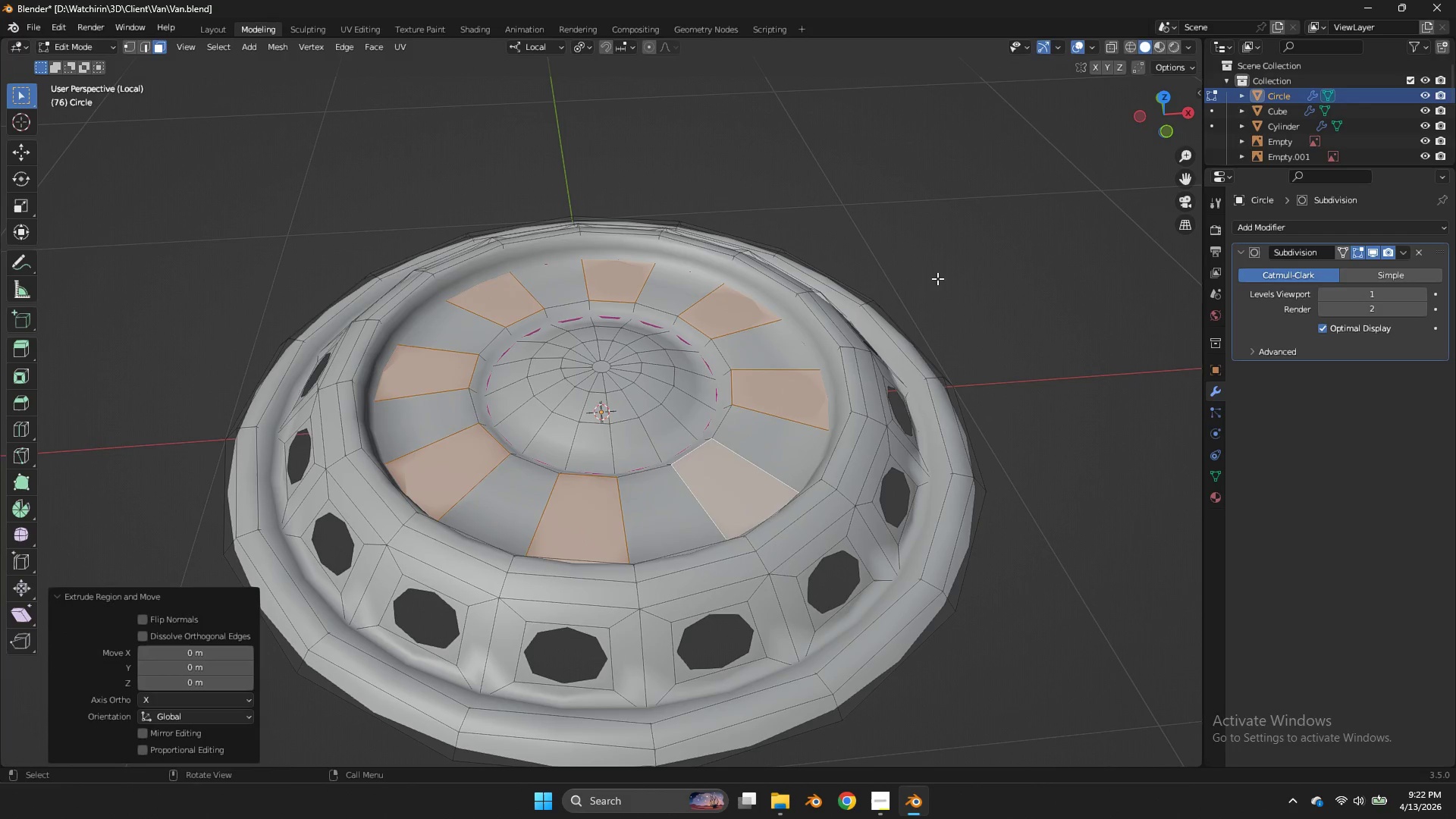 
double_click([937, 278])
 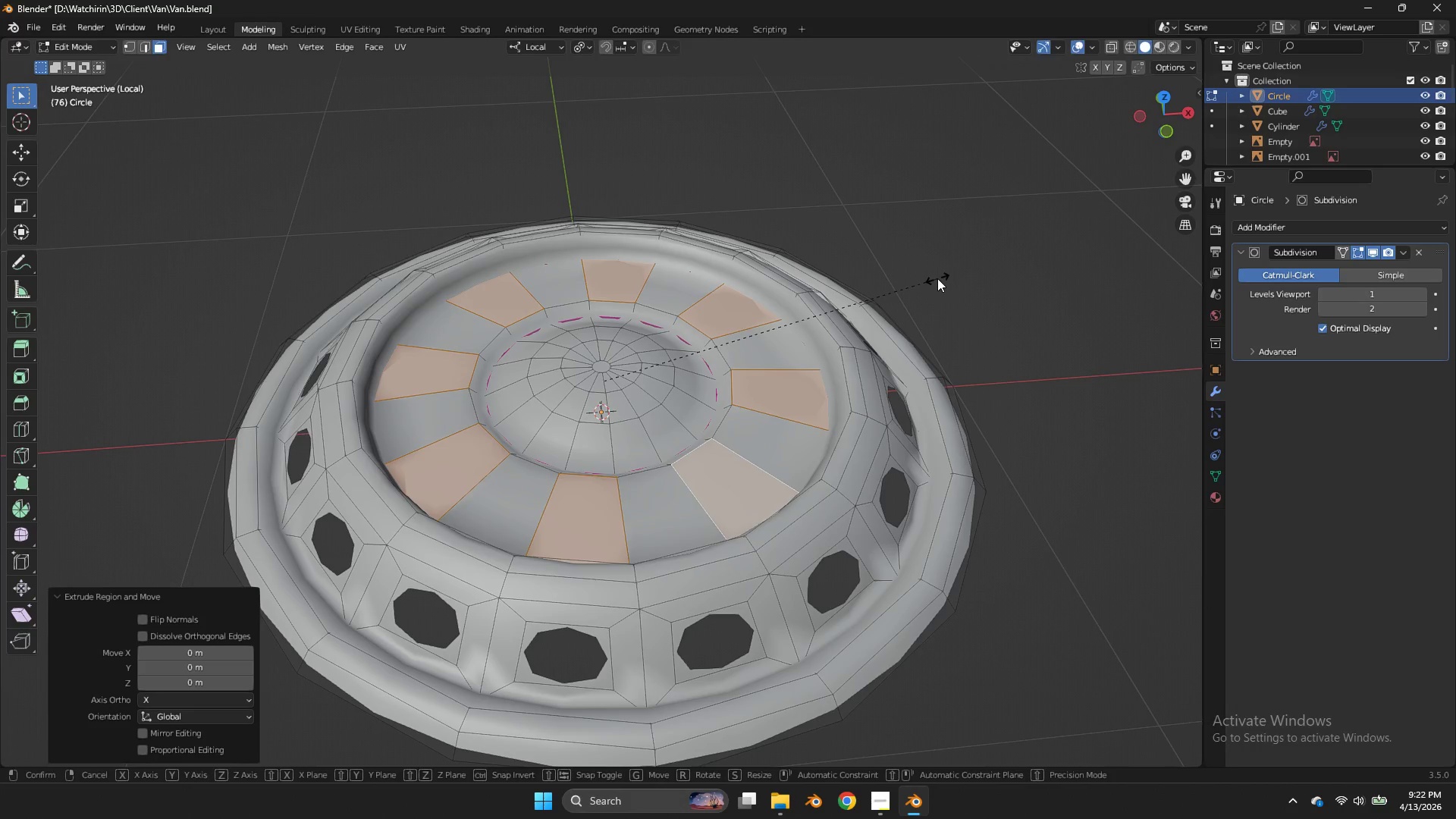 
key(S)
 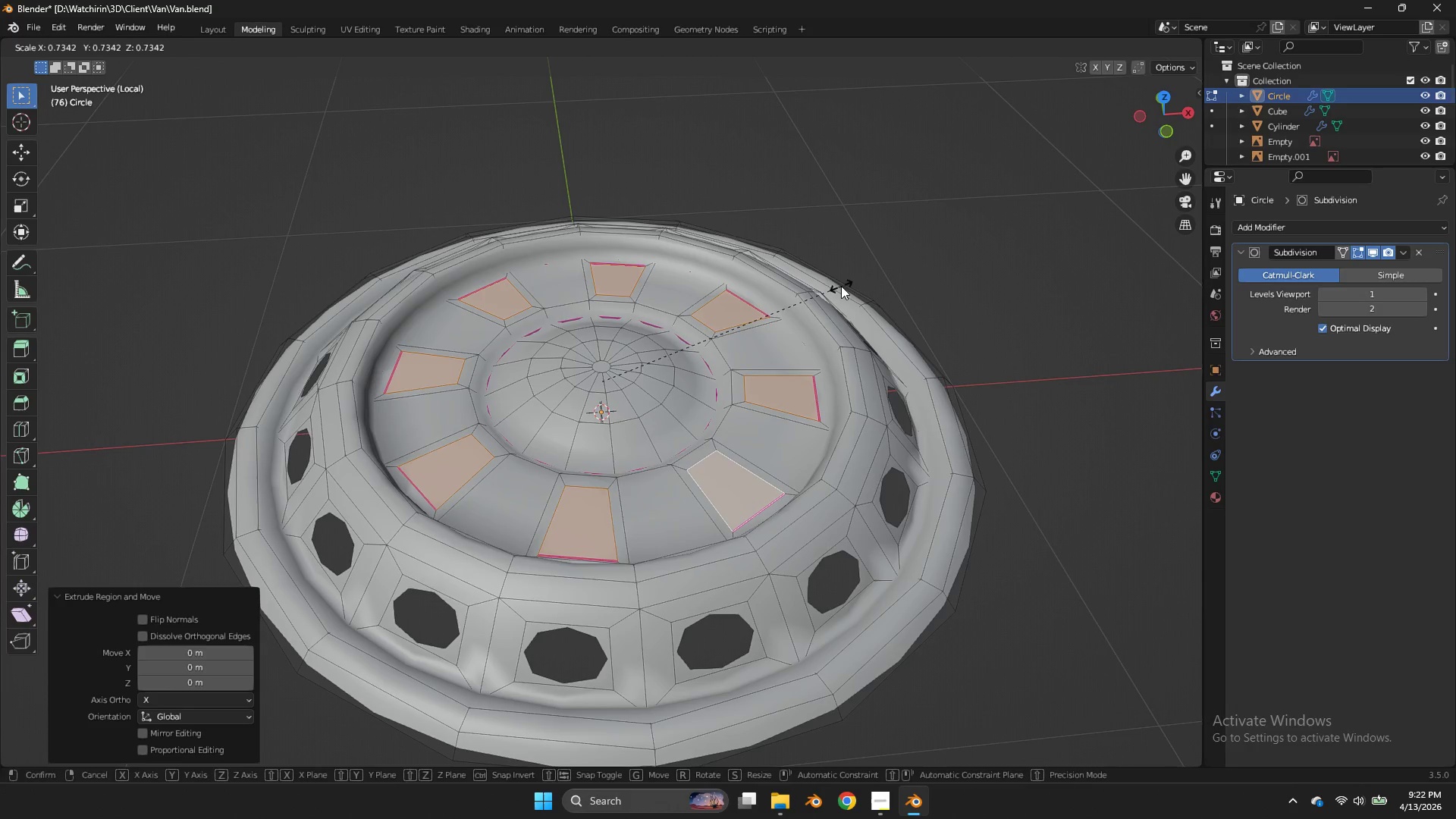 
left_click([841, 286])
 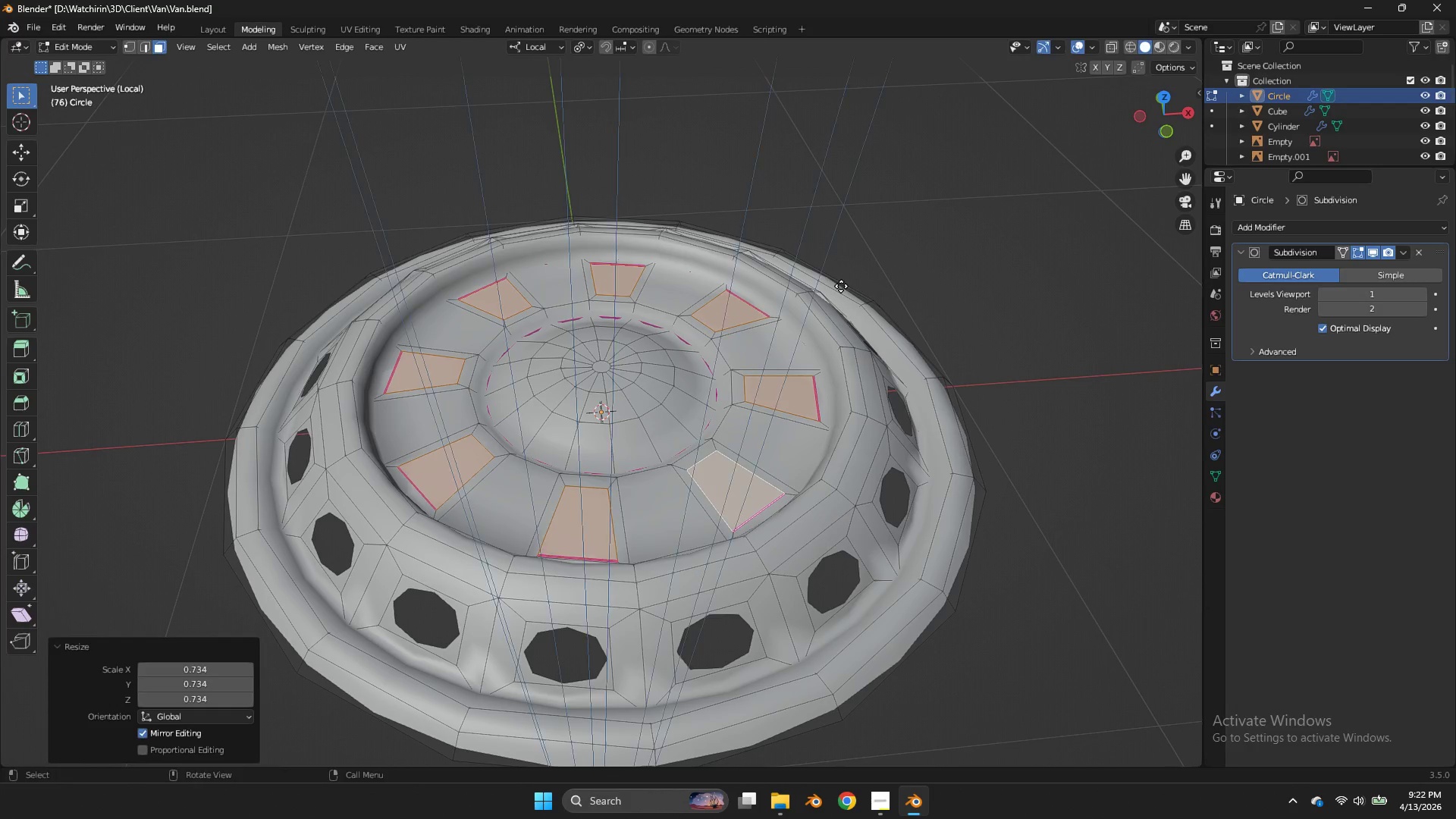 
key(E)
 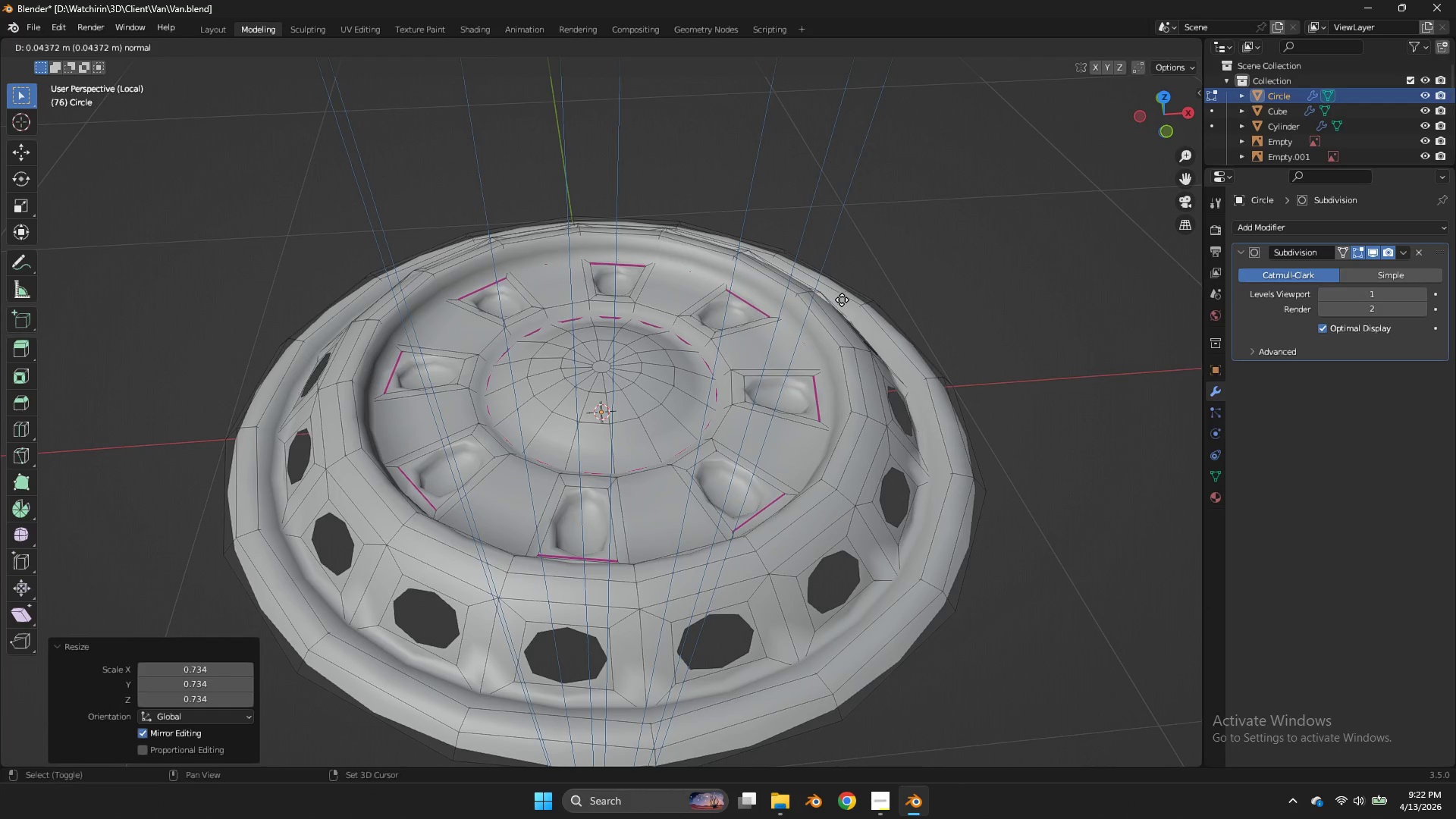 
hold_key(key=ShiftLeft, duration=0.64)
left_click([847, 384])
 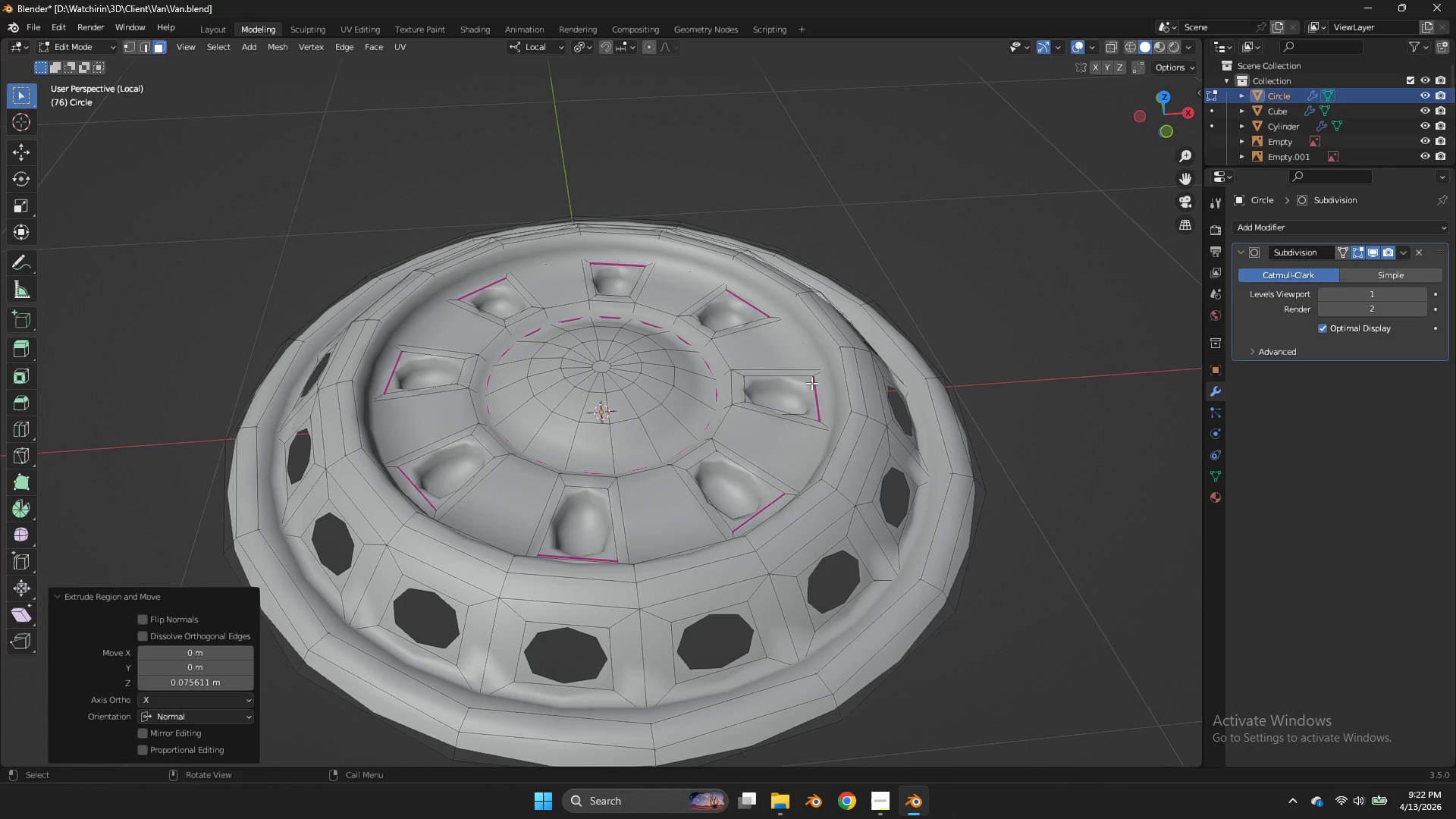 
hold_key(key=AltLeft, duration=0.59)
double_click([799, 382])
 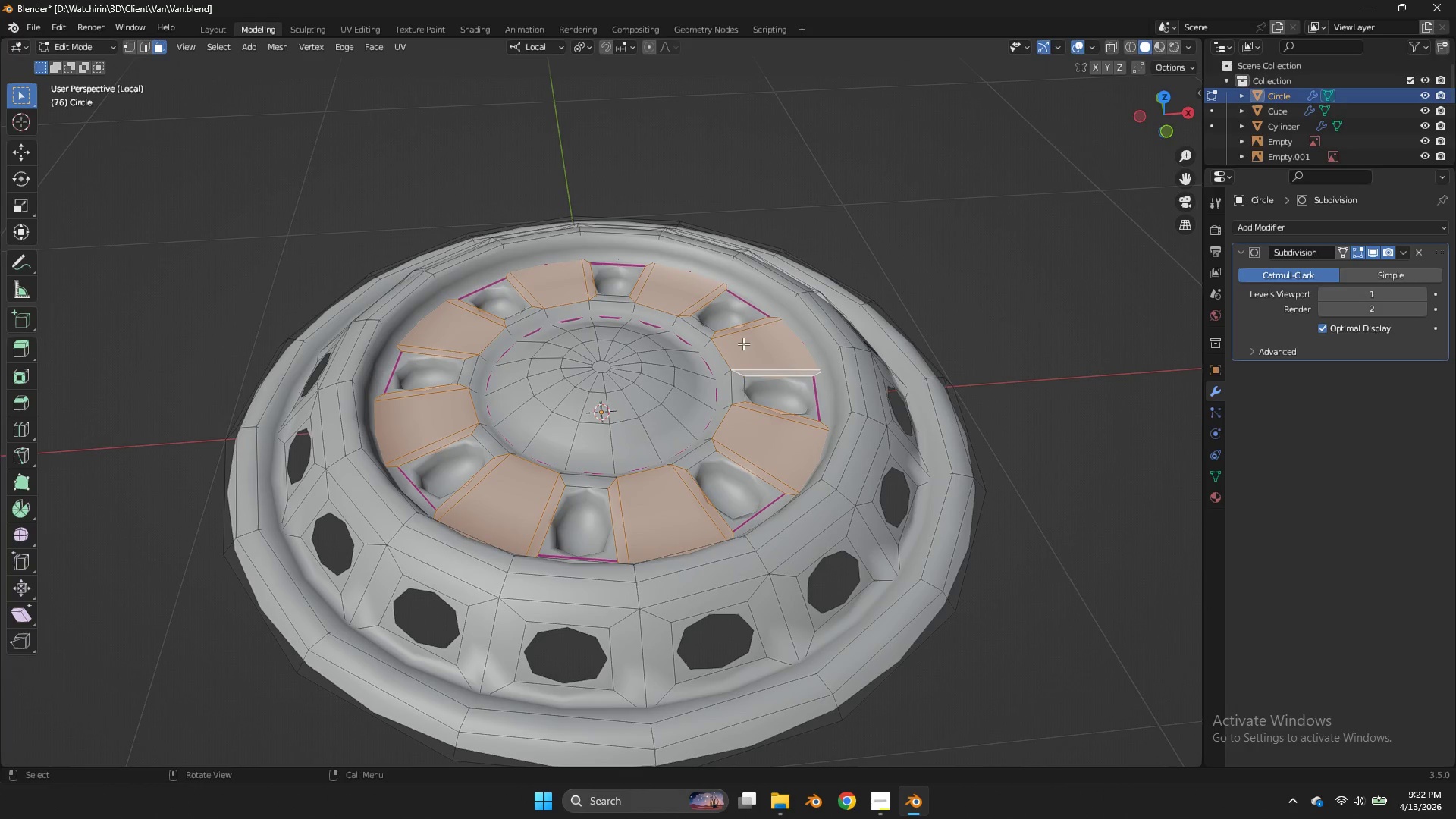 
hold_key(key=AltLeft, duration=0.86)
double_click([443, 340])
 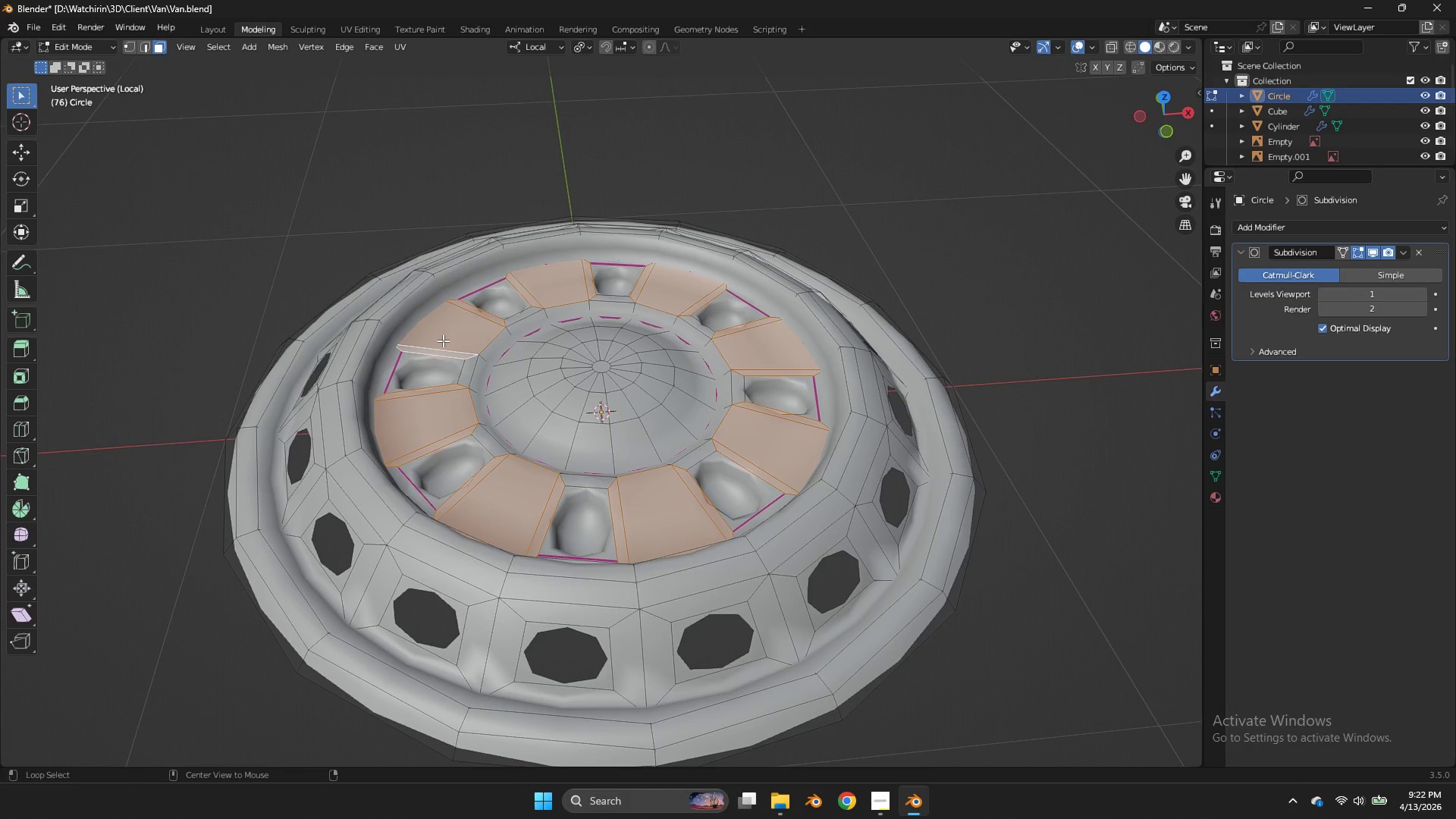 
triple_click([443, 340])
 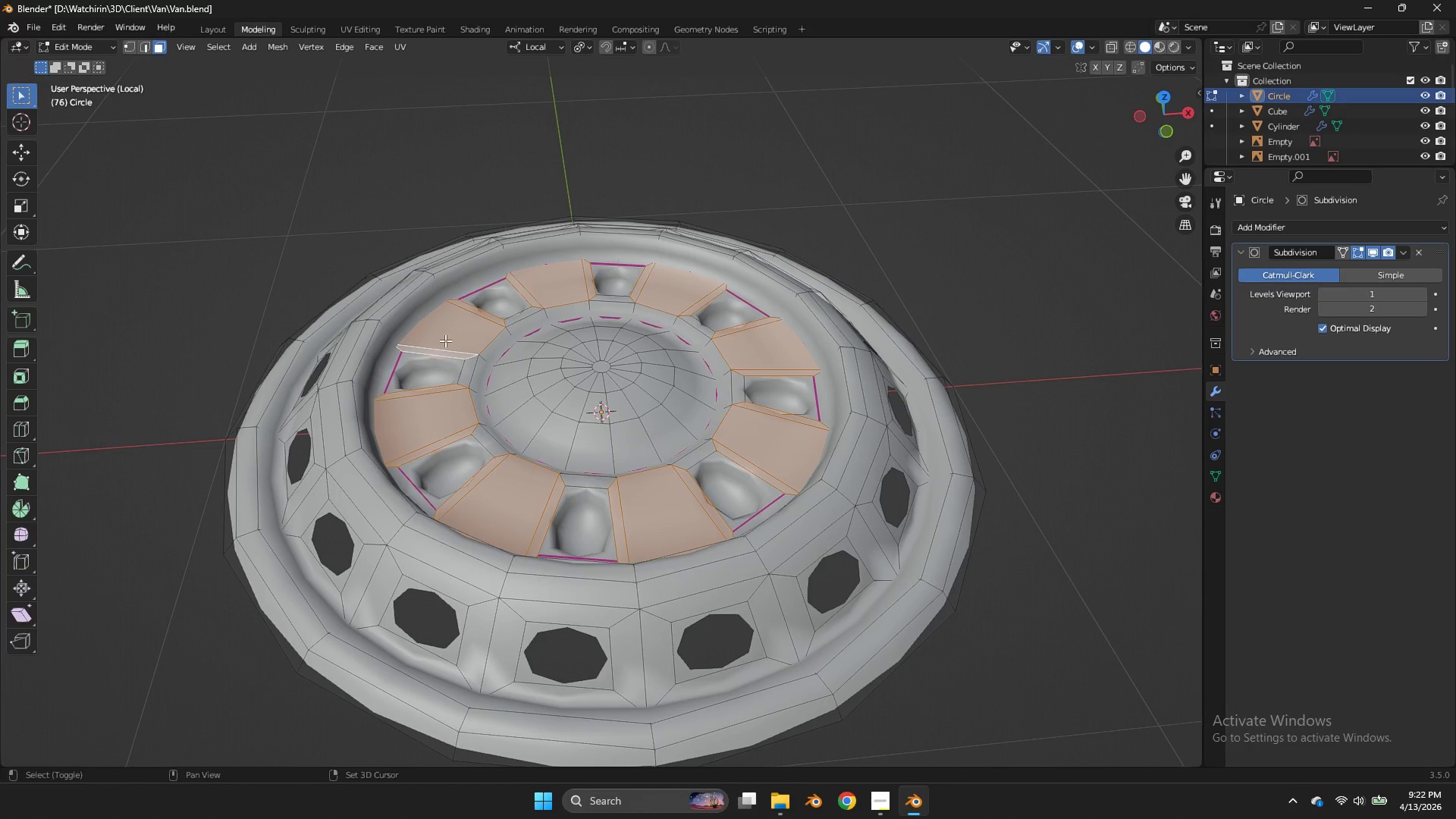 
key(Shift+E)
 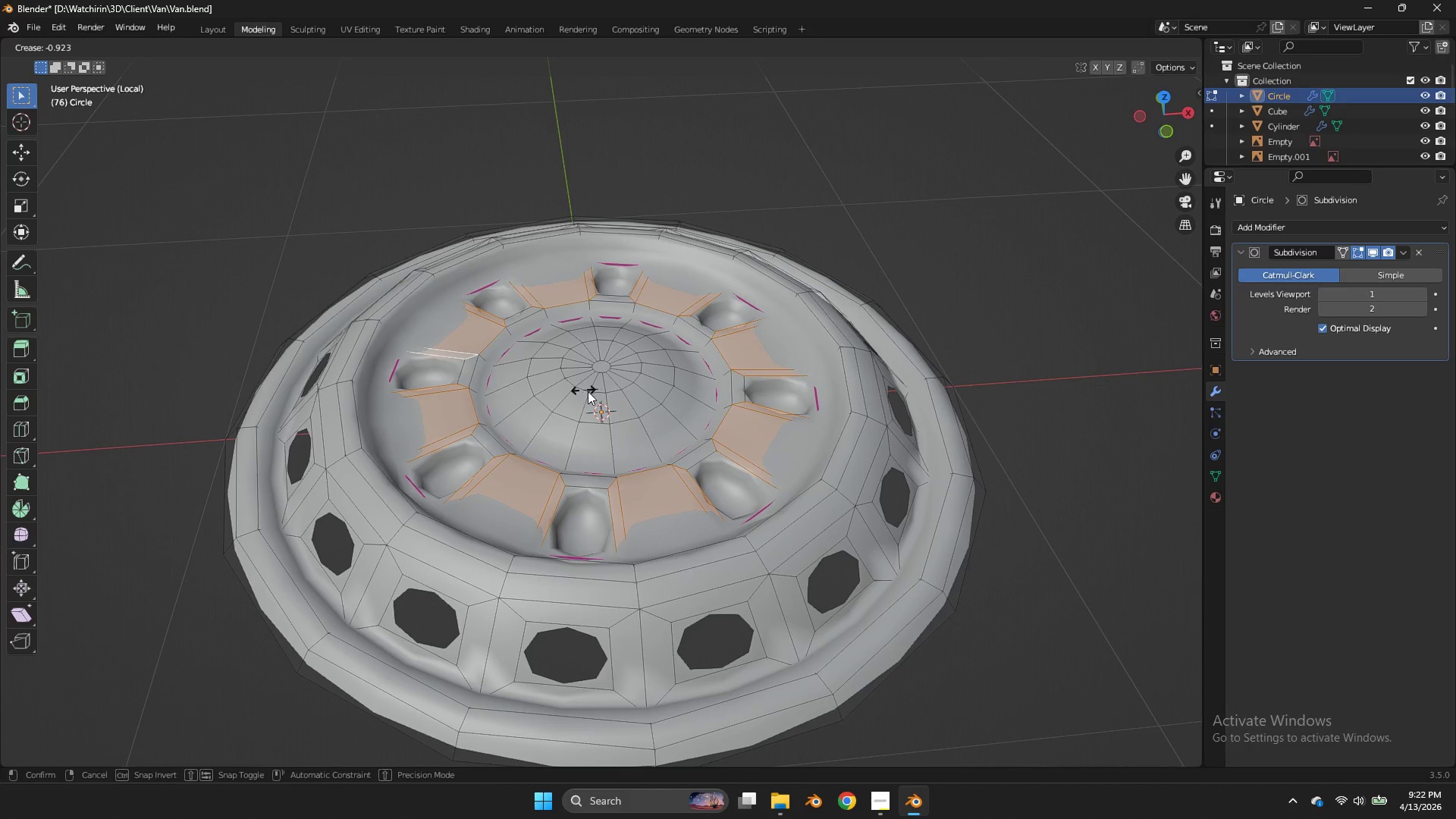 
right_click([588, 392])
 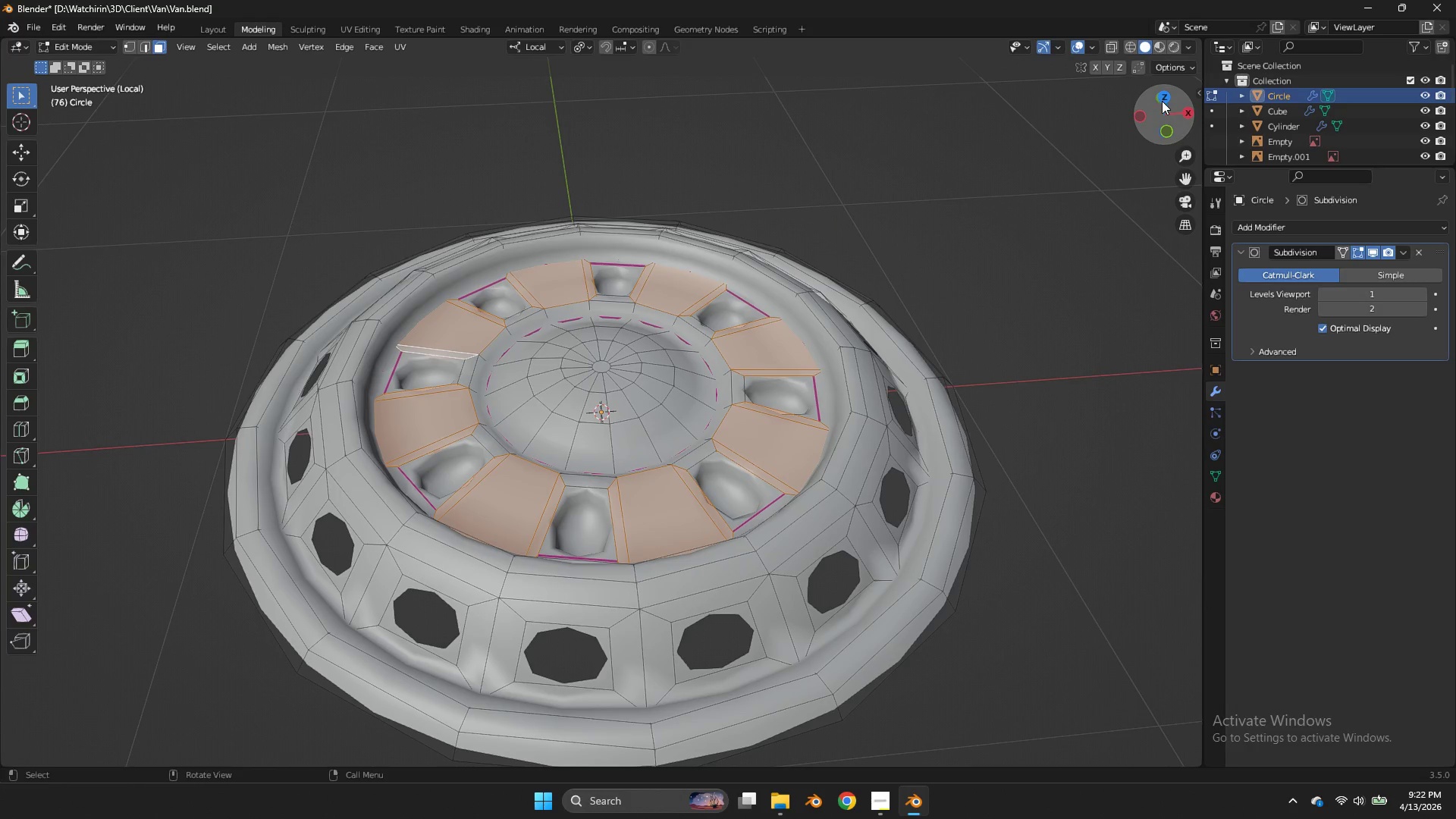 
double_click([1163, 97])
 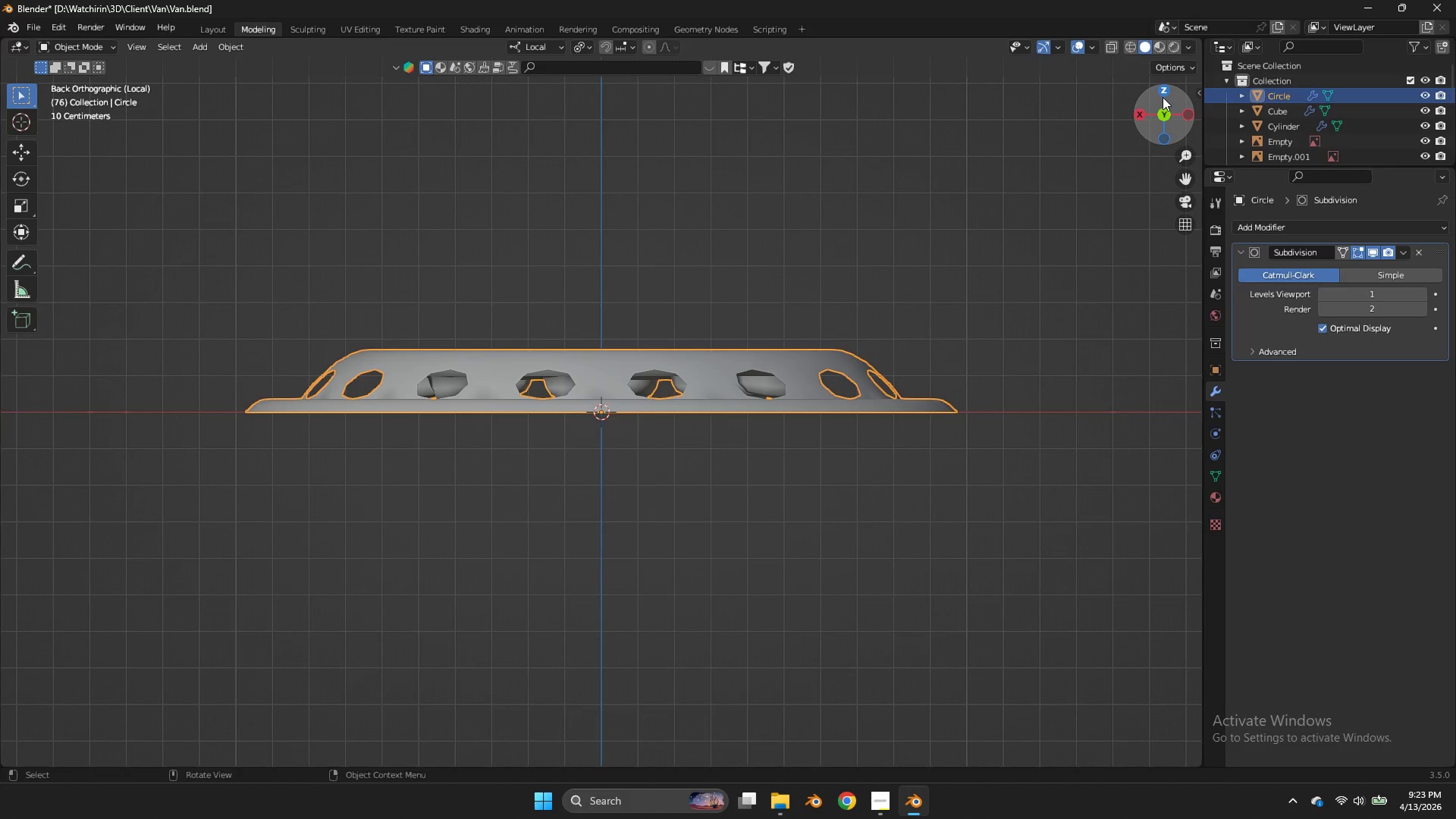 
left_click([1163, 97])
 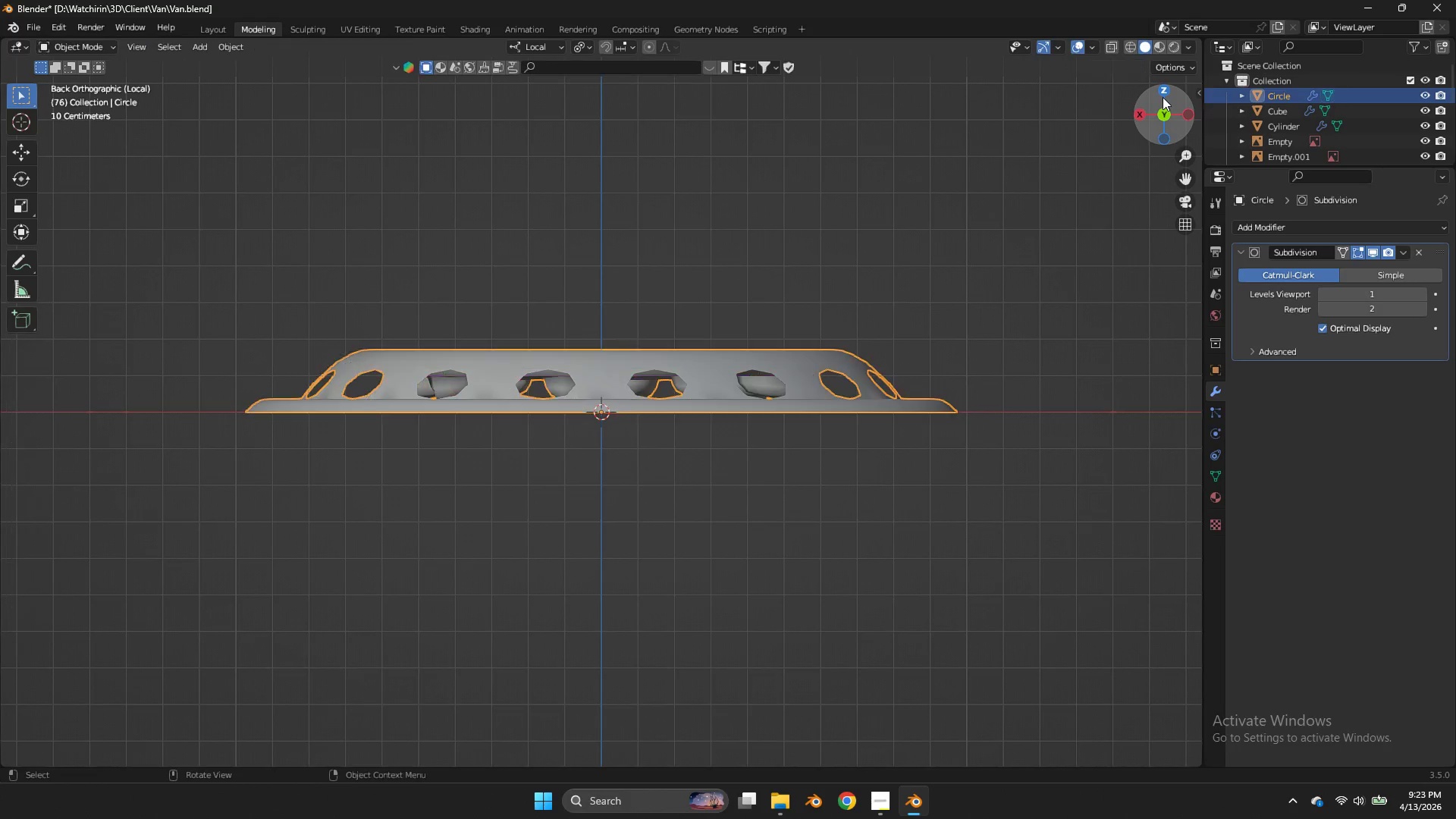 
key(Tab)
 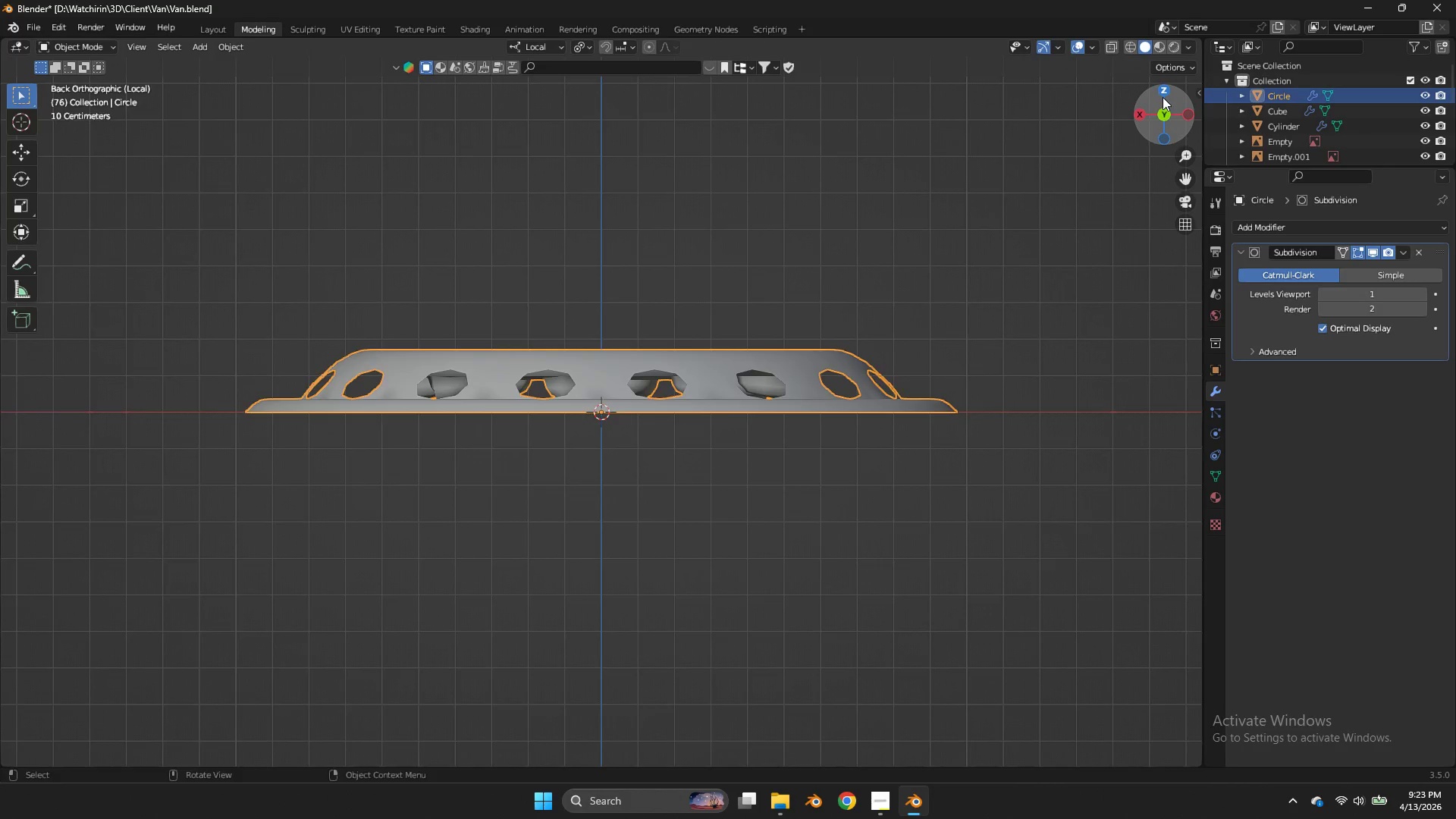 
left_click_drag(start_coordinate=[1163, 97], to_coordinate=[1021, 177])
 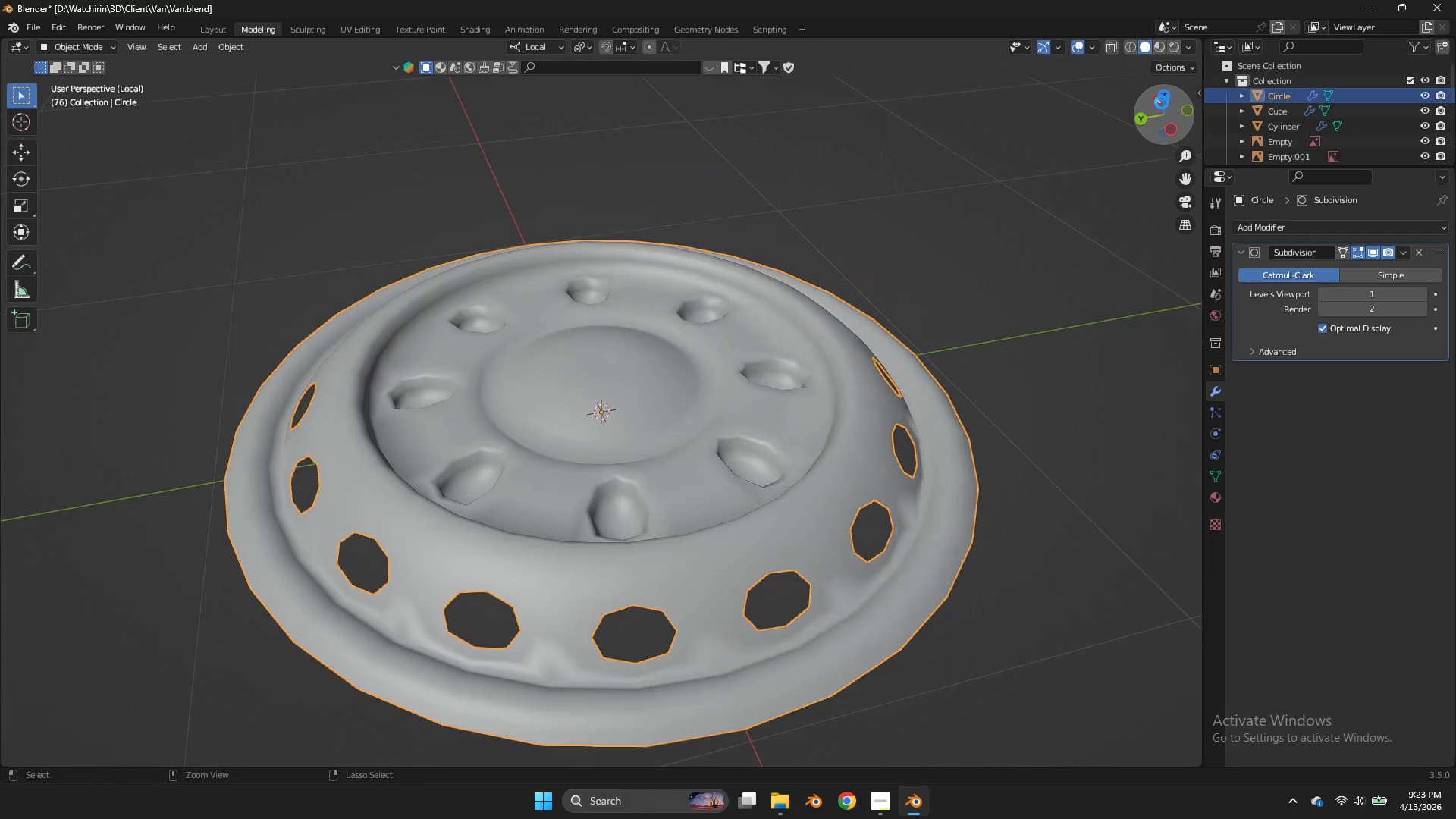 
key(Control+ControlLeft)
 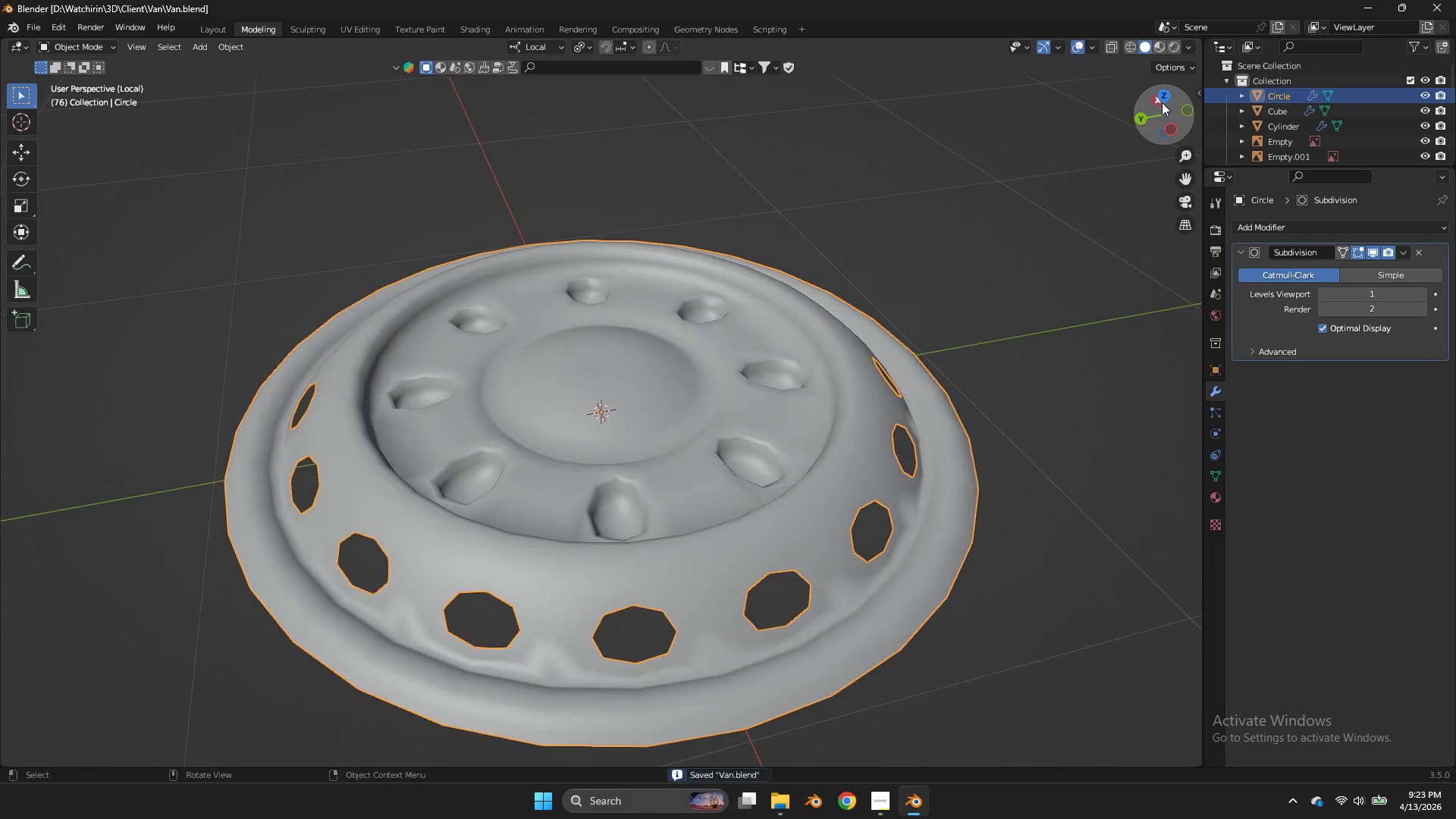 
key(Control+S)
 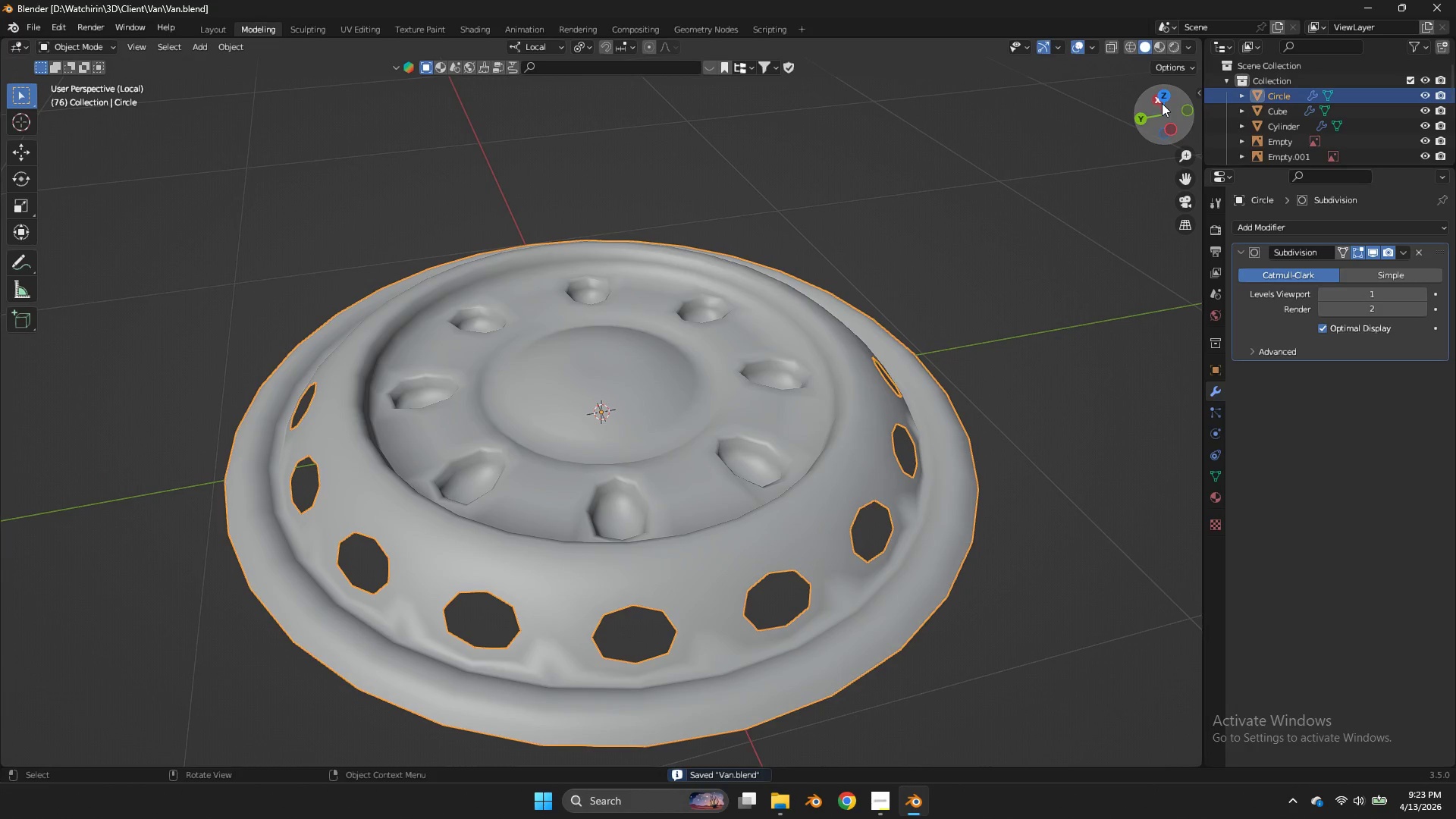 
key(Tab)
 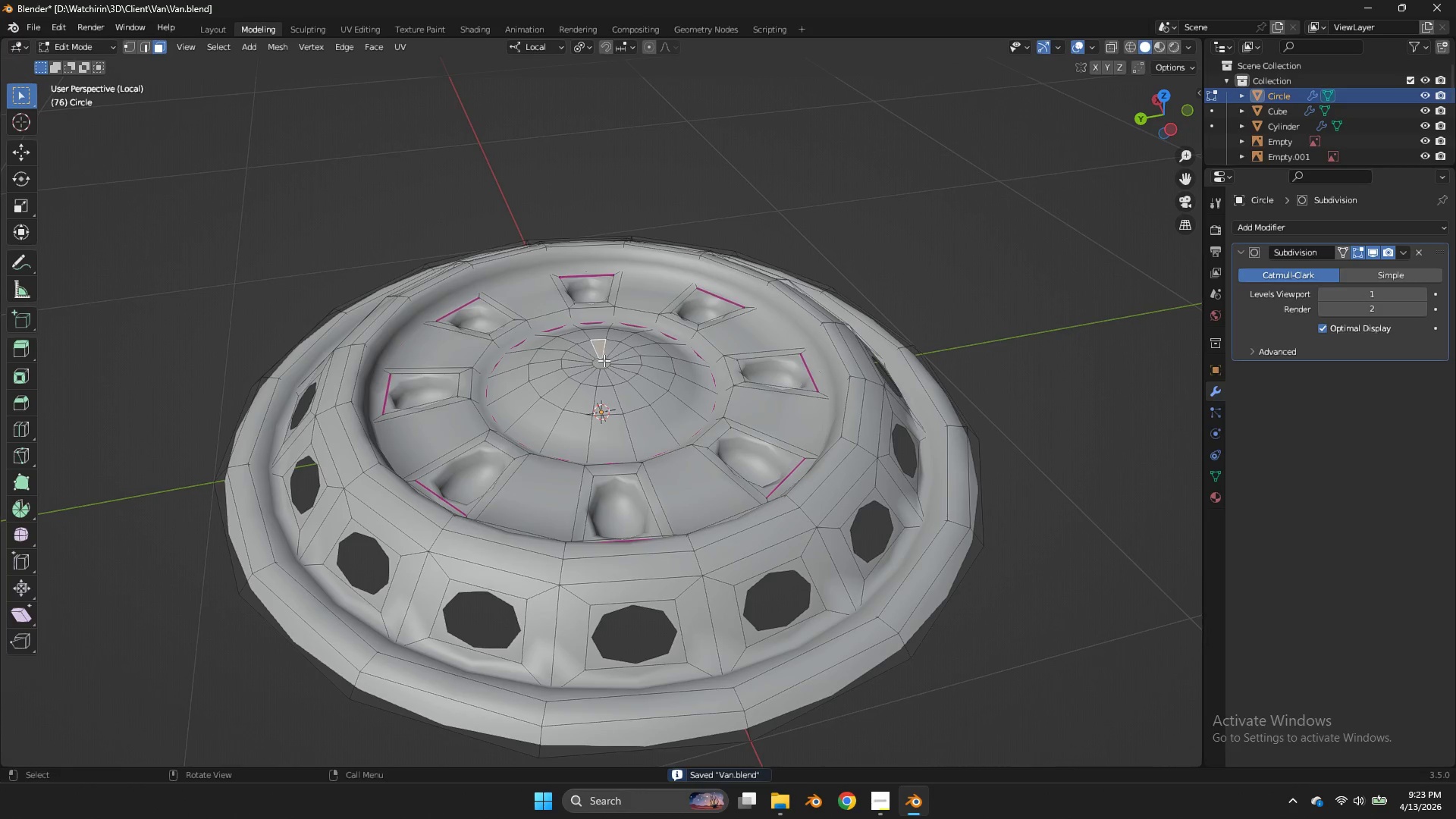 
double_click([604, 364])
 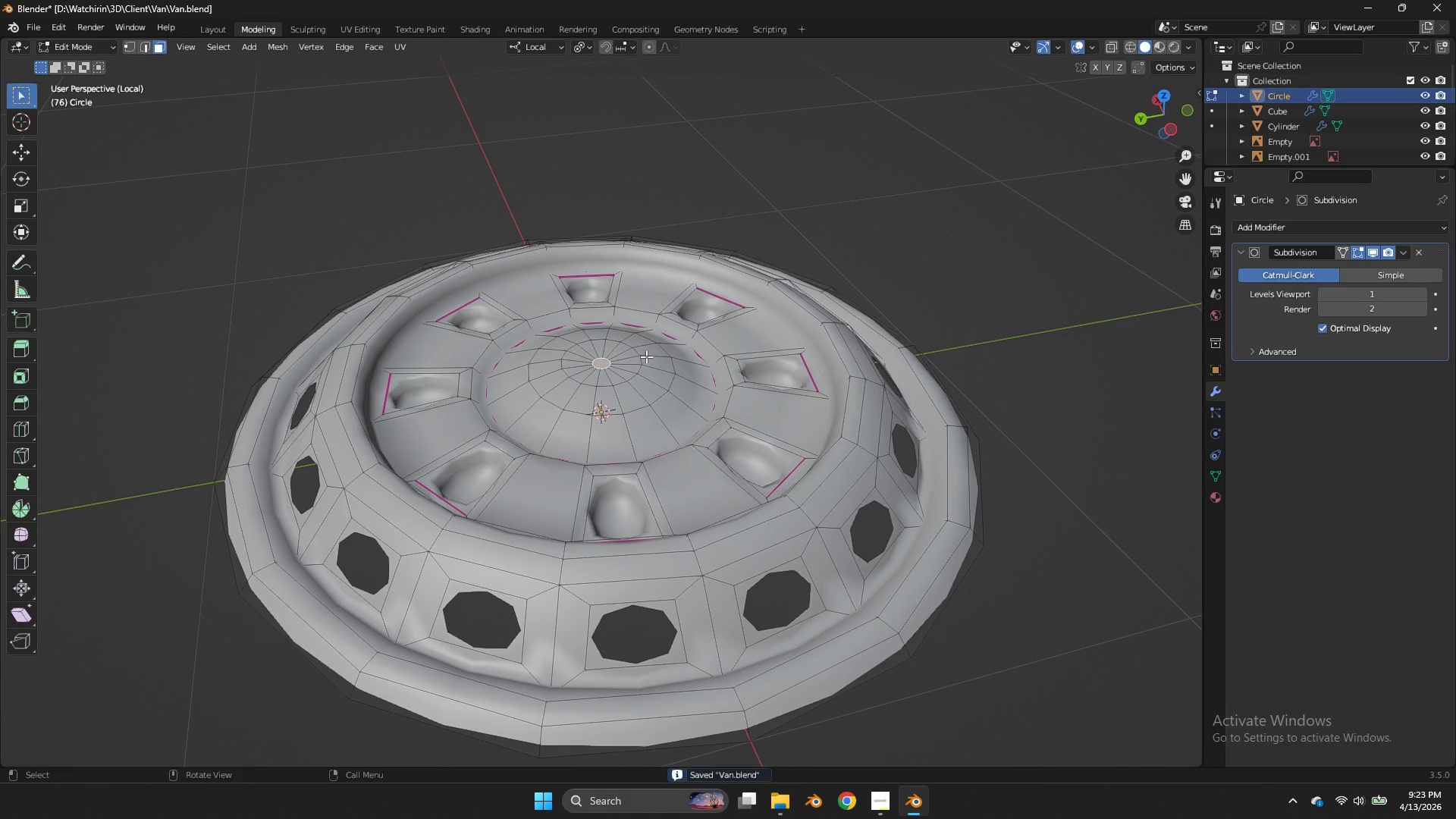 
type(gz)
 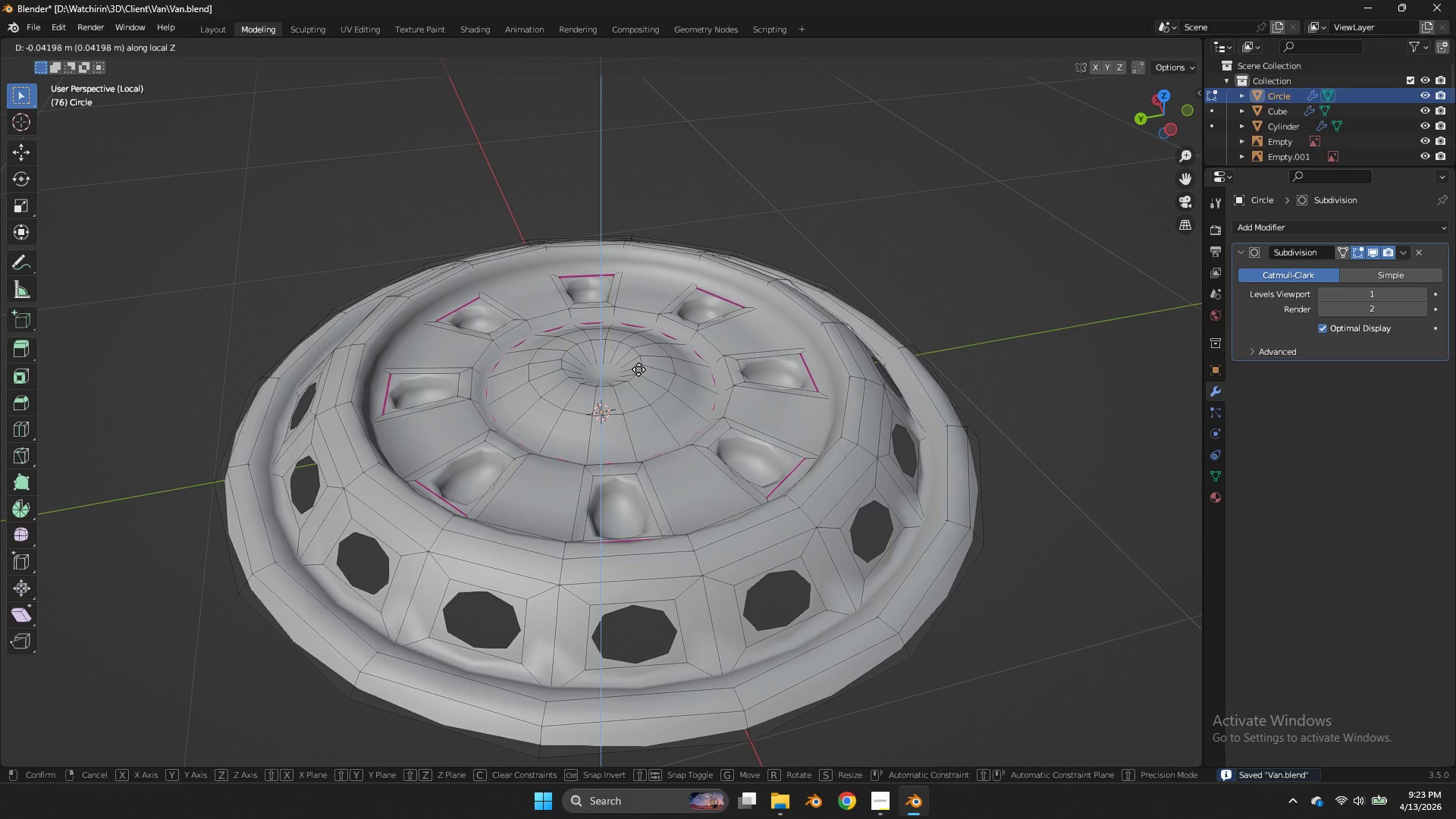 
double_click([639, 369])
 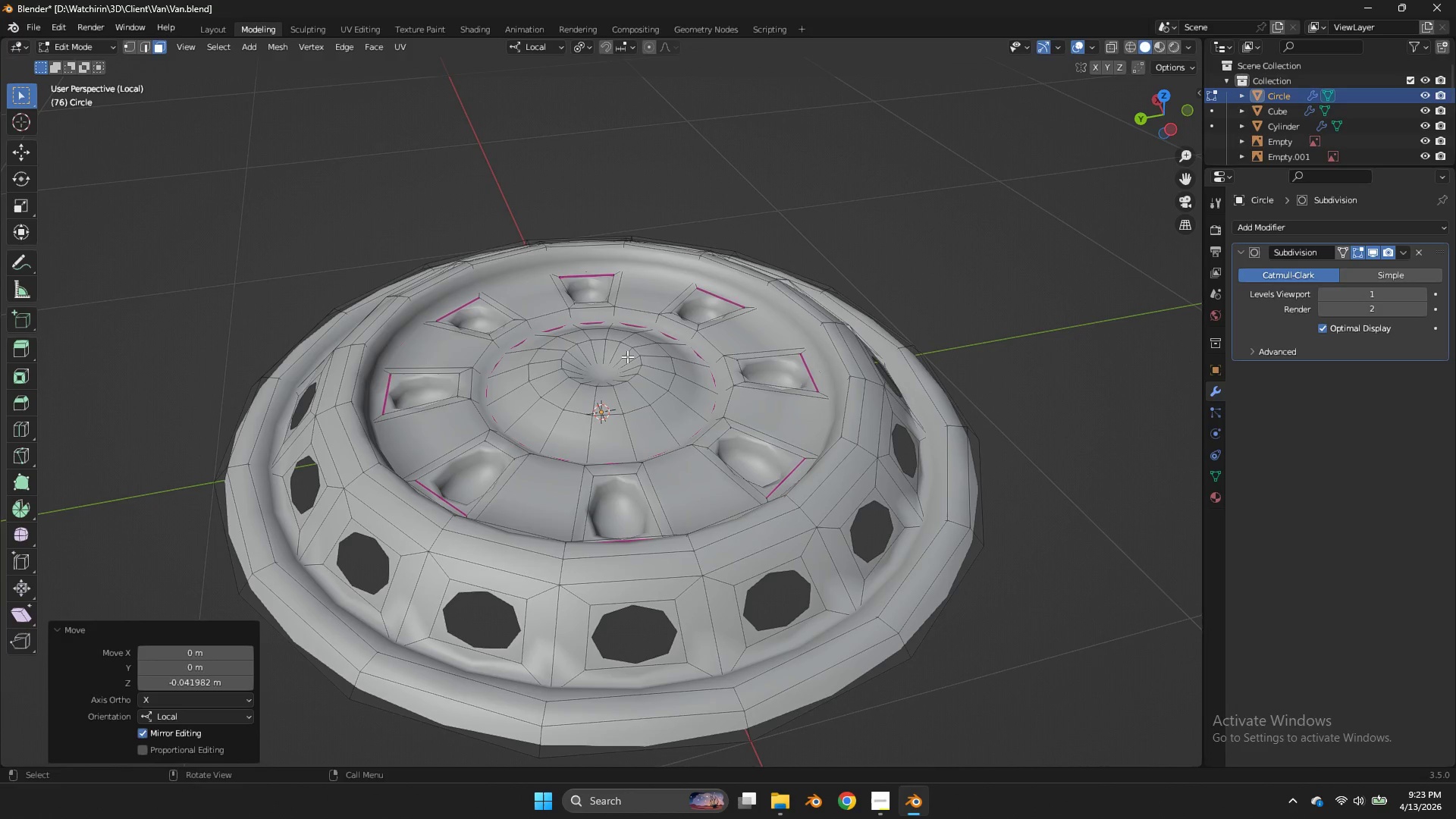 
hold_key(key=AltLeft, duration=0.62)
left_click([624, 353])
 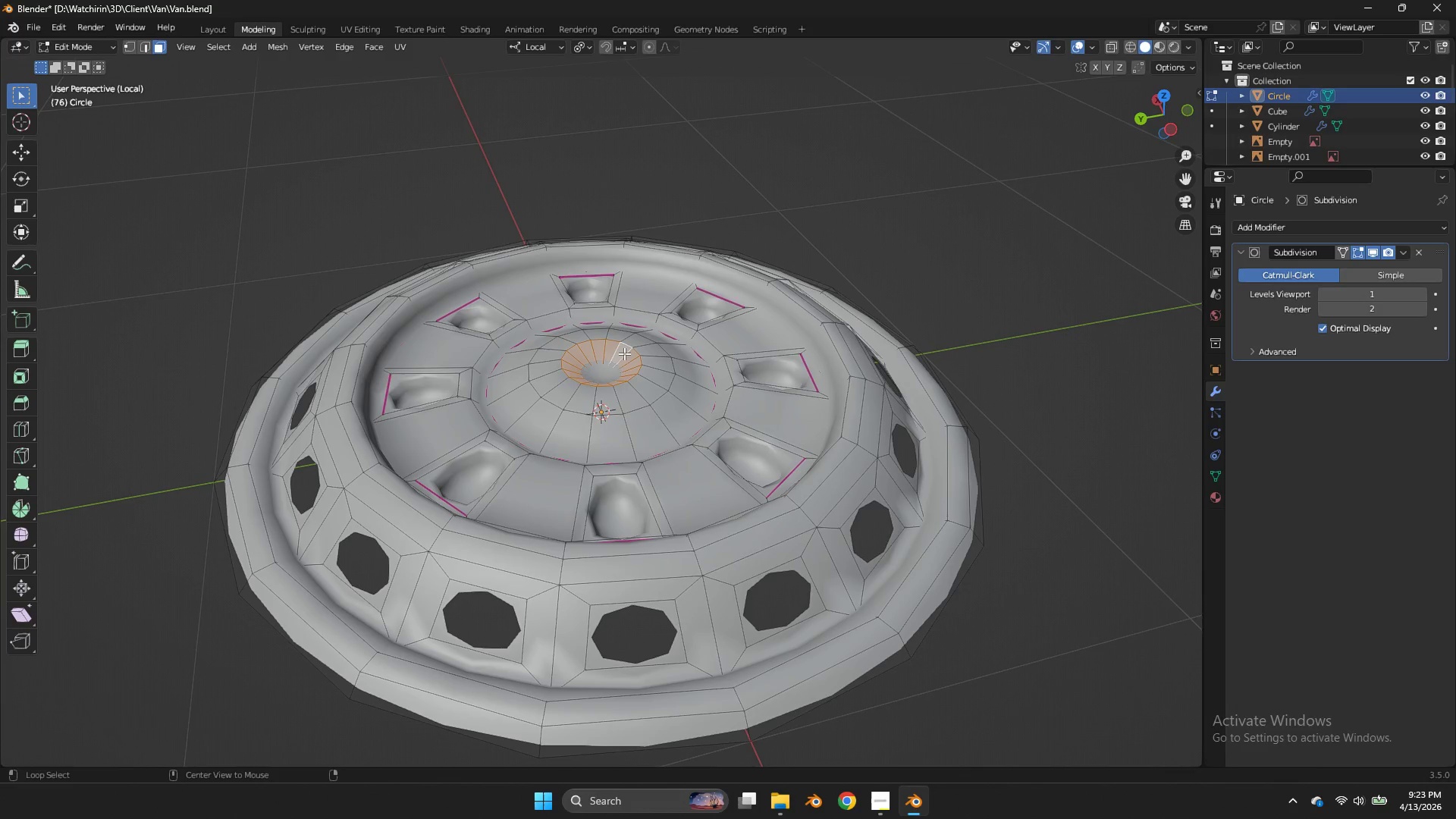 
double_click([624, 353])
 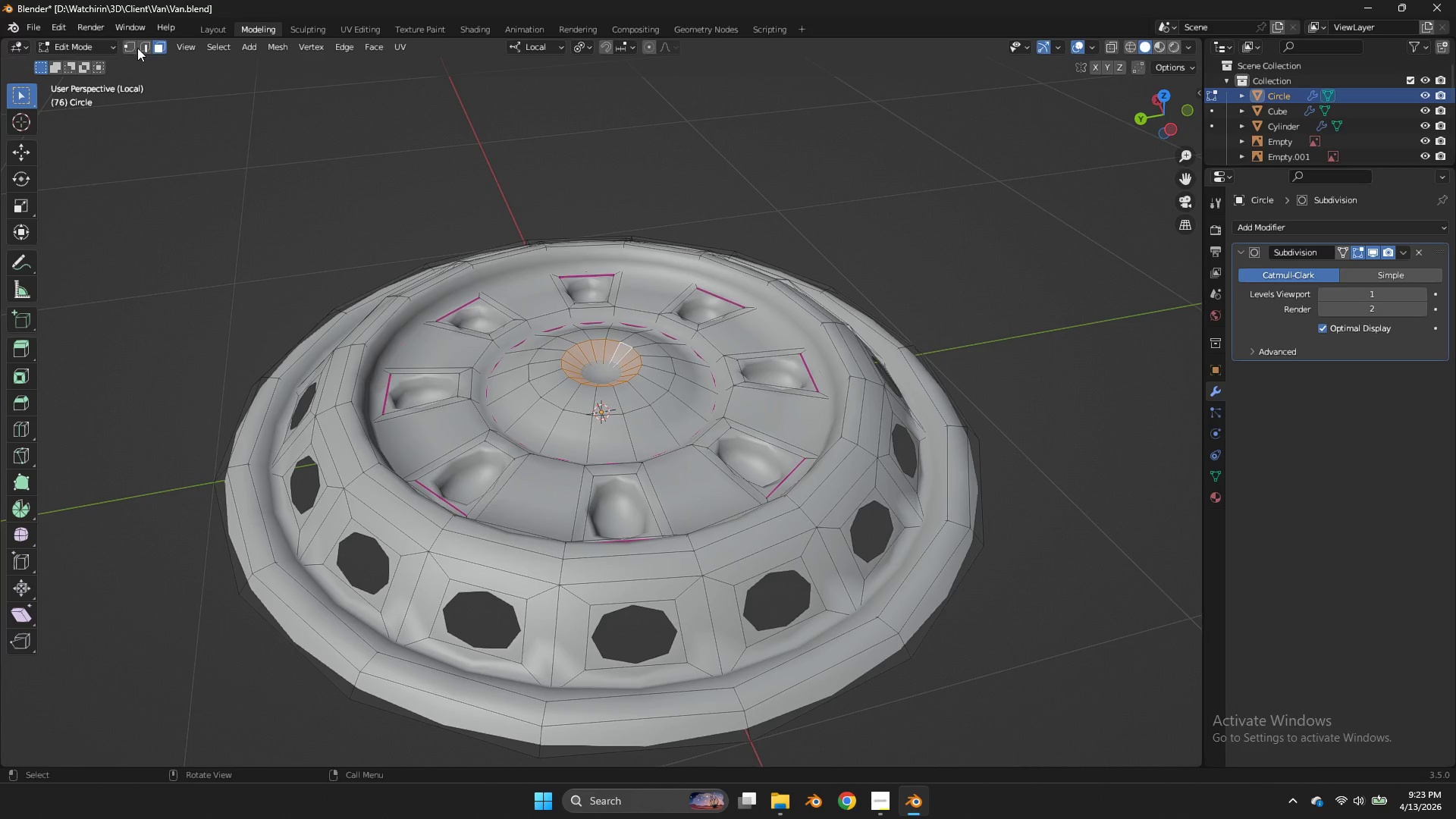 
triple_click([624, 353])
 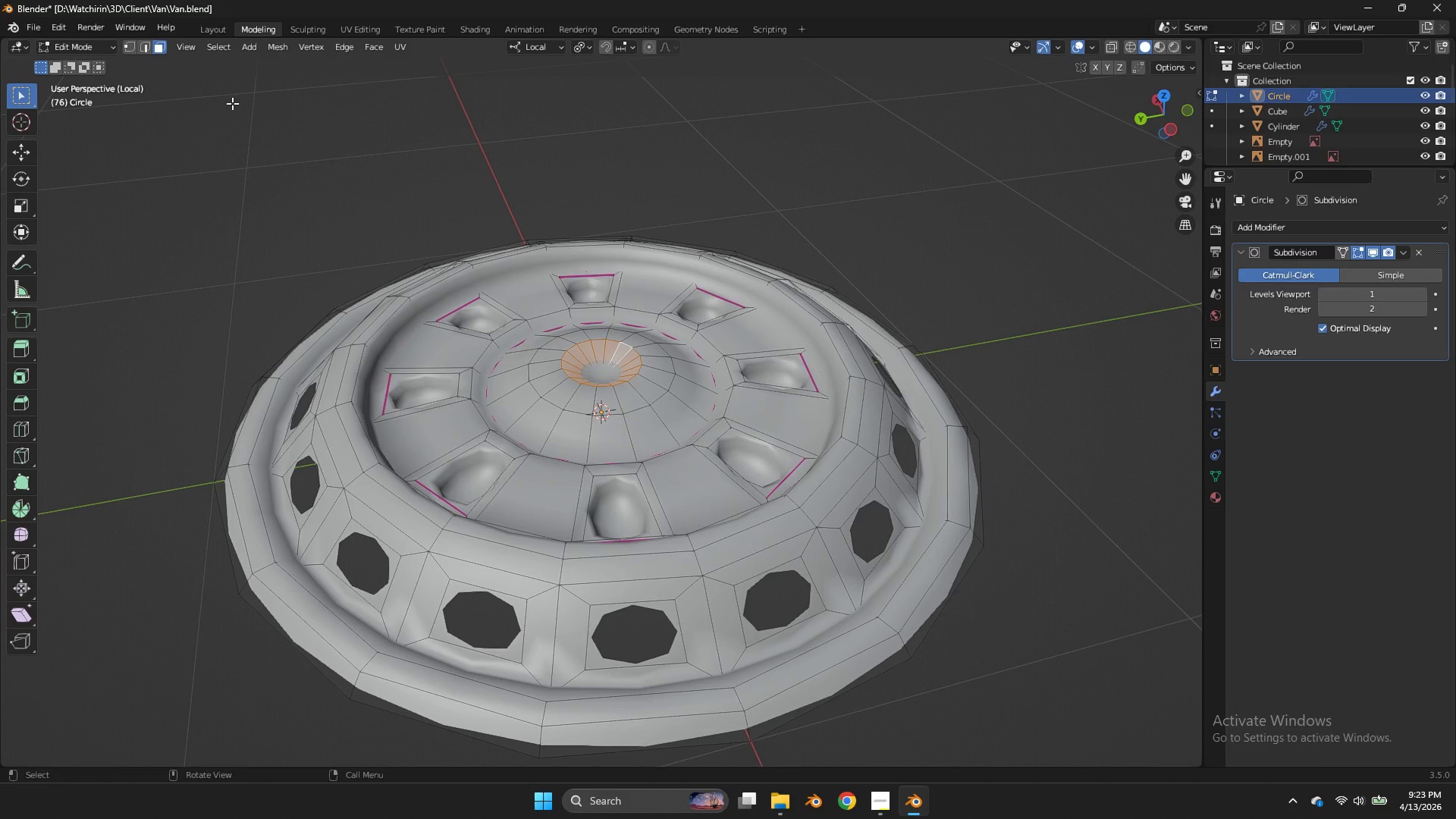 
left_click([130, 40])
 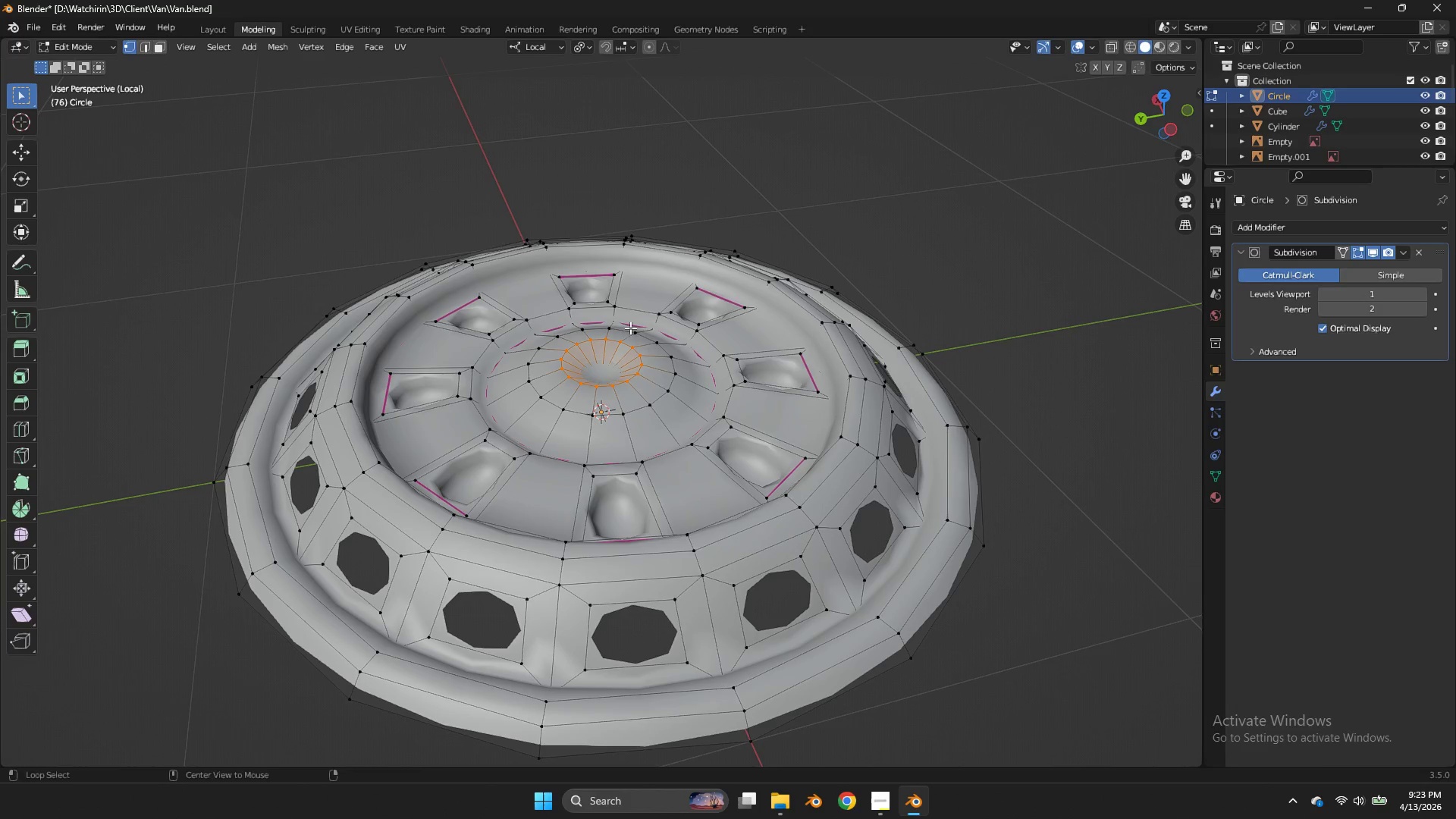 
hold_key(key=AltLeft, duration=1.25)
left_click([612, 335])
 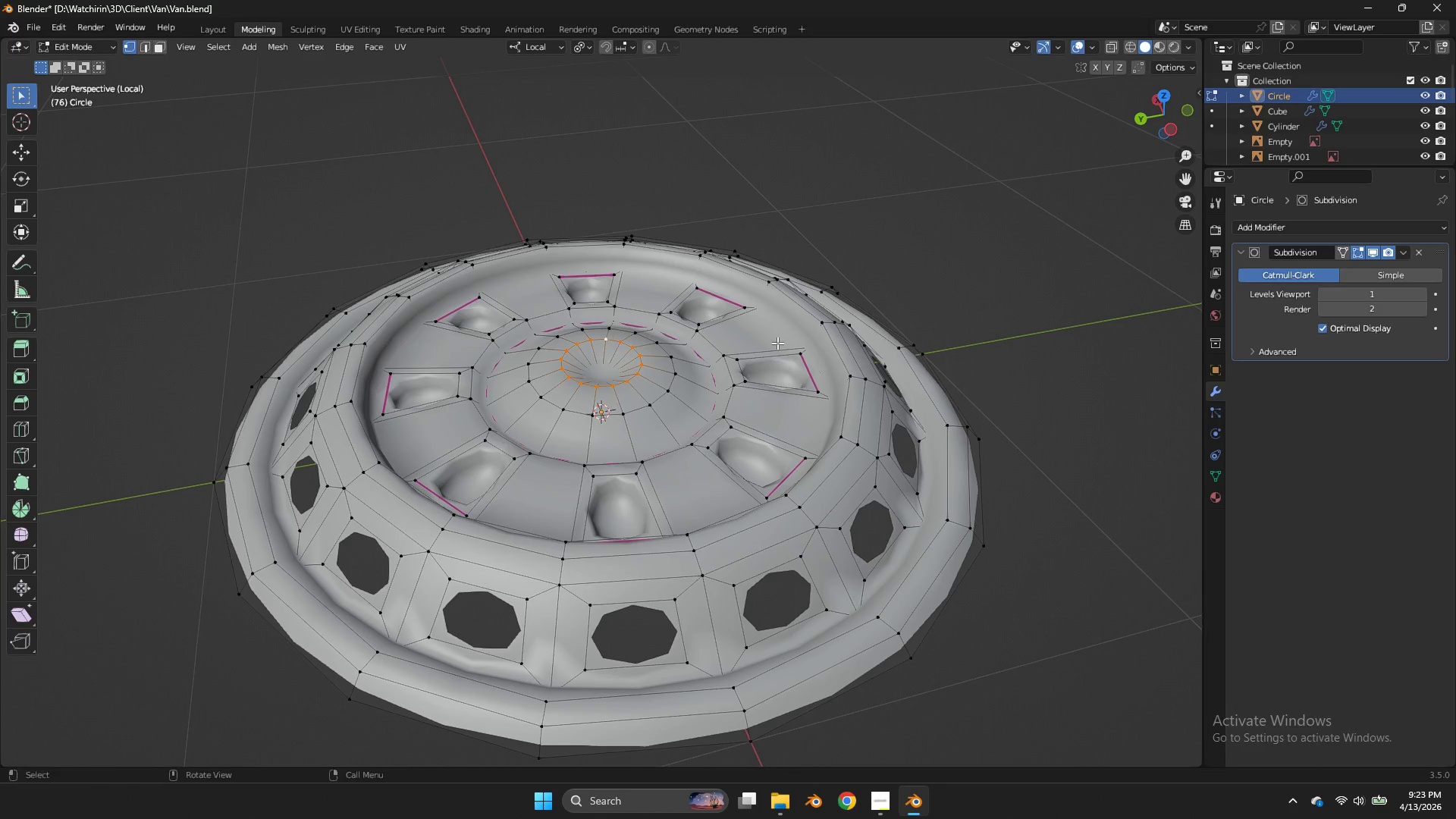 
key(S)
 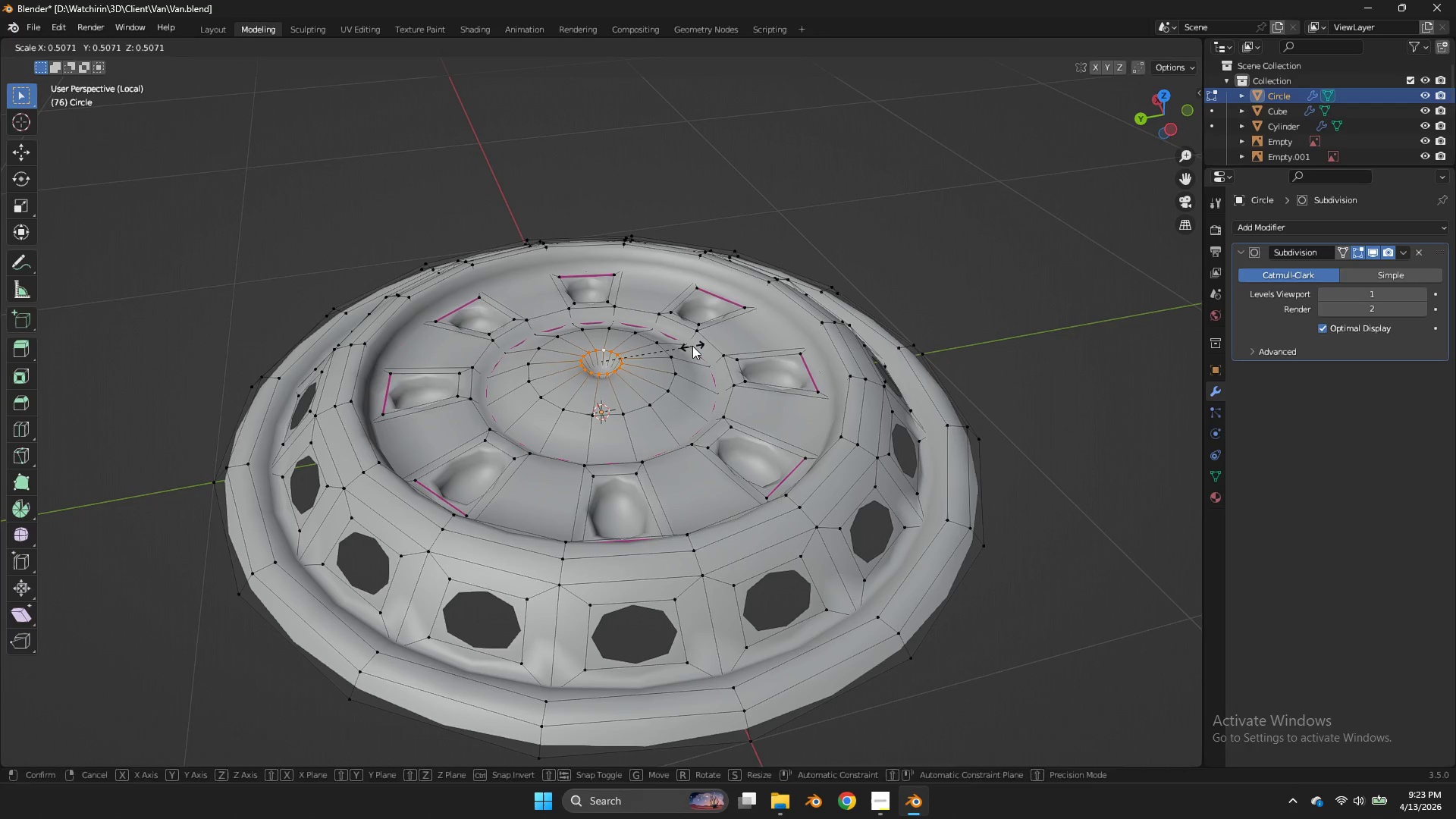 
left_click([692, 346])
 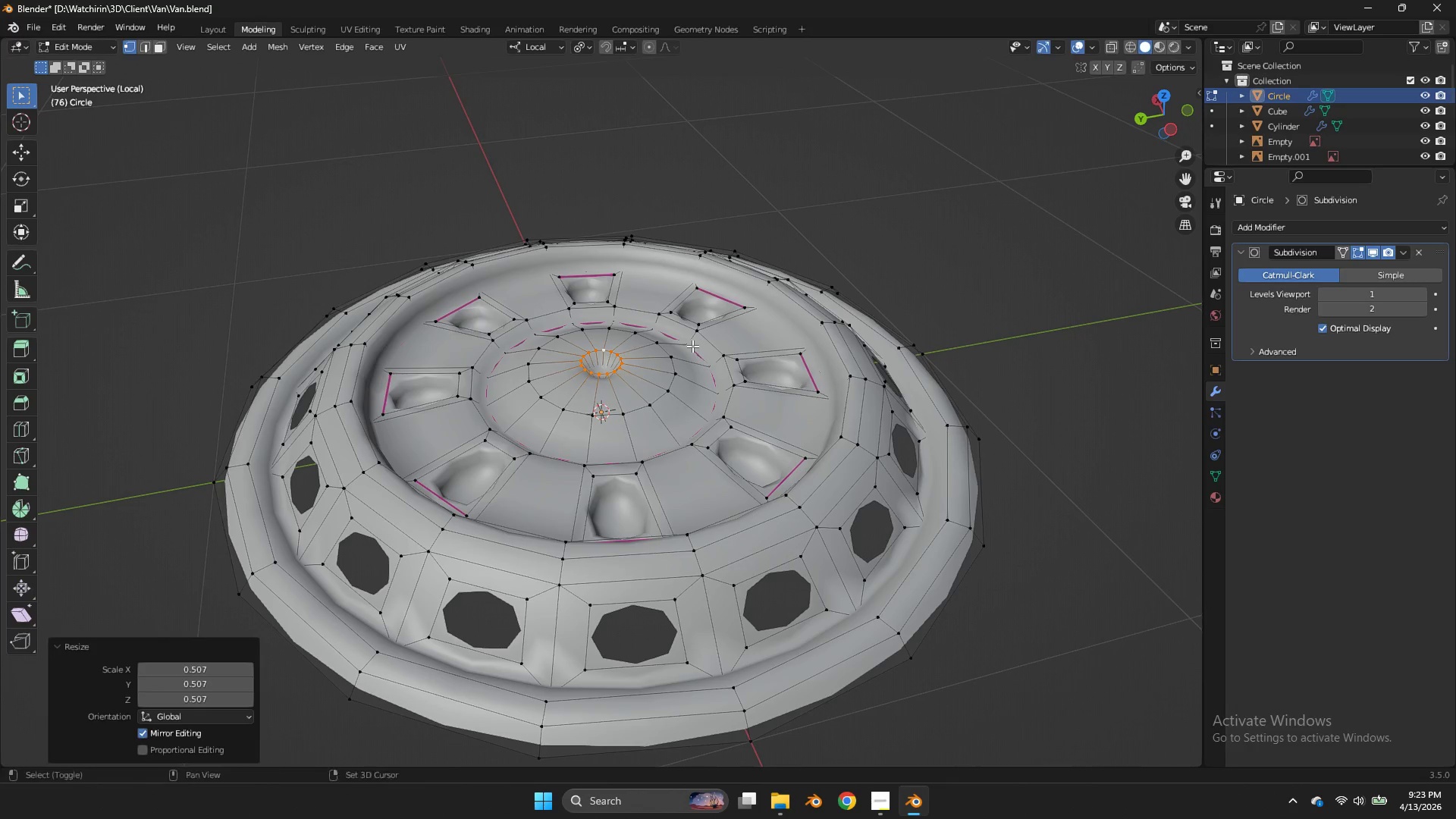 
key(Shift+E)
 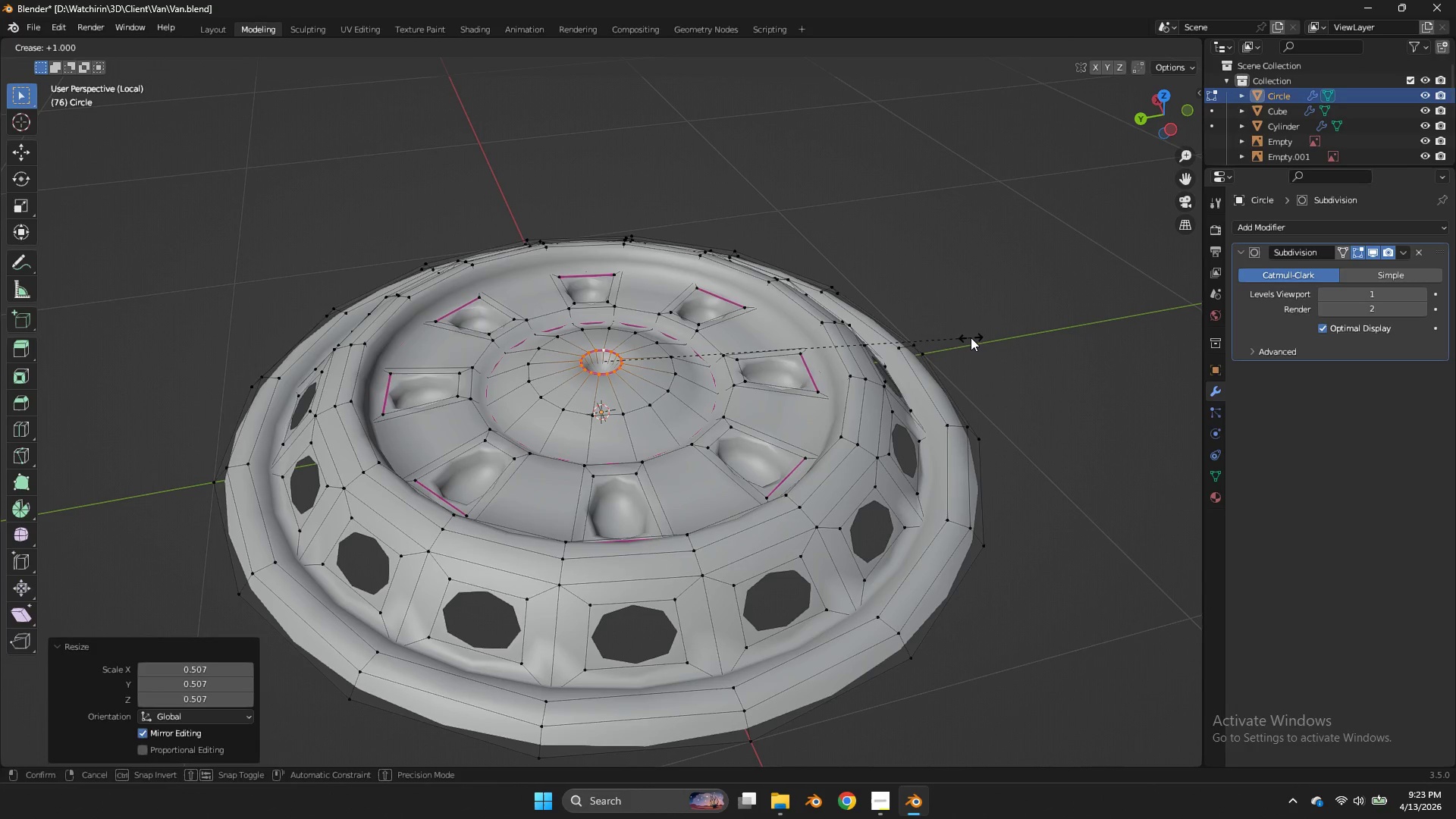 
key(Tab)
 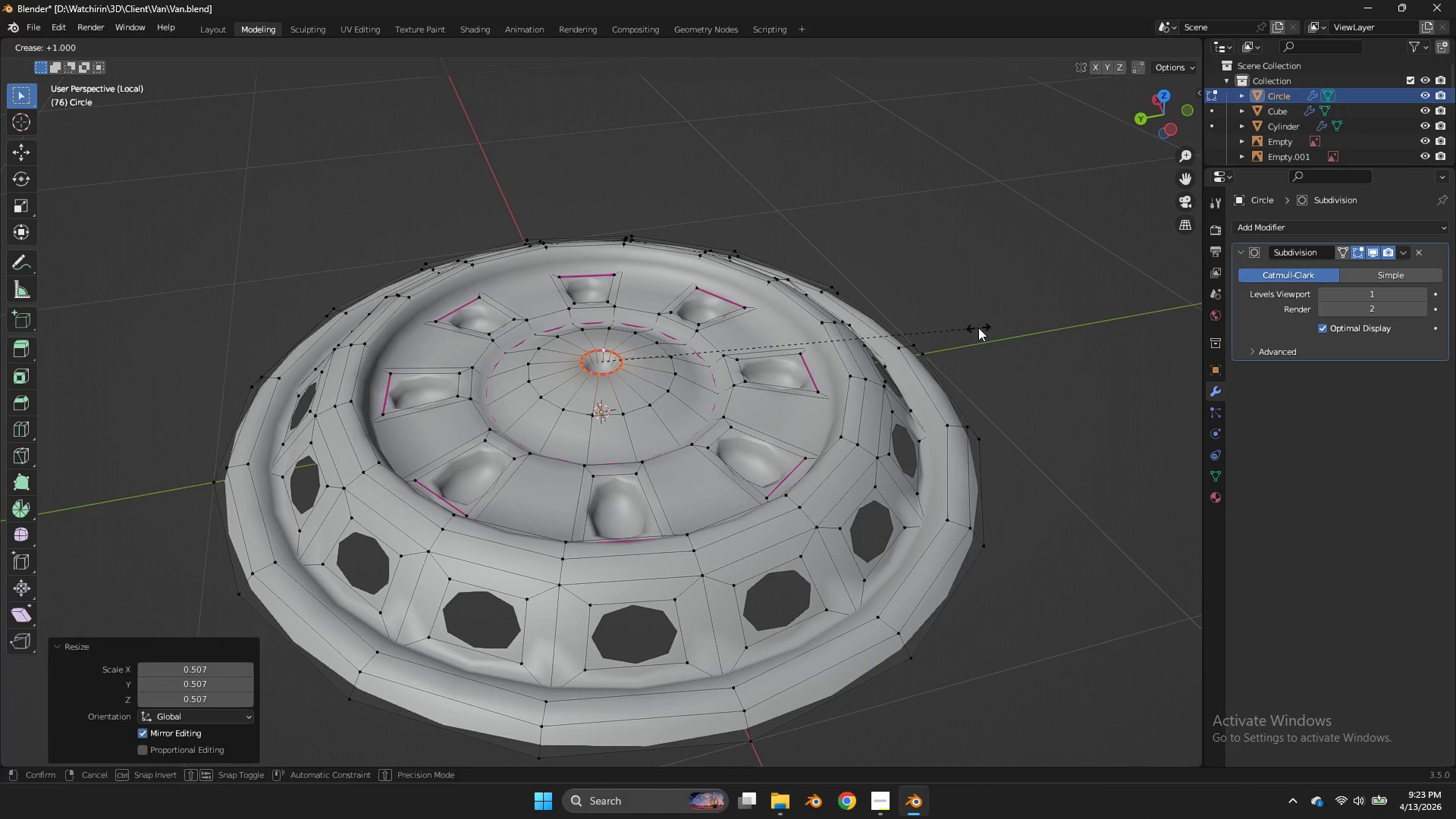 
double_click([980, 328])
 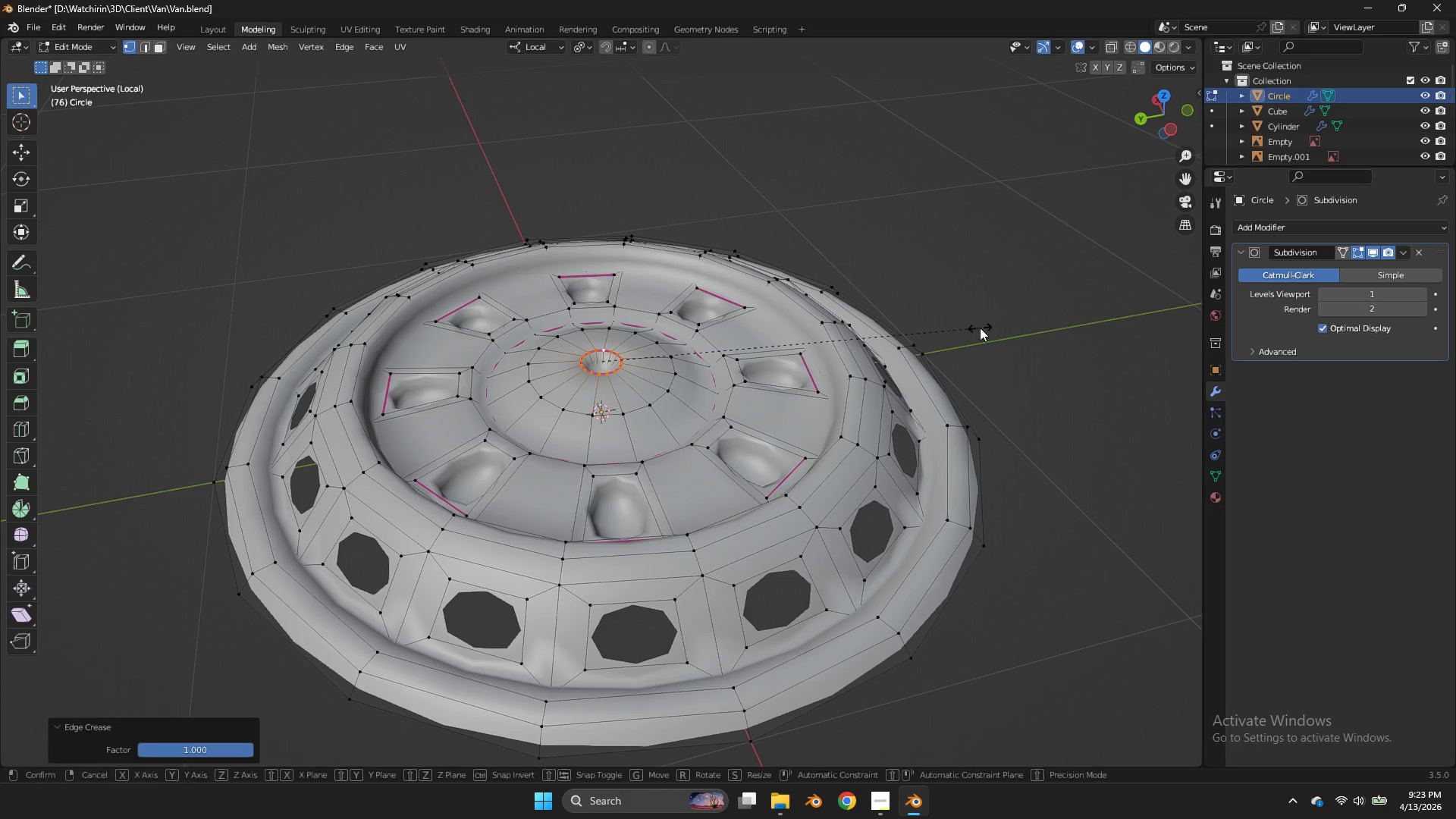 
key(S)
 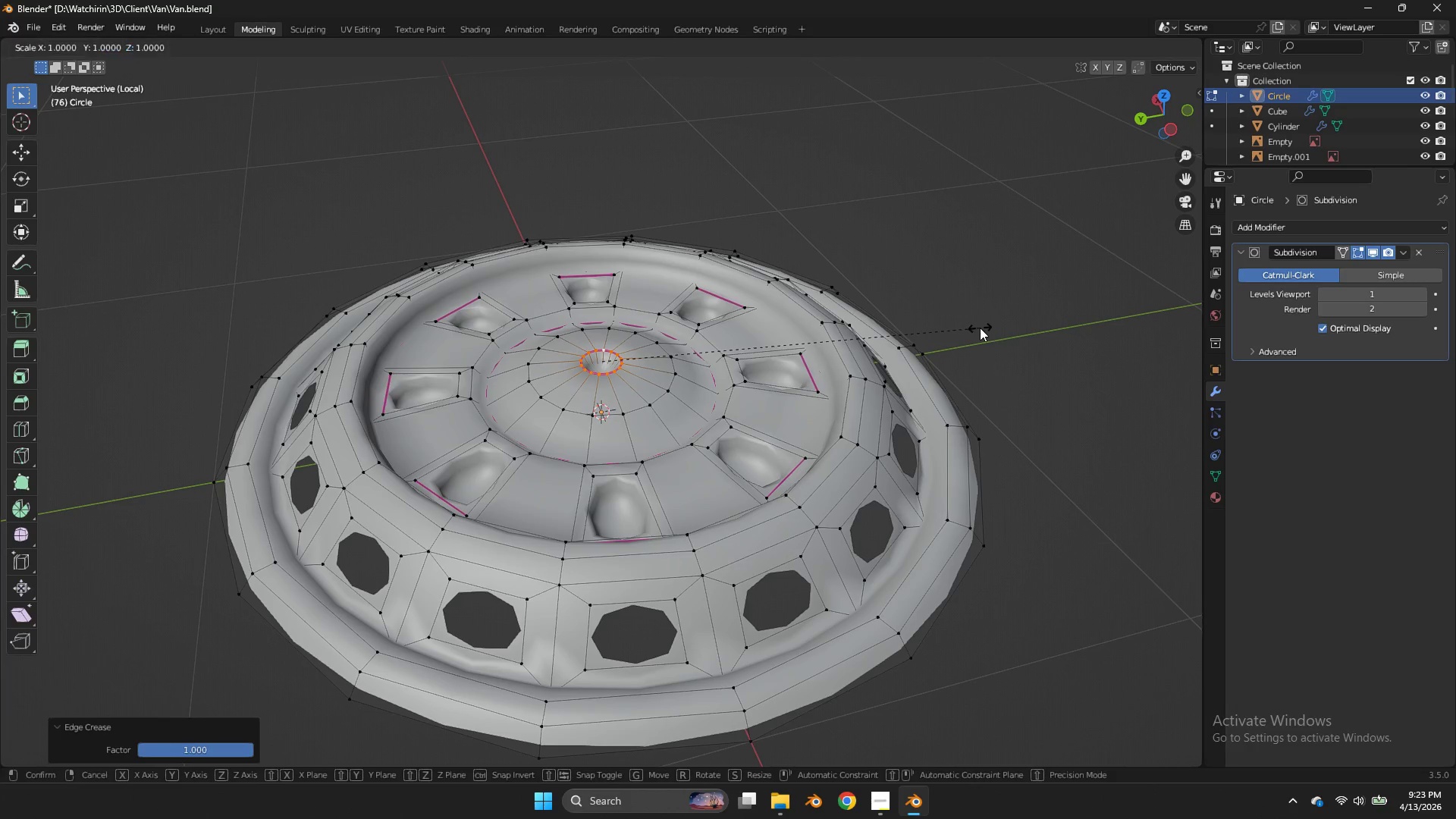 
hold_key(key=ControlLeft, duration=0.31)
 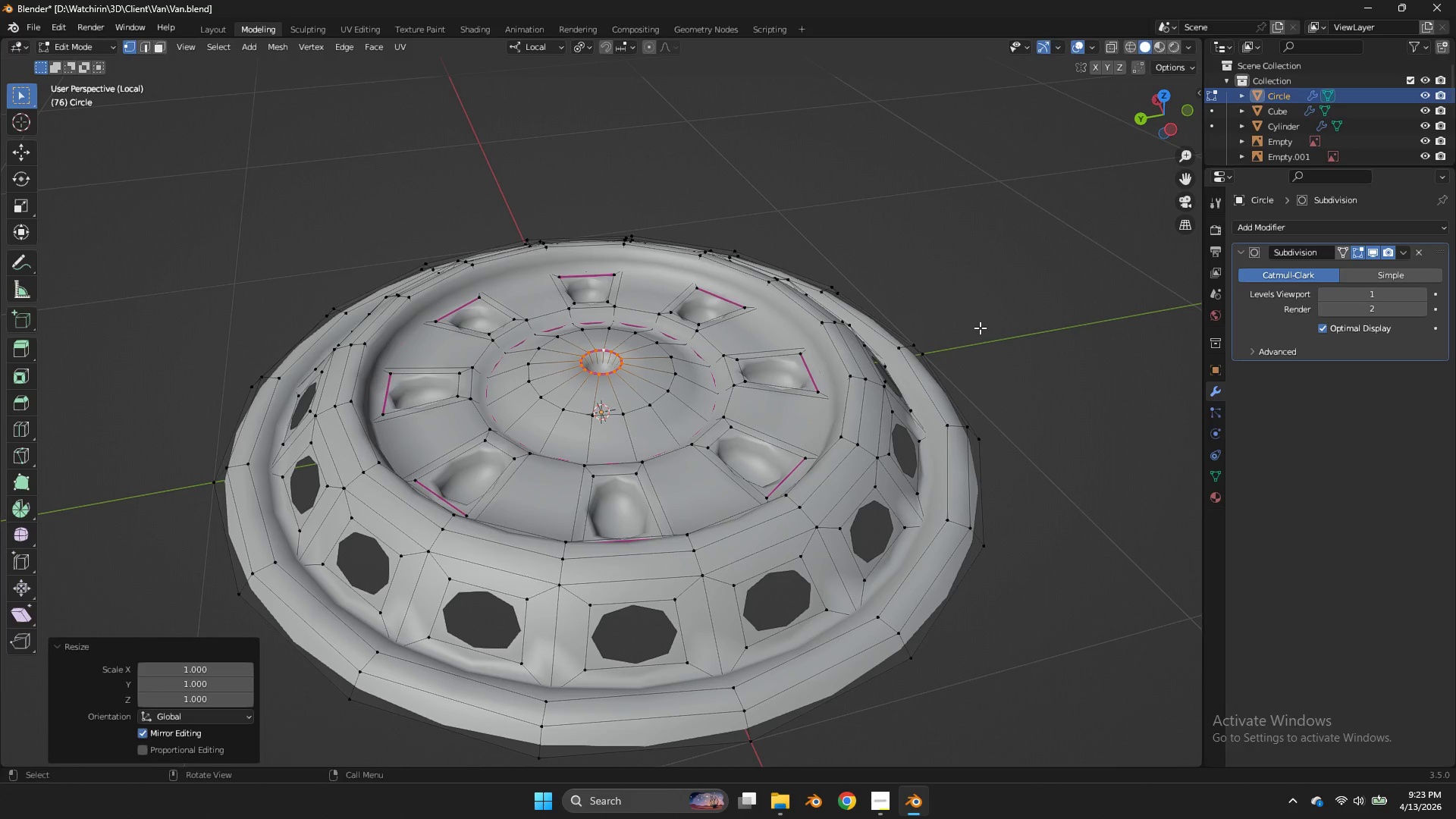 
left_click([980, 328])
 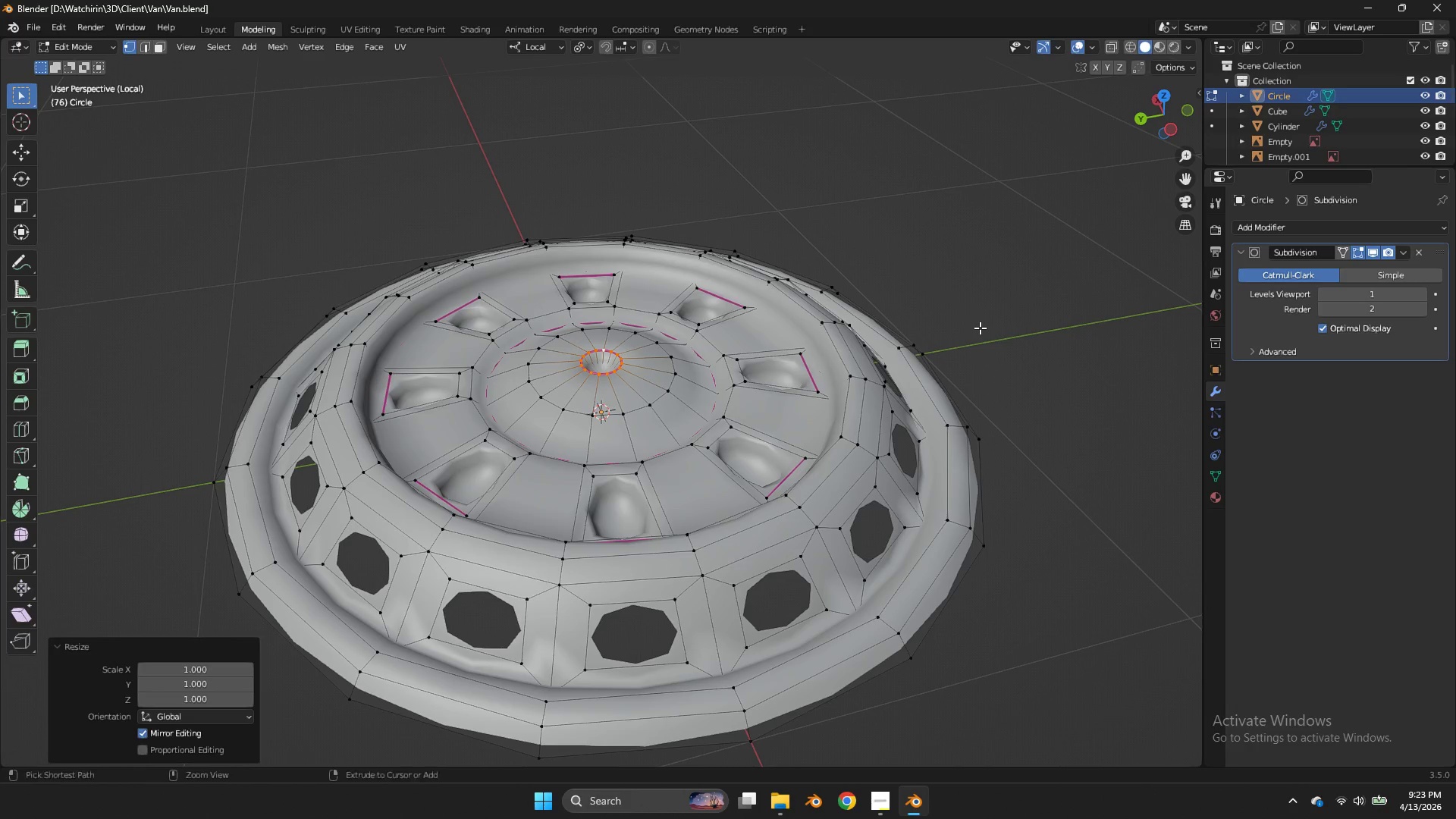 
key(Control+ControlLeft)
 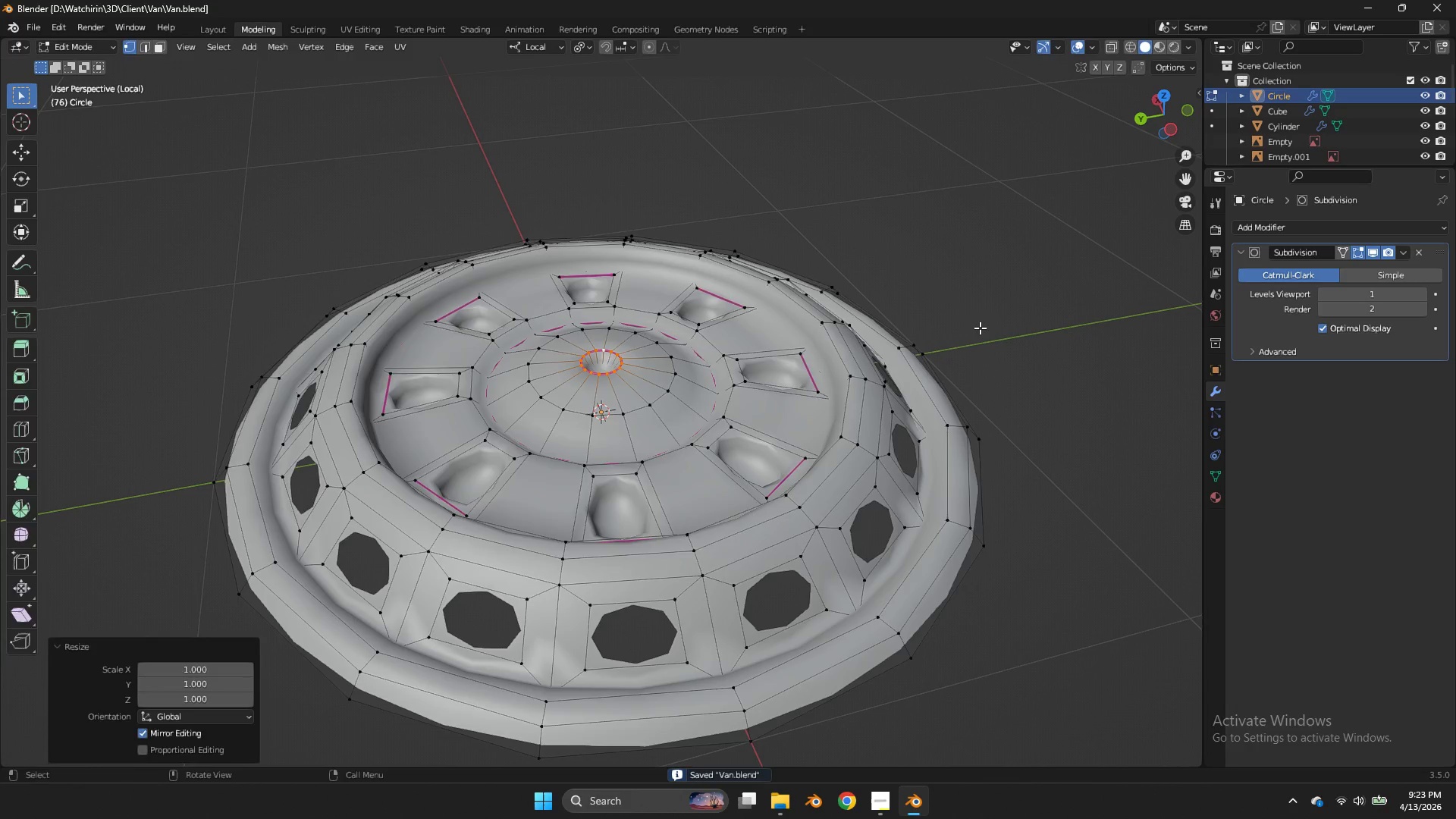 
key(Control+S)
 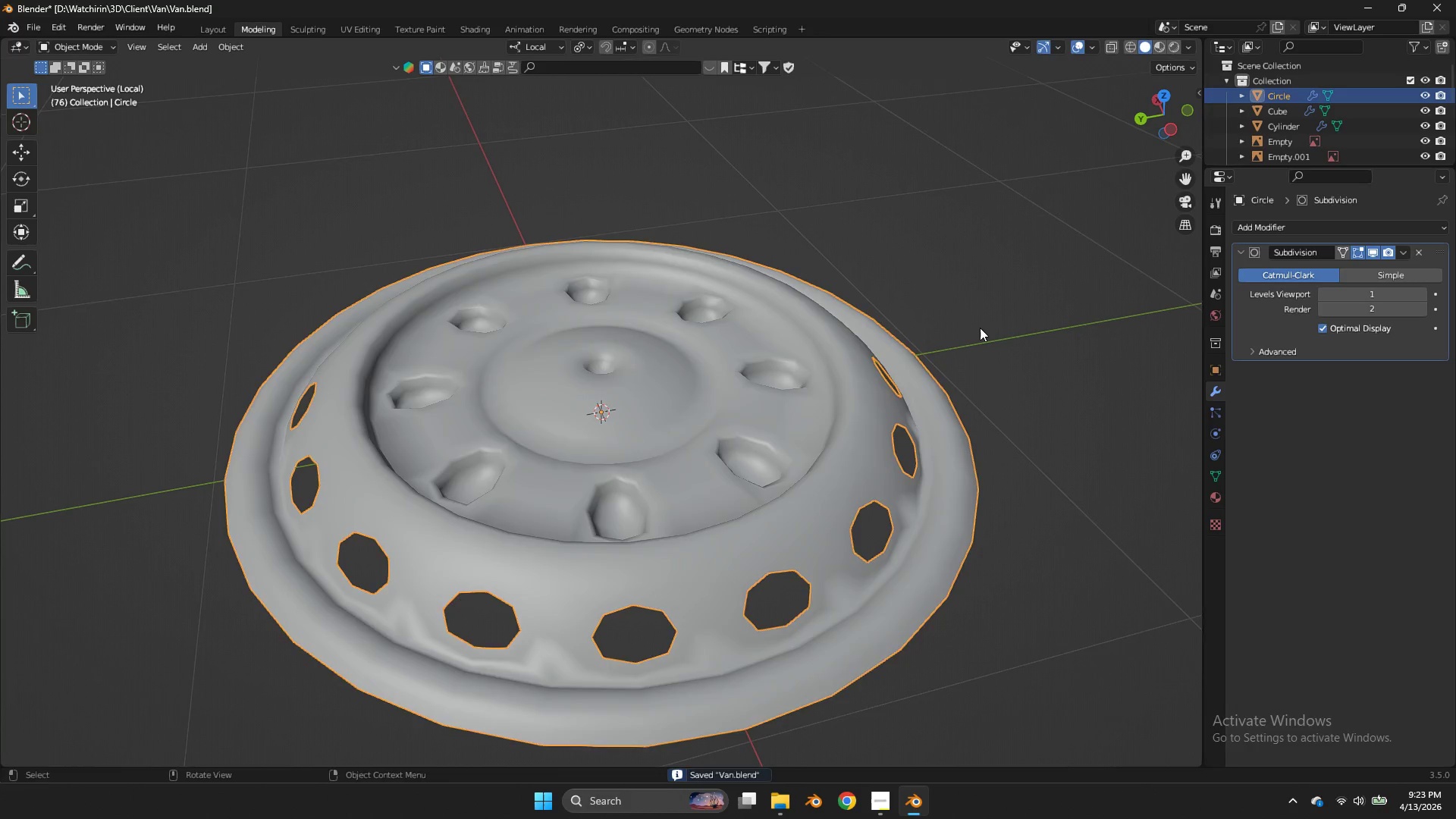 
key(Tab)
 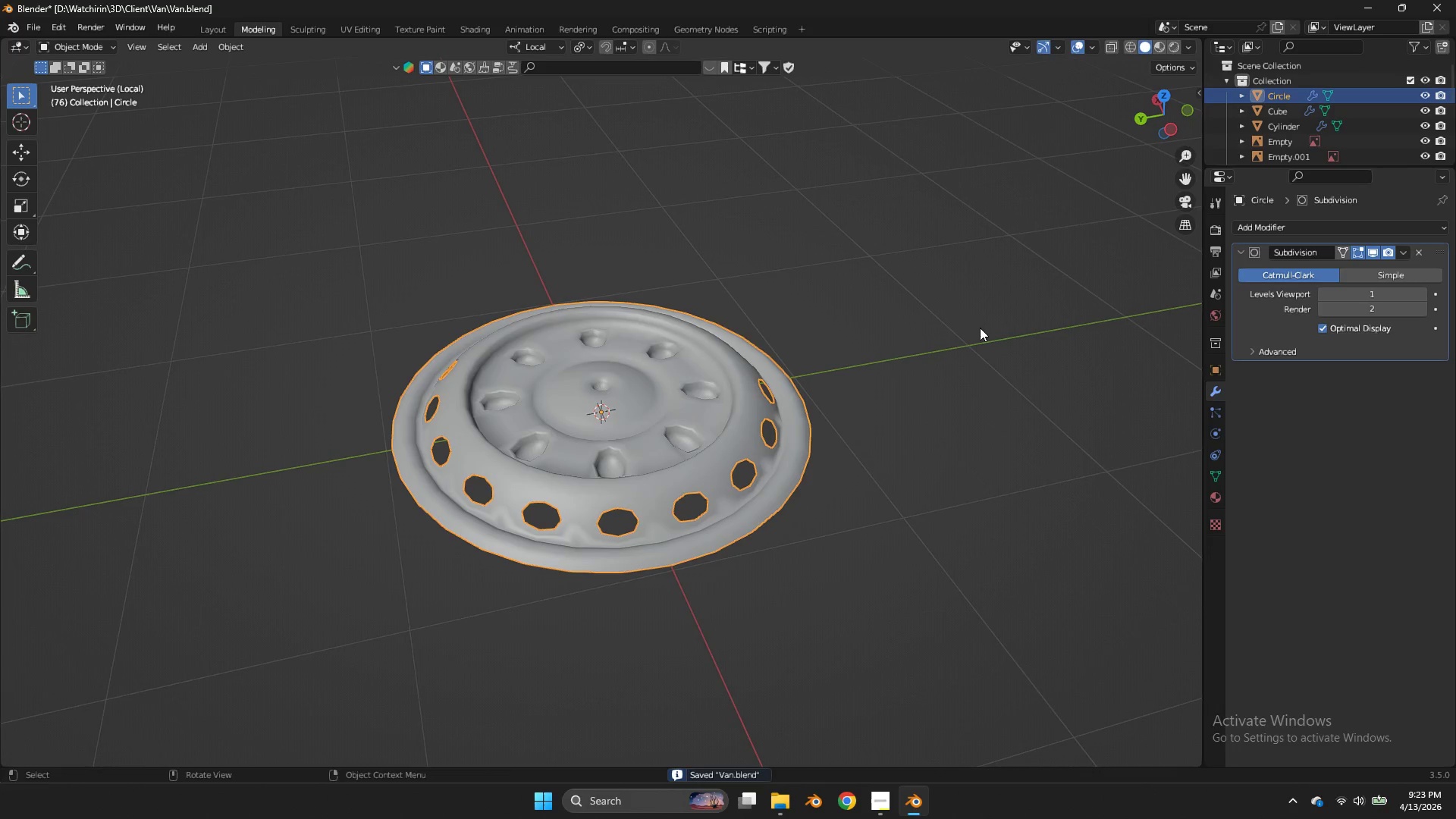 
scroll: coordinate [980, 328], scroll_direction: down, amount: 3.0
 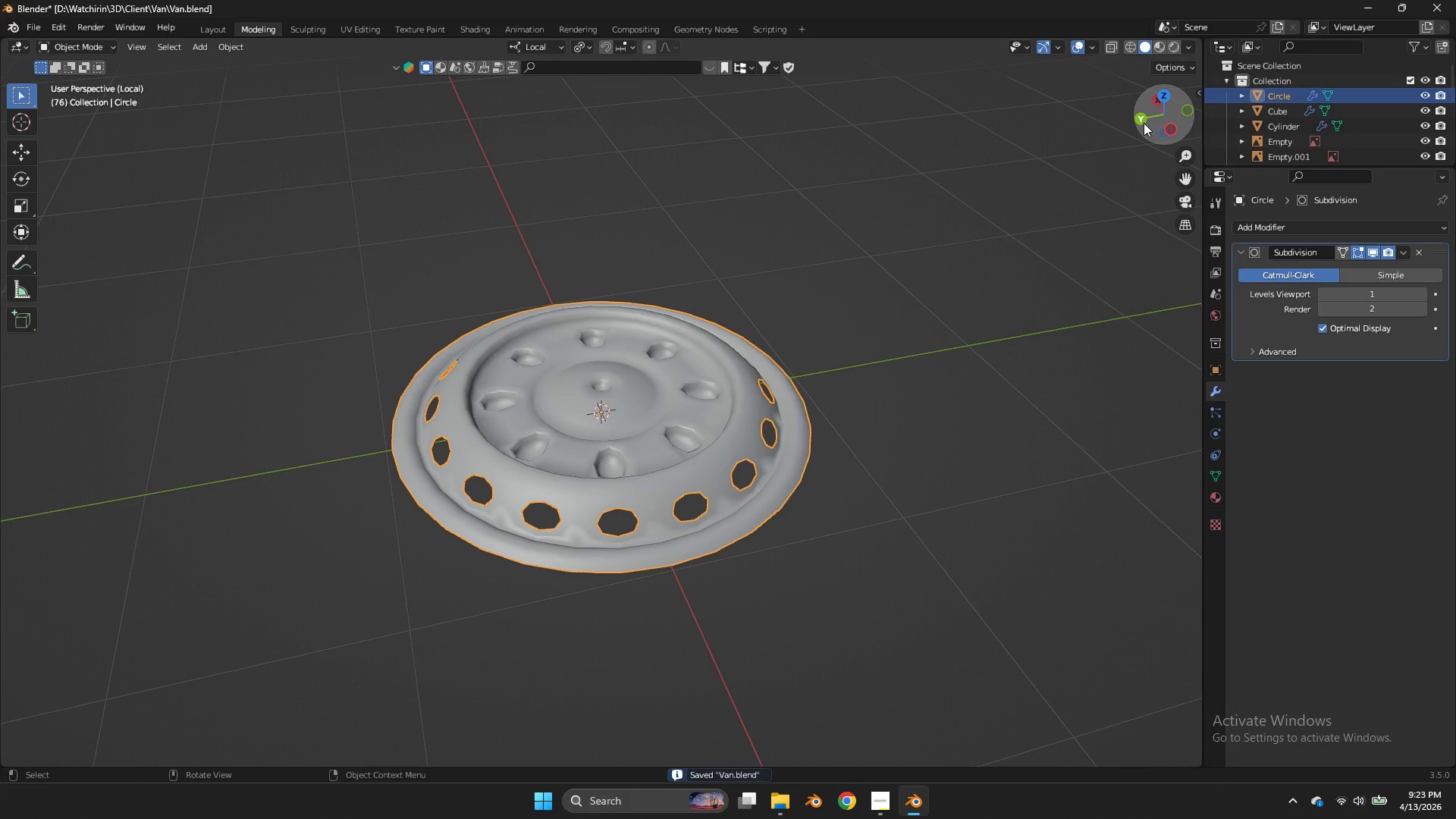 
left_click([1142, 124])
 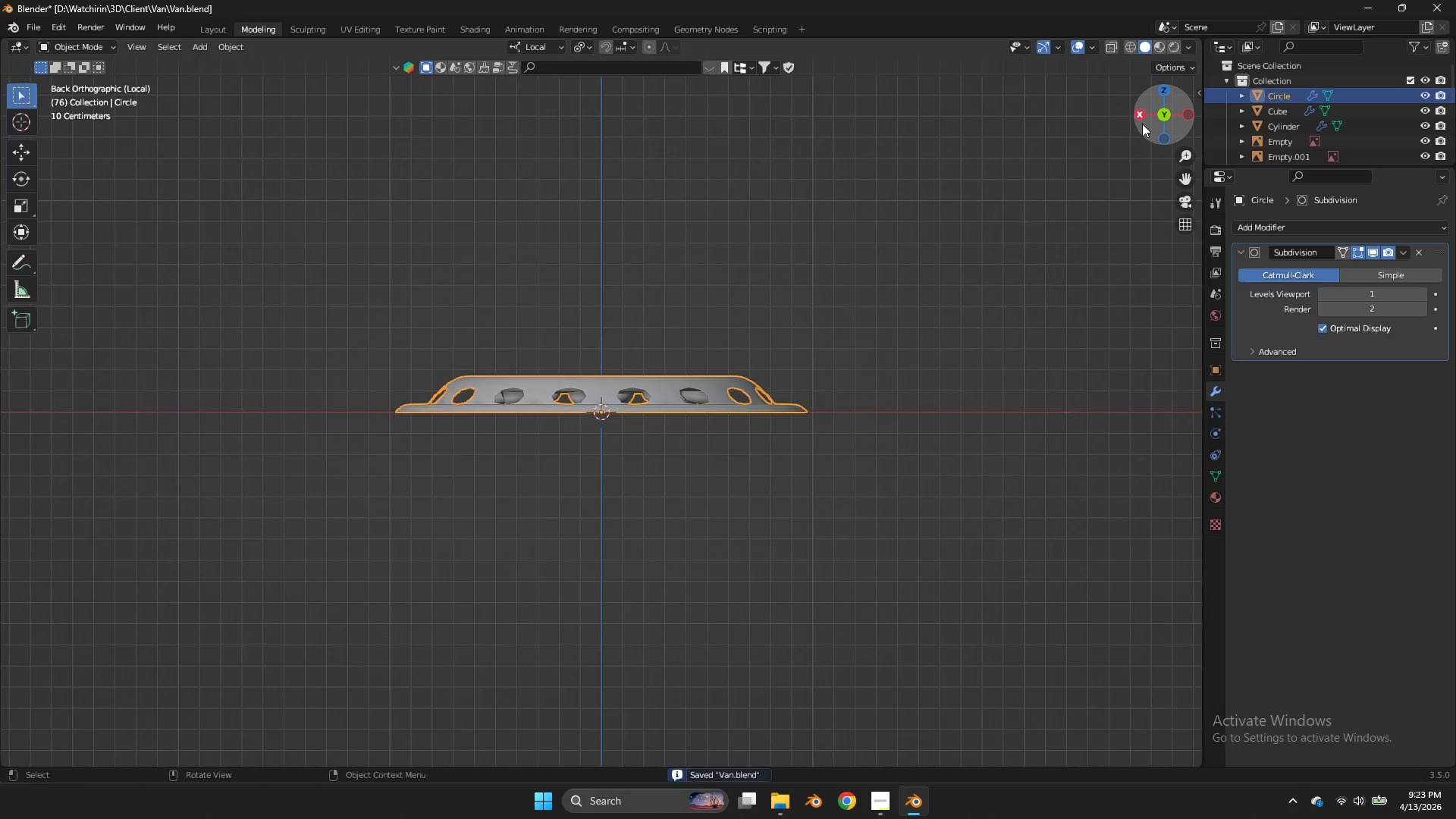 
key(Tab)
 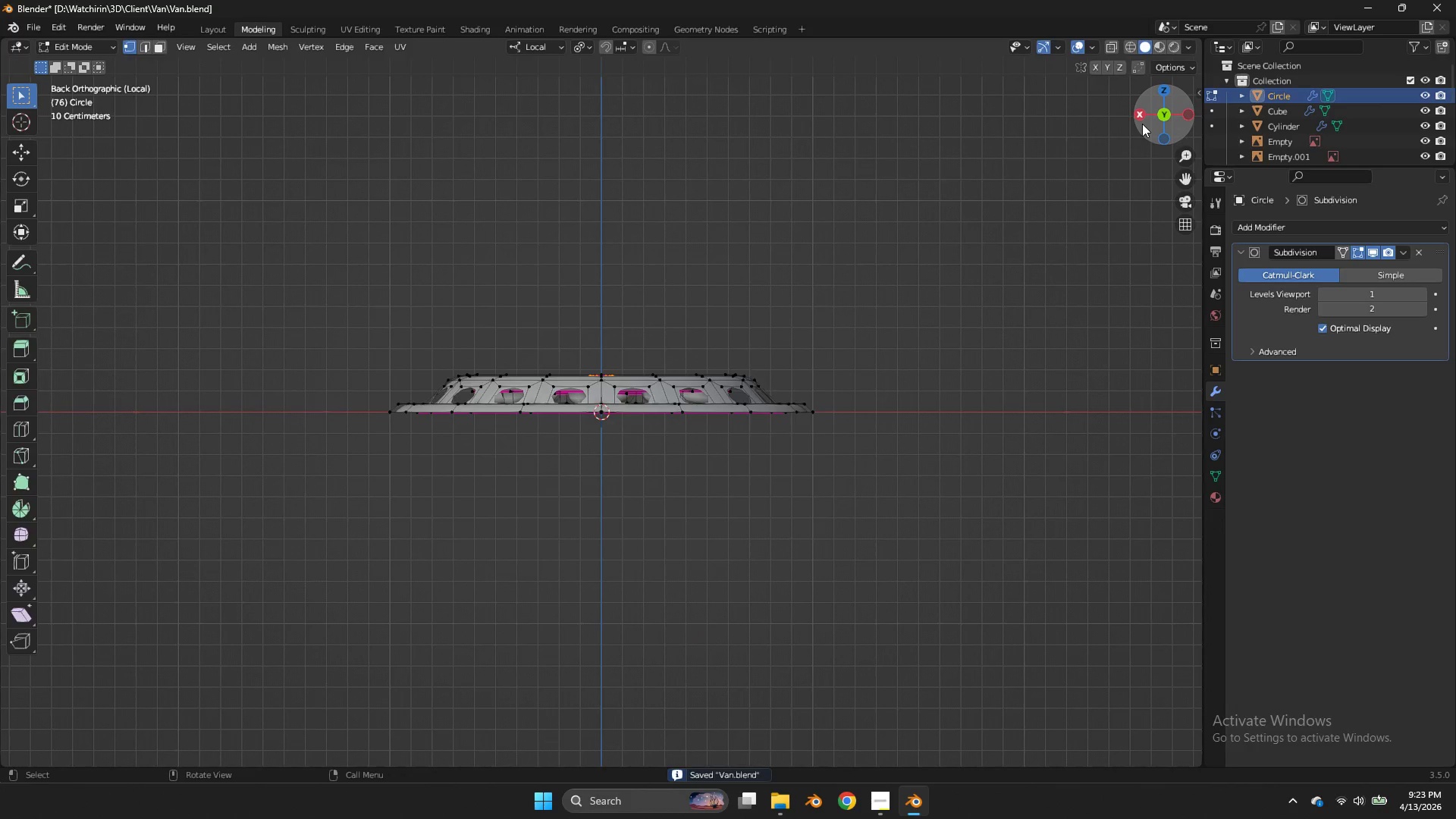 
key(Tab)
 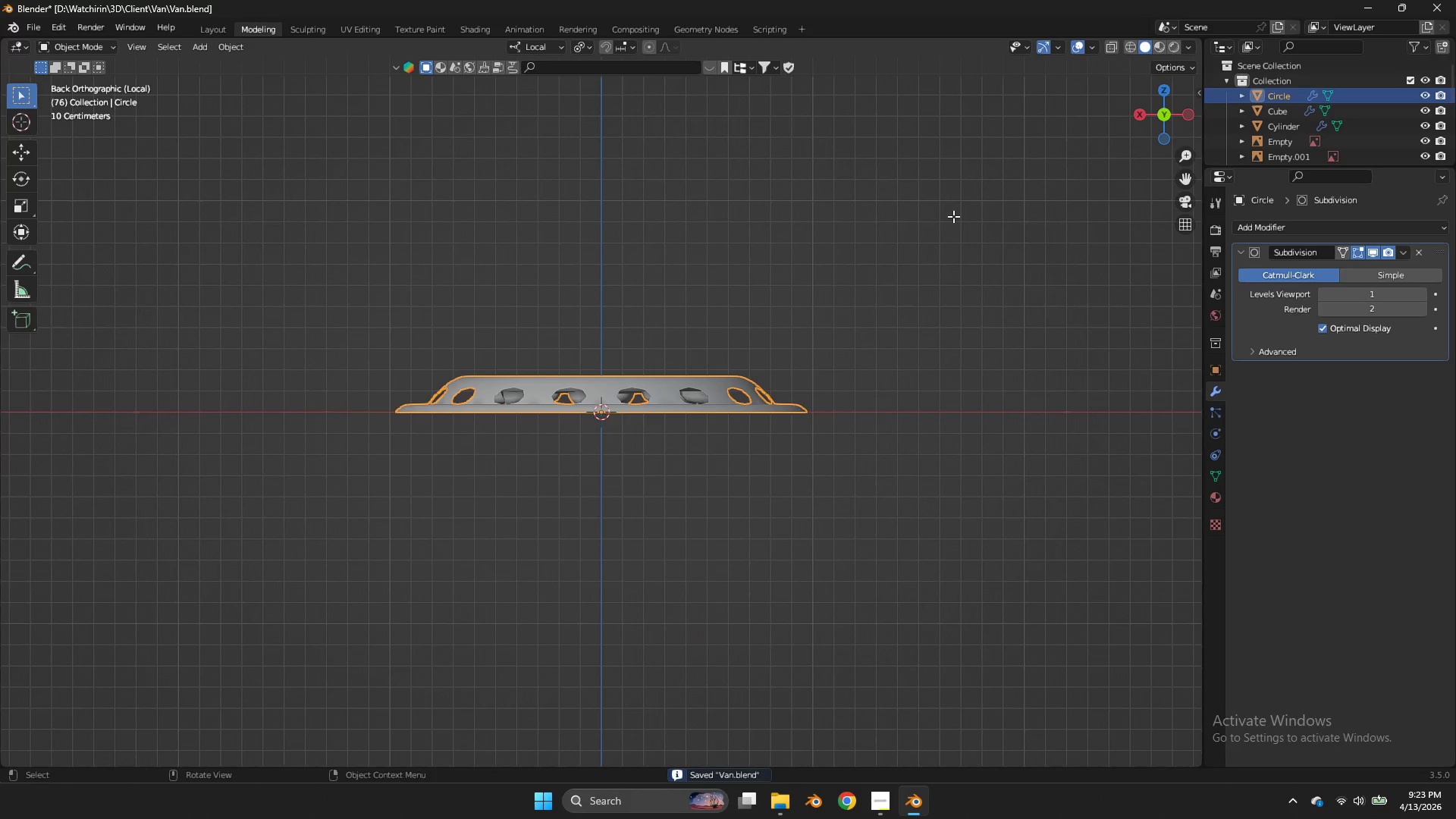 
key(Tab)
type(ar)
 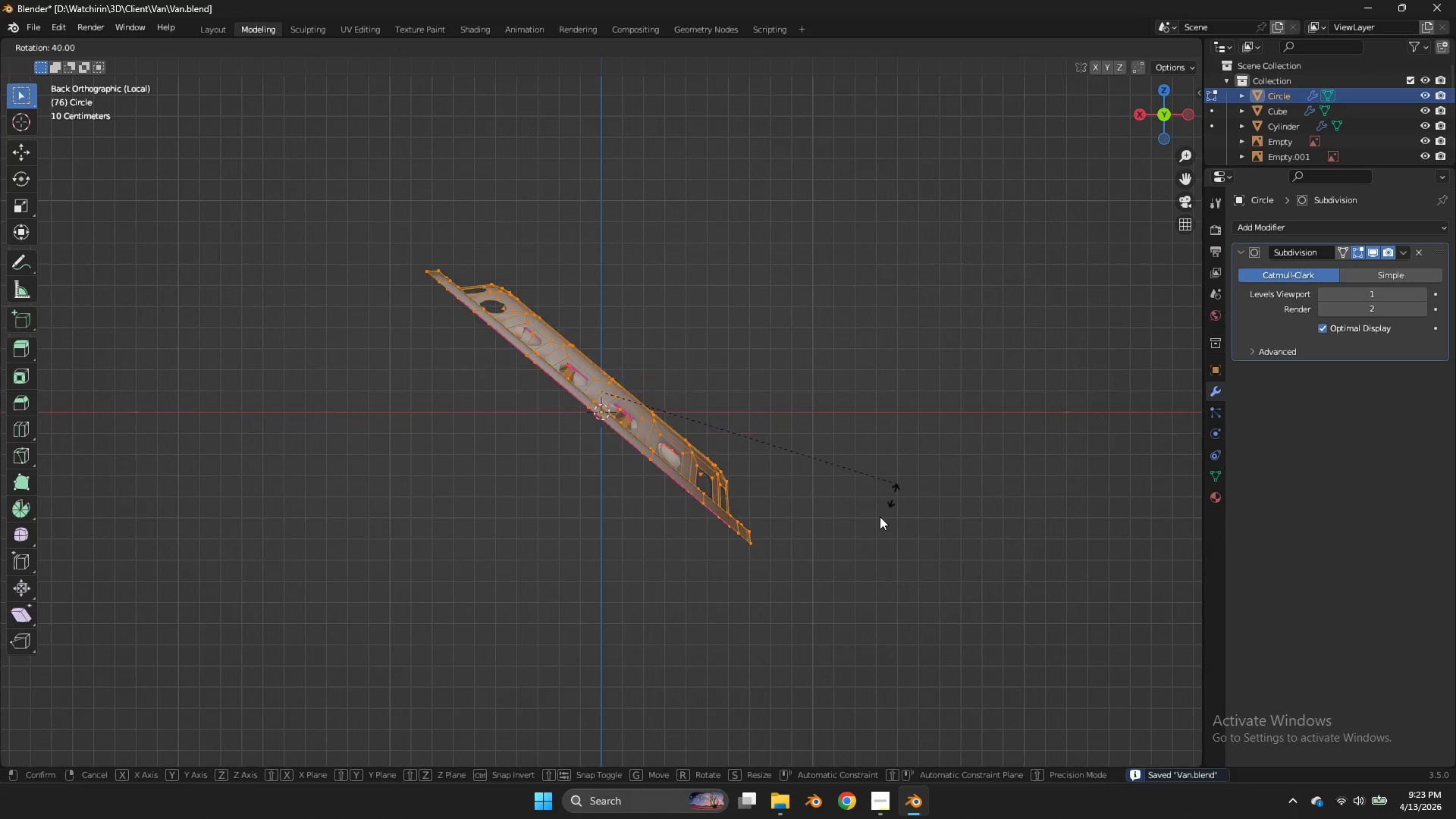 
hold_key(key=ControlLeft, duration=1.47)
left_click([675, 558])
 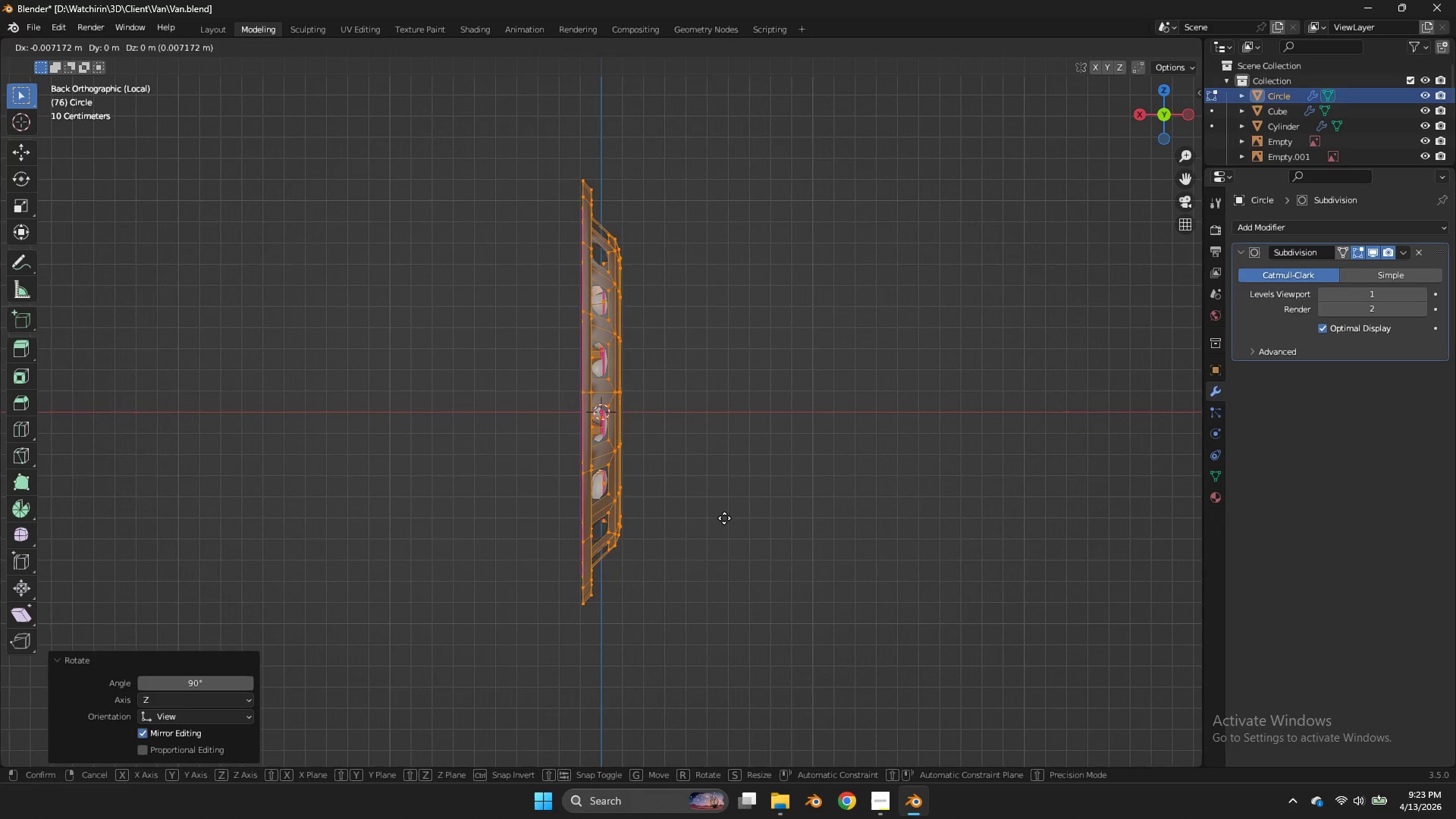 
type(gx)
 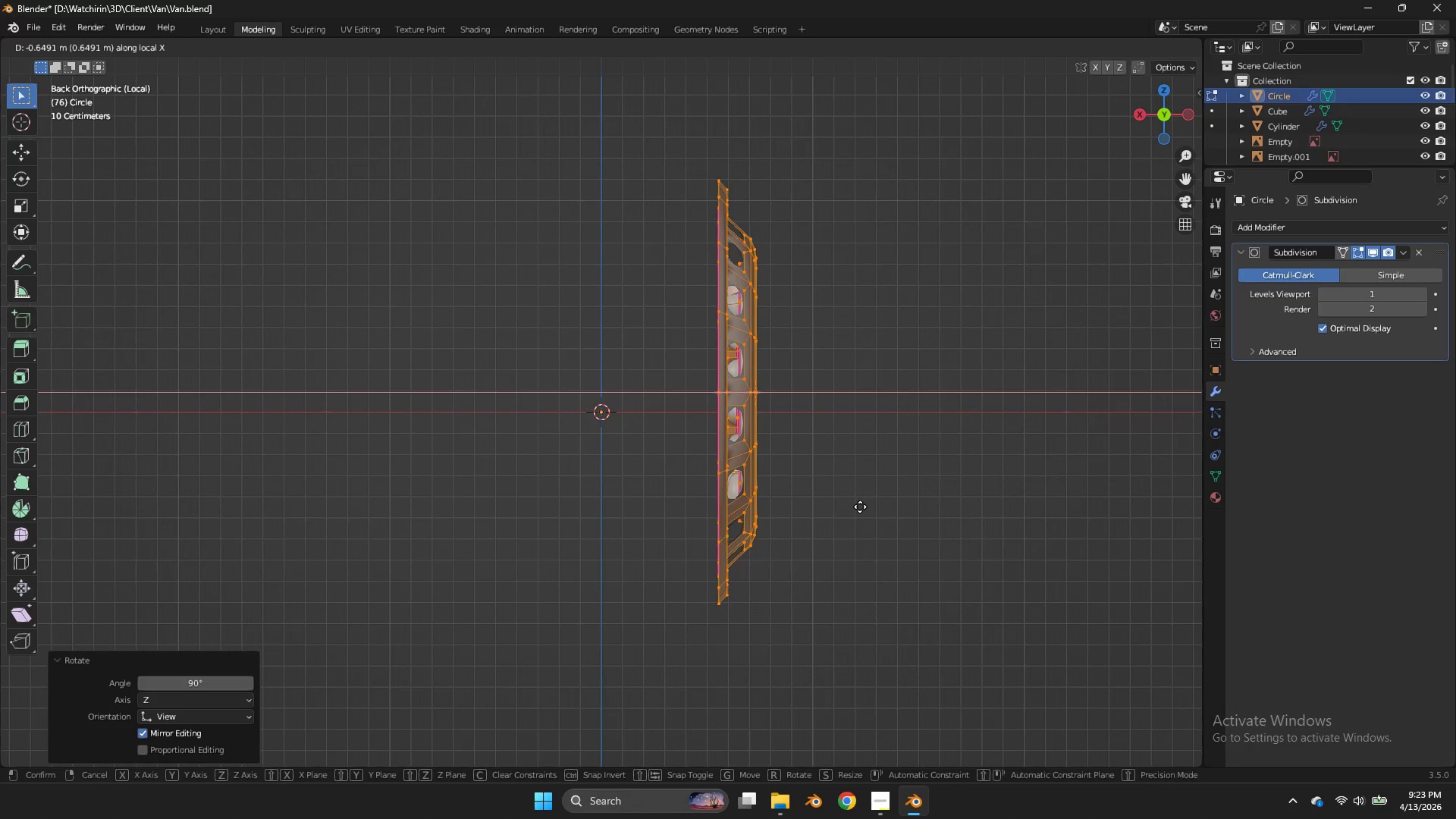 
left_click([836, 505])
 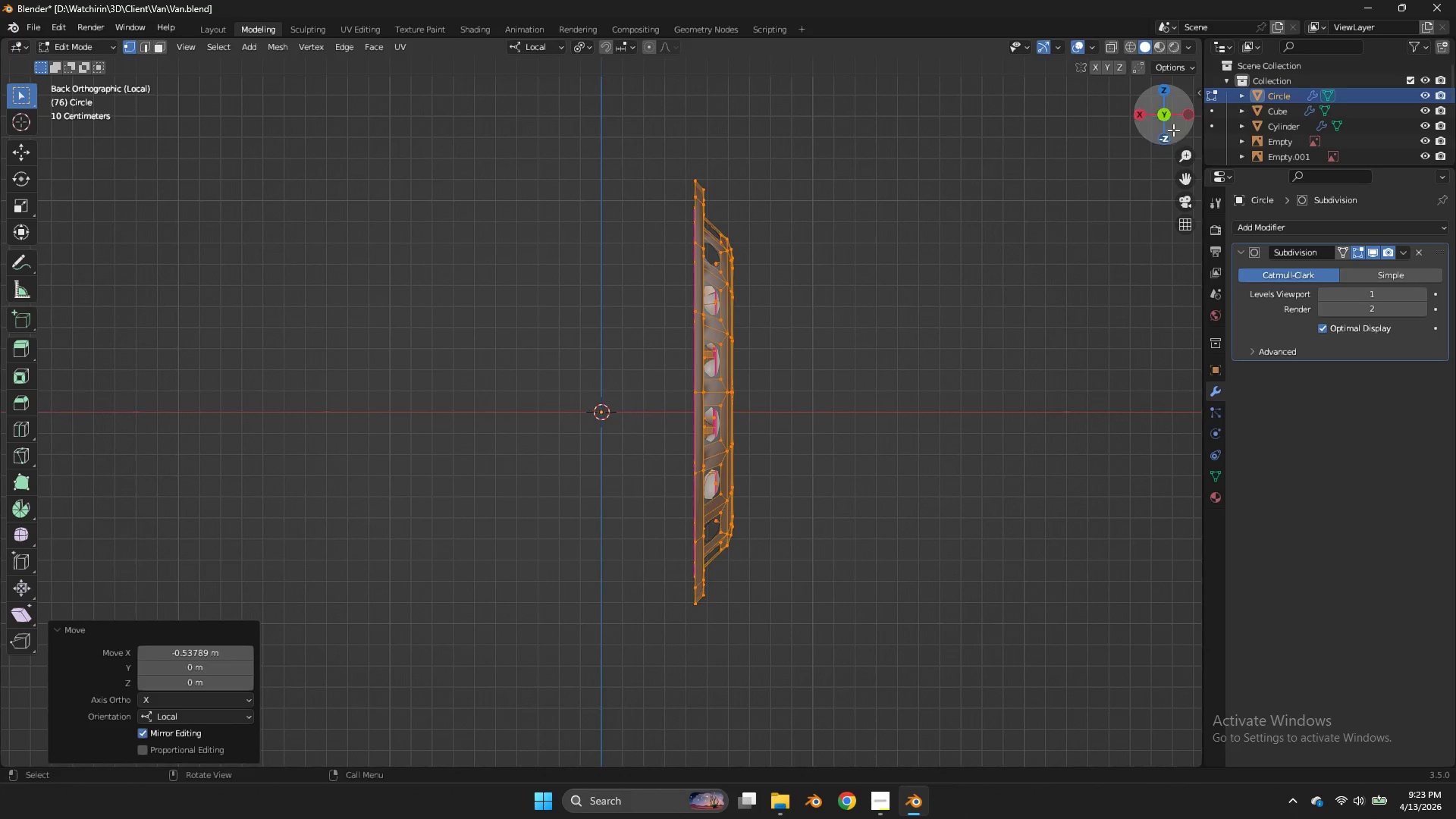 
left_click_drag(start_coordinate=[1175, 126], to_coordinate=[1164, 183])
 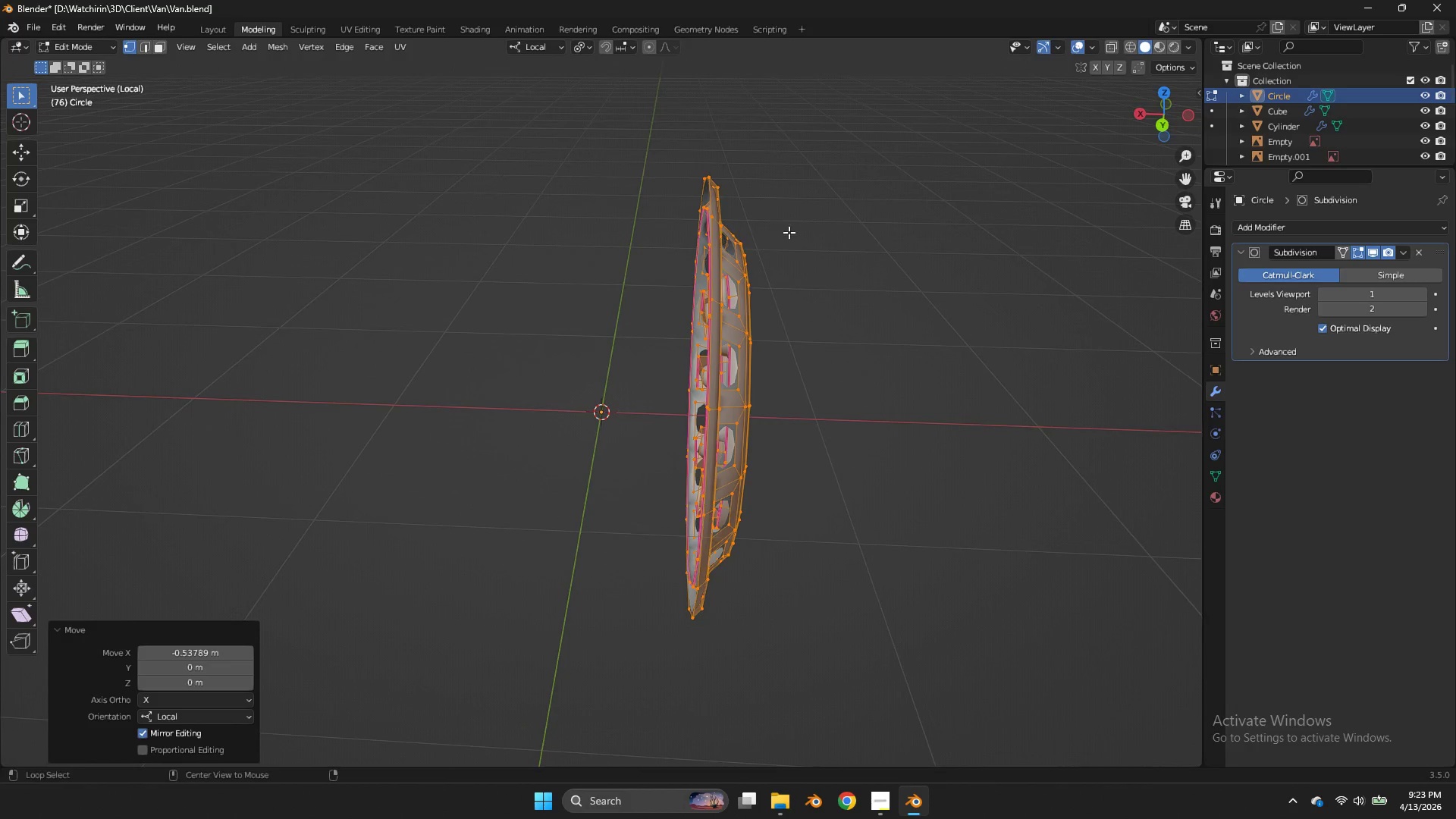 
hold_key(key=AltLeft, duration=1.25)
left_click([711, 227])
 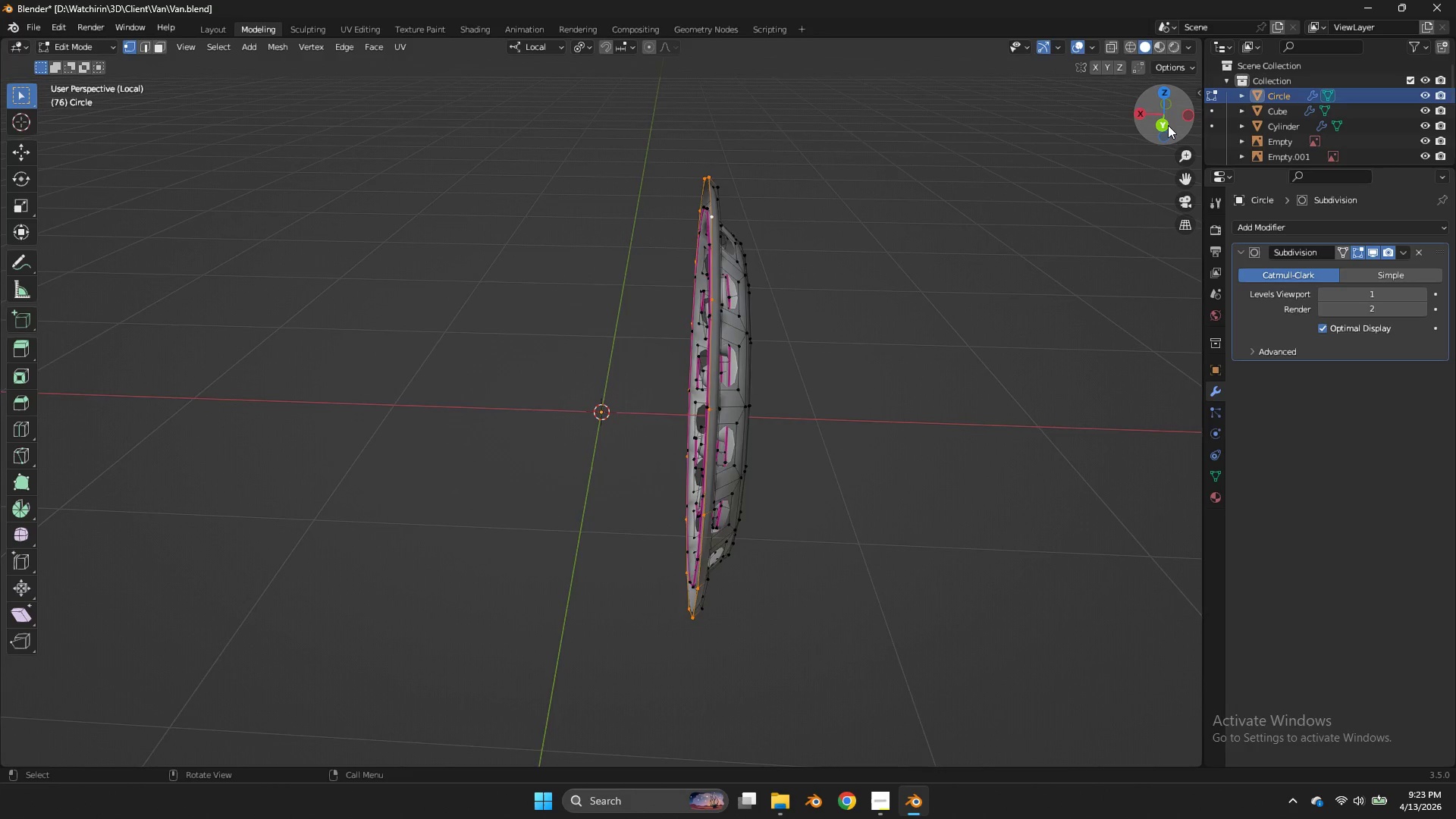 
double_click([1168, 125])
 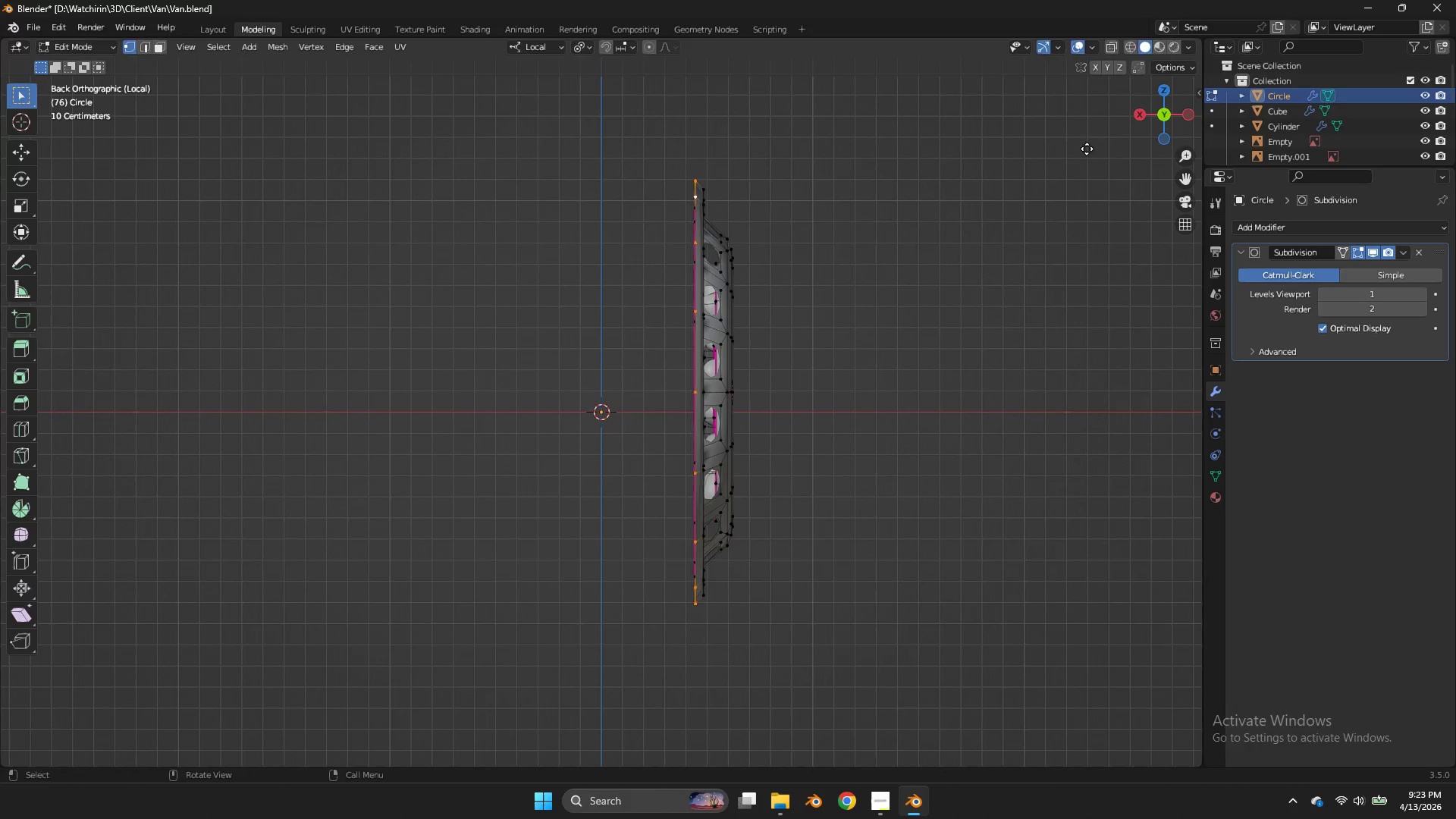 
type(ex)
 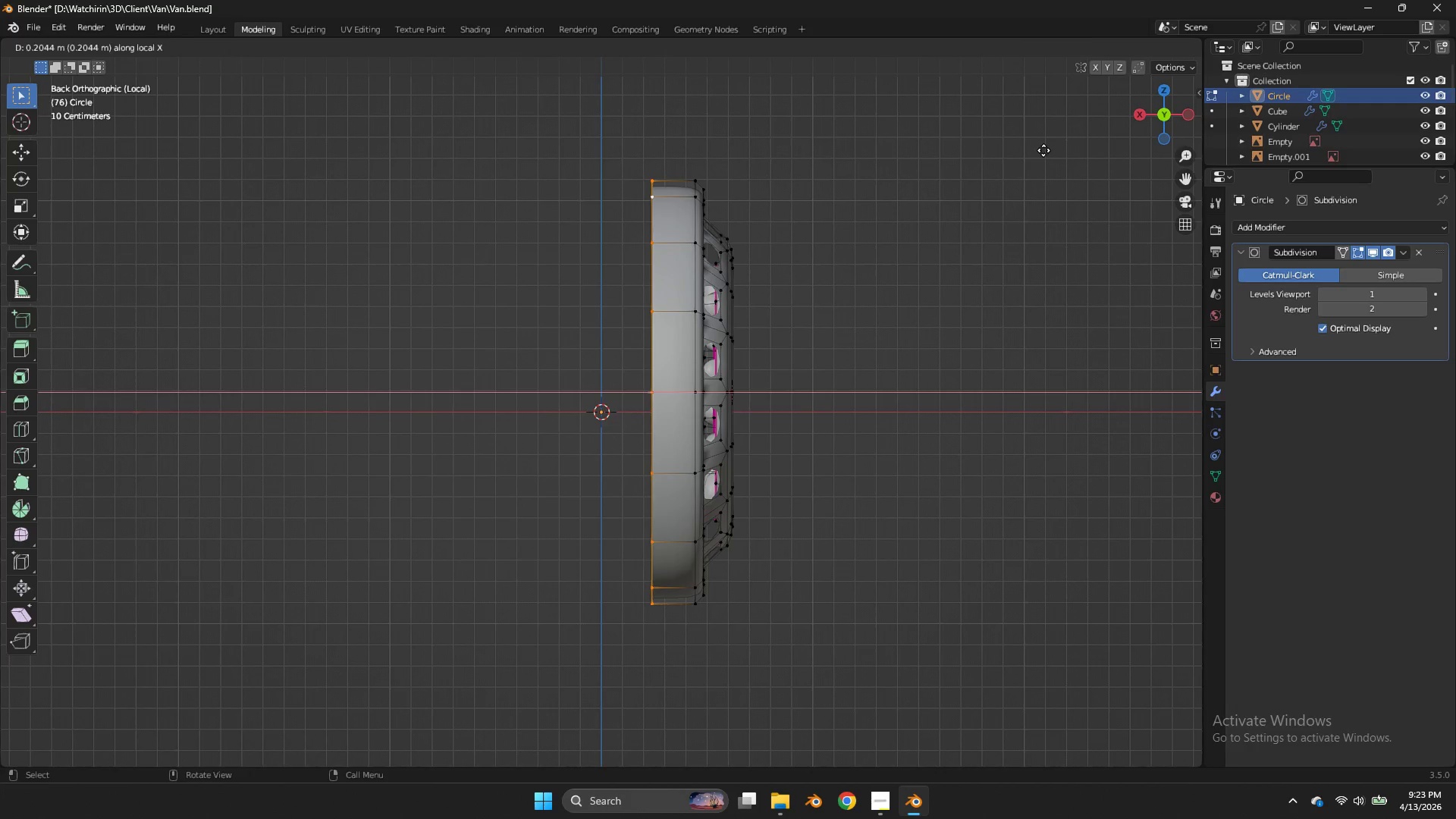 
left_click([1043, 150])
 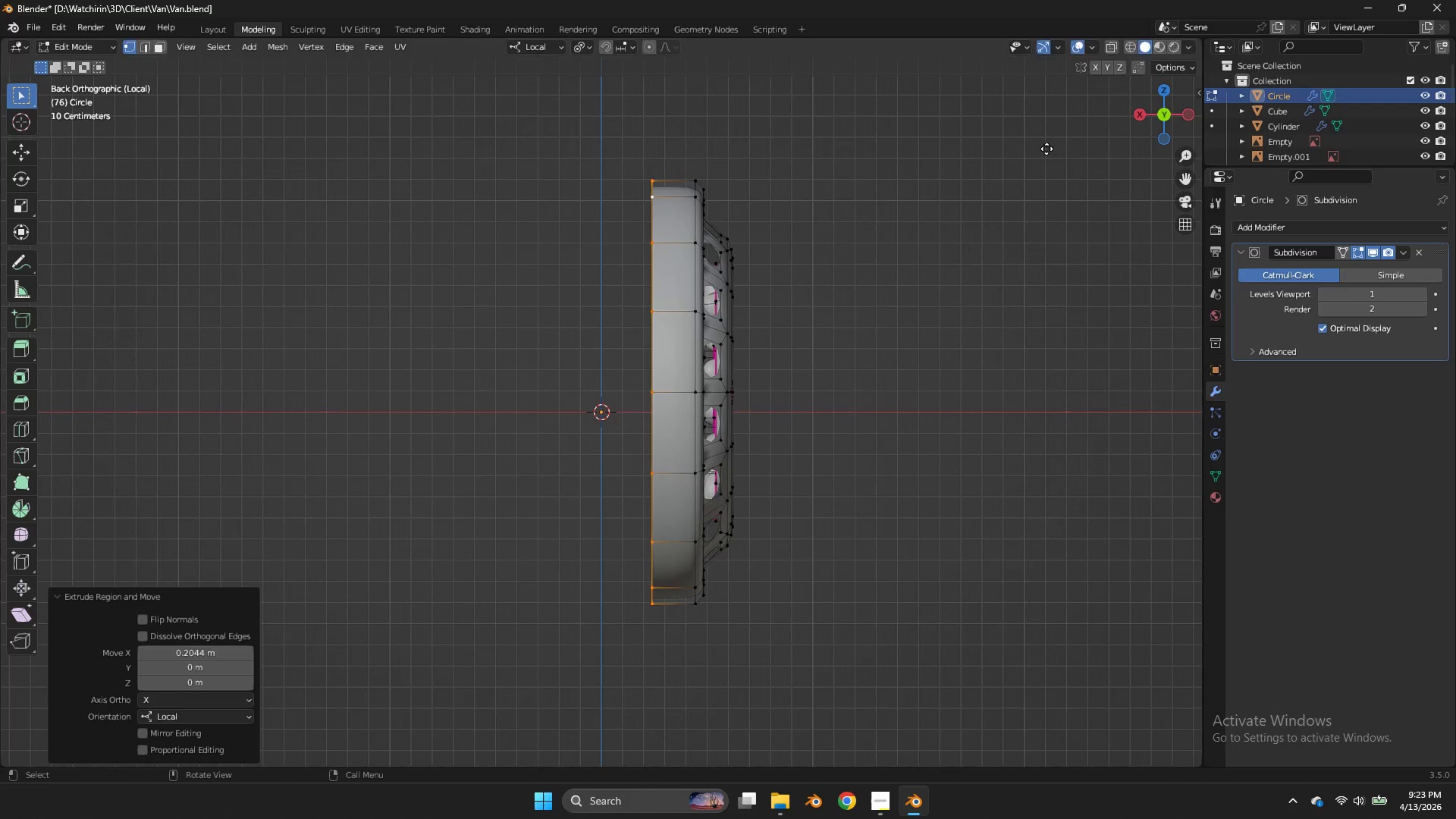 
key(E)
 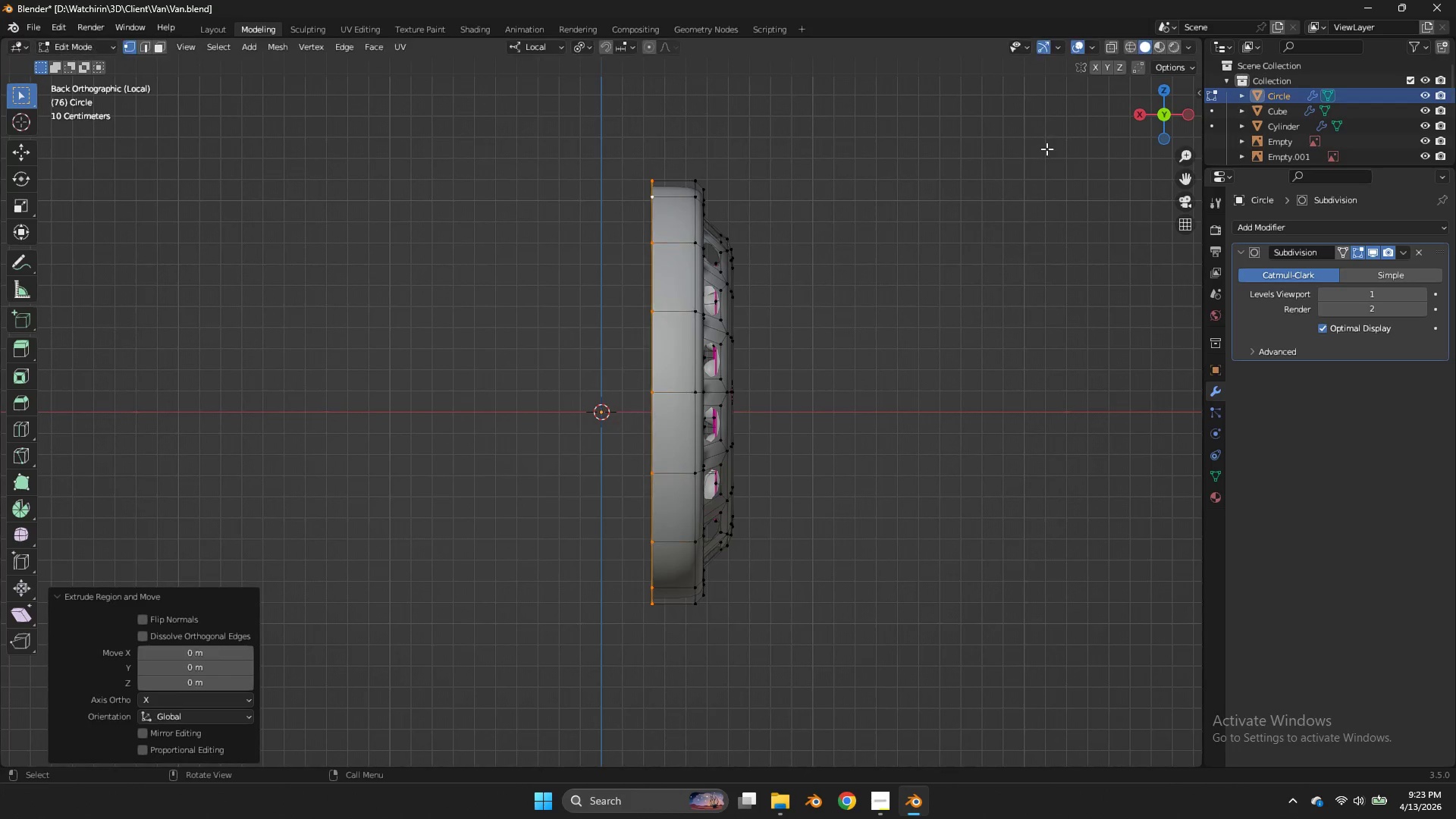 
right_click([1046, 149])
 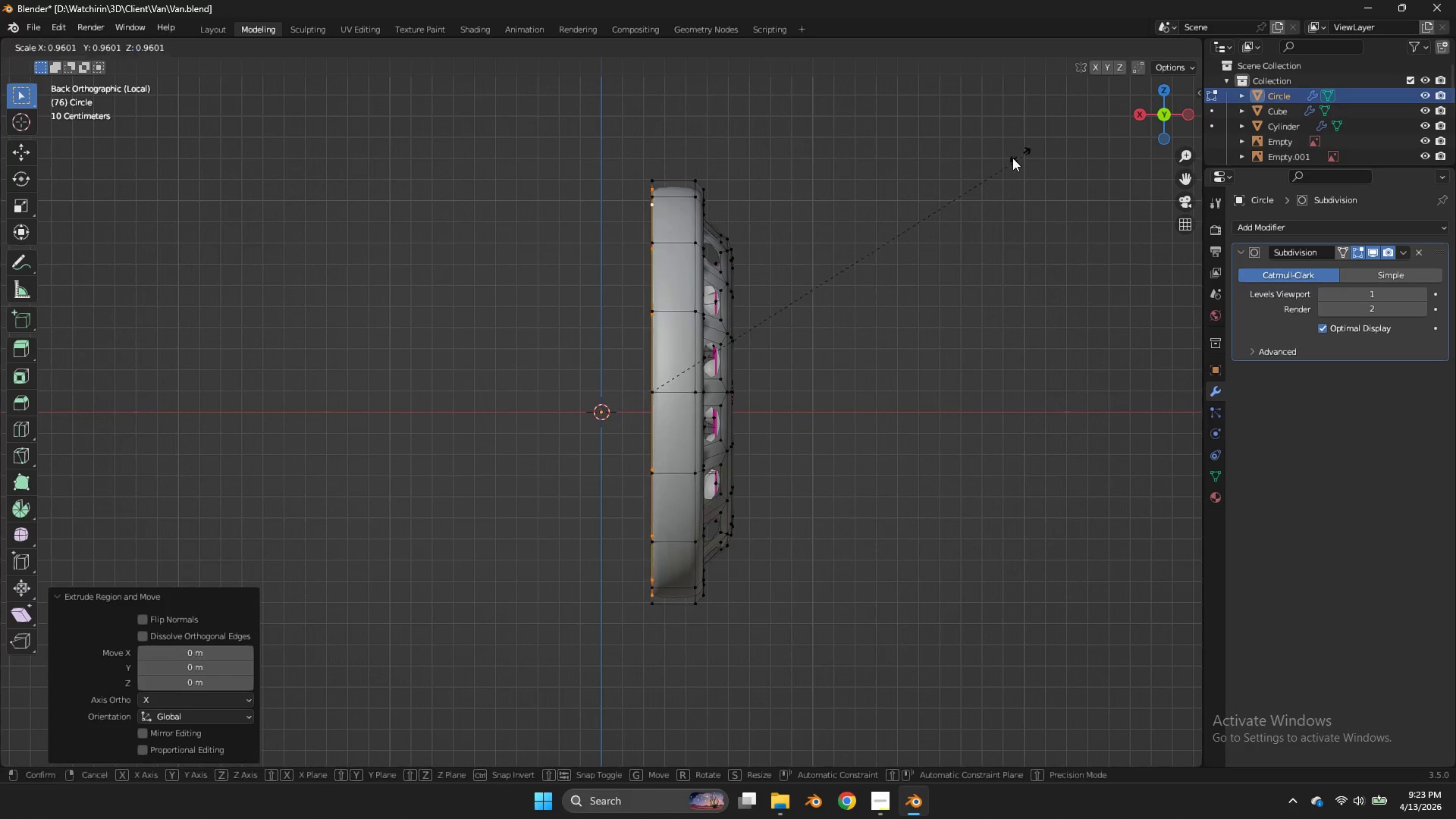 
key(S)
 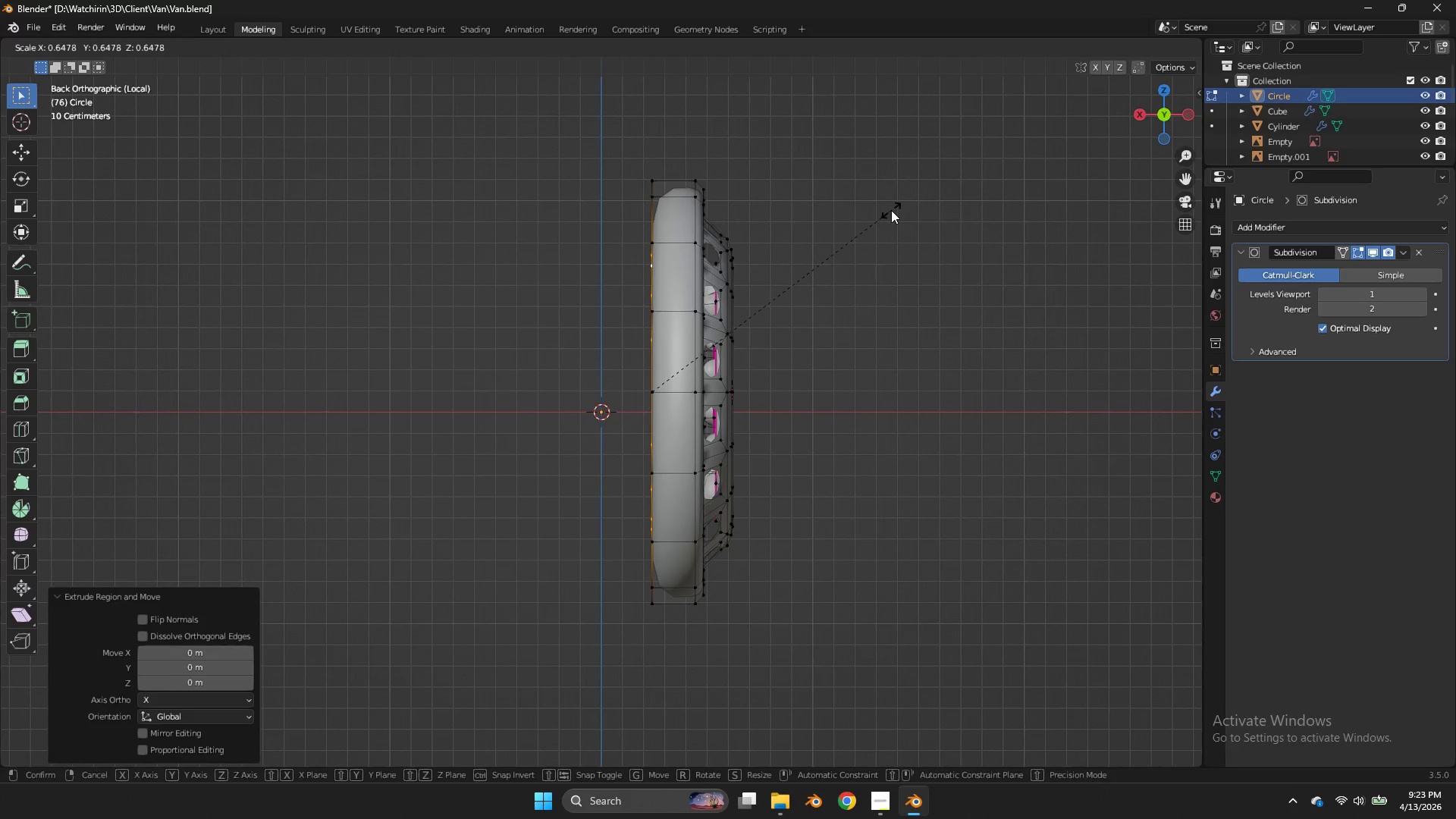 
left_click([891, 210])
 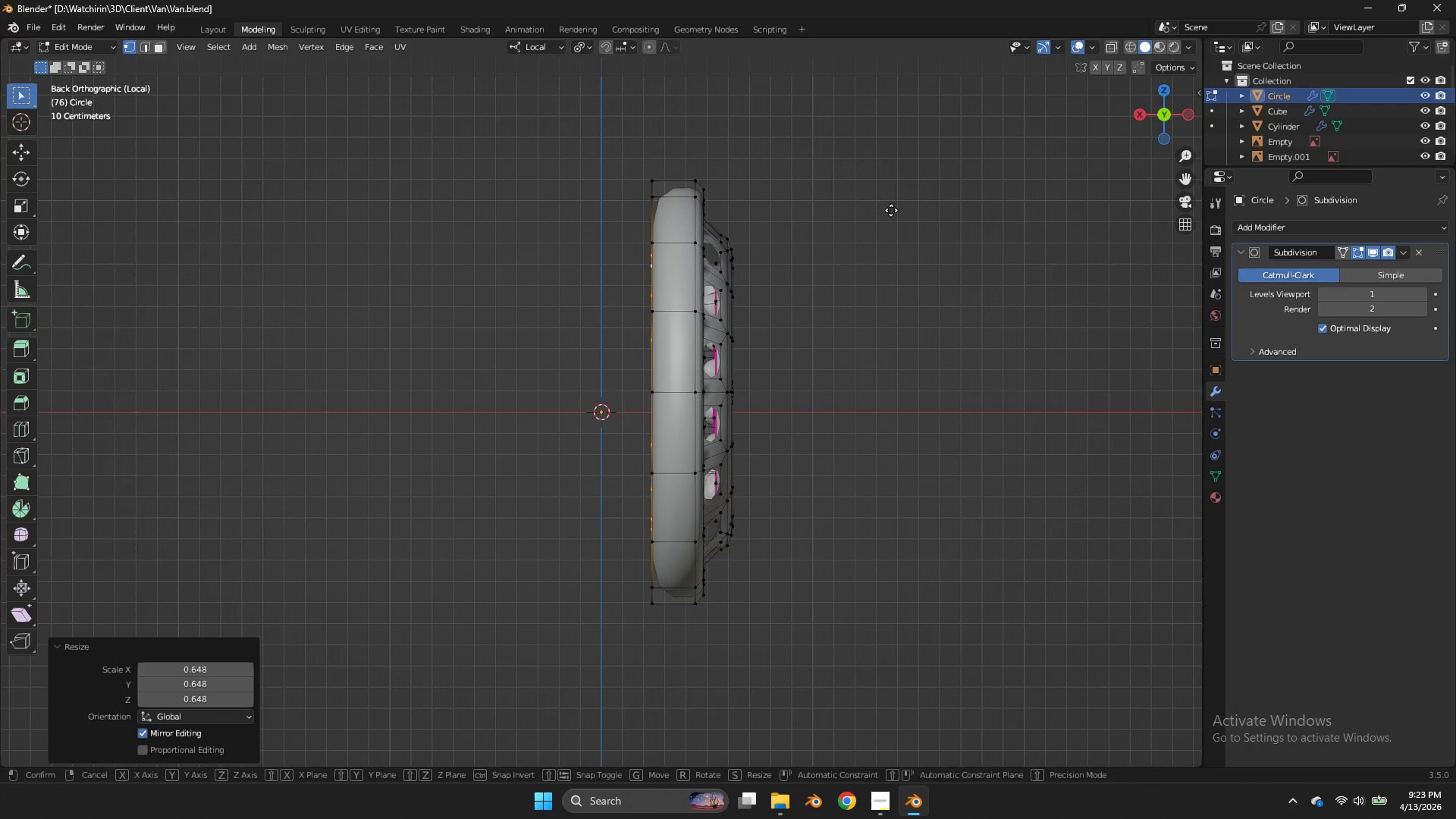 
type(gx)
 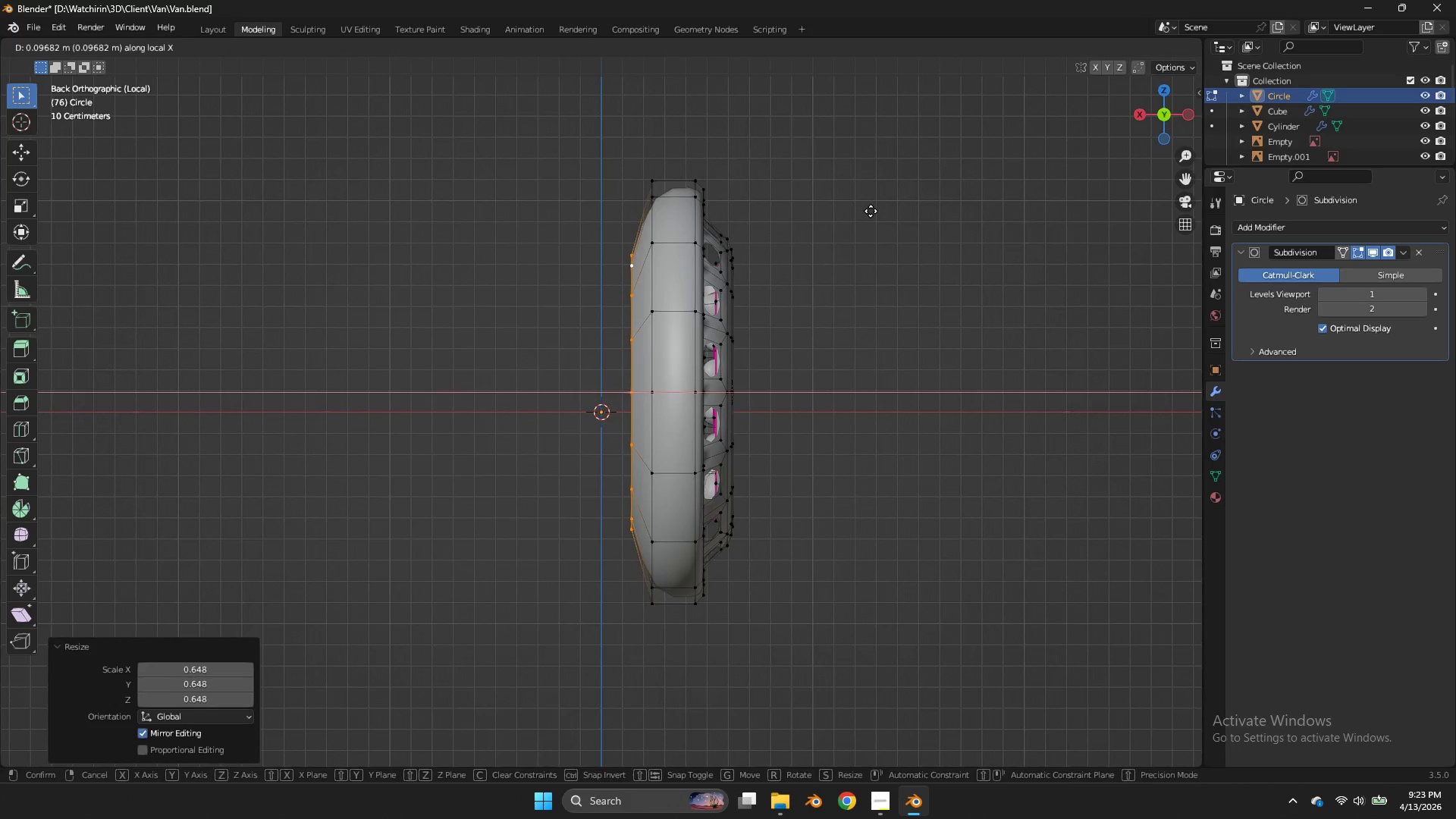 
double_click([871, 211])
 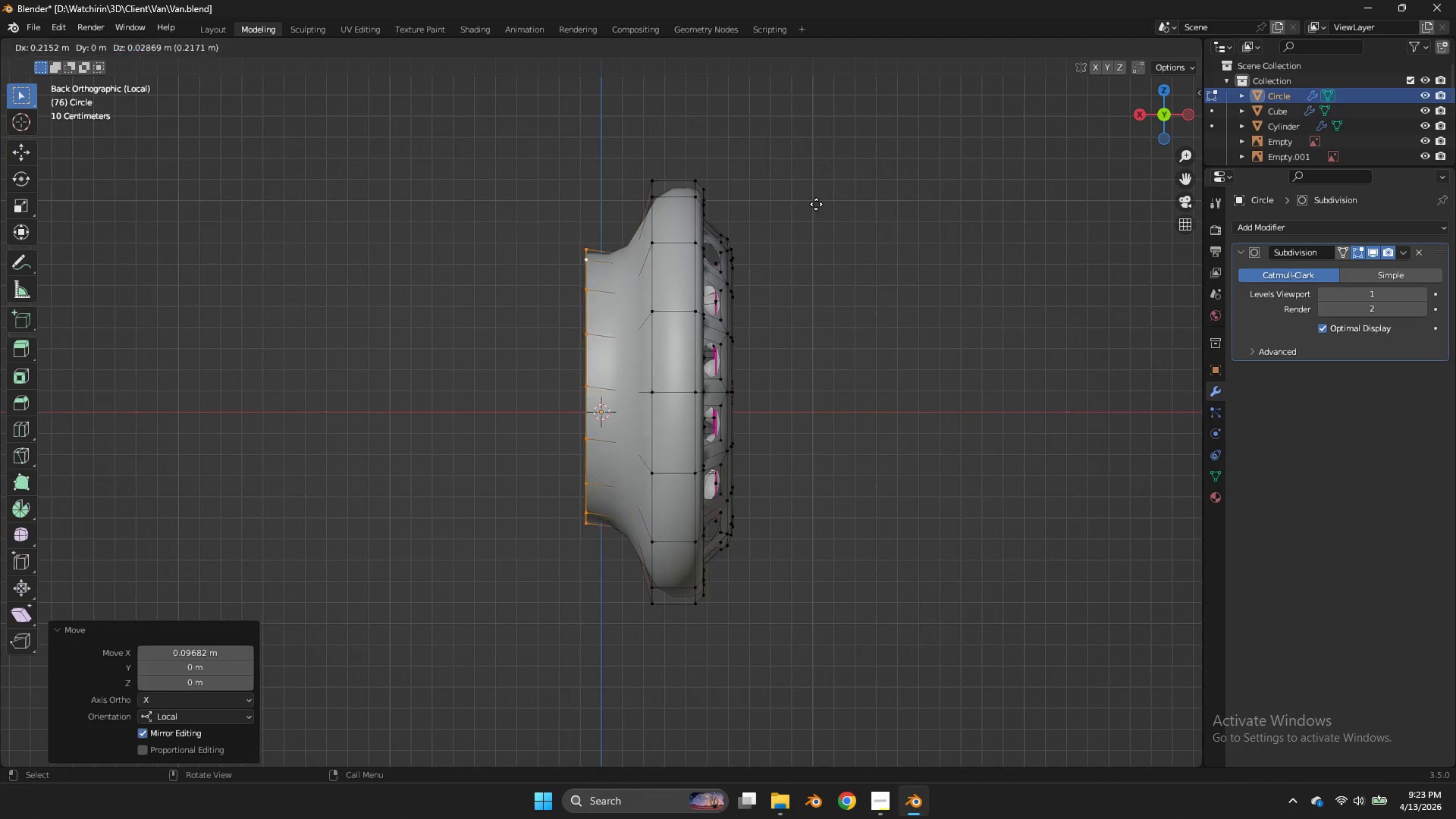 
type(ex)
 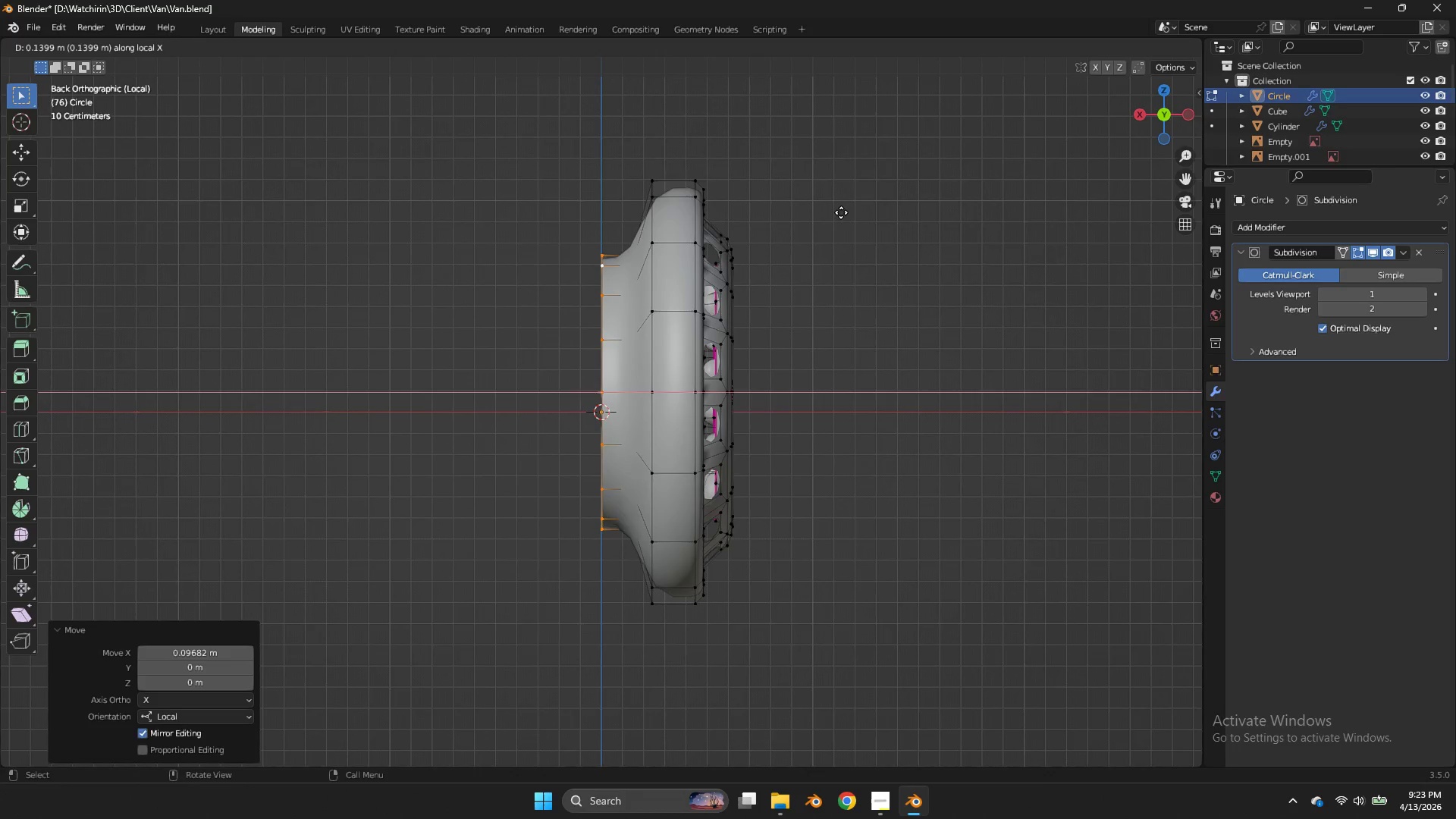 
left_click([841, 212])
 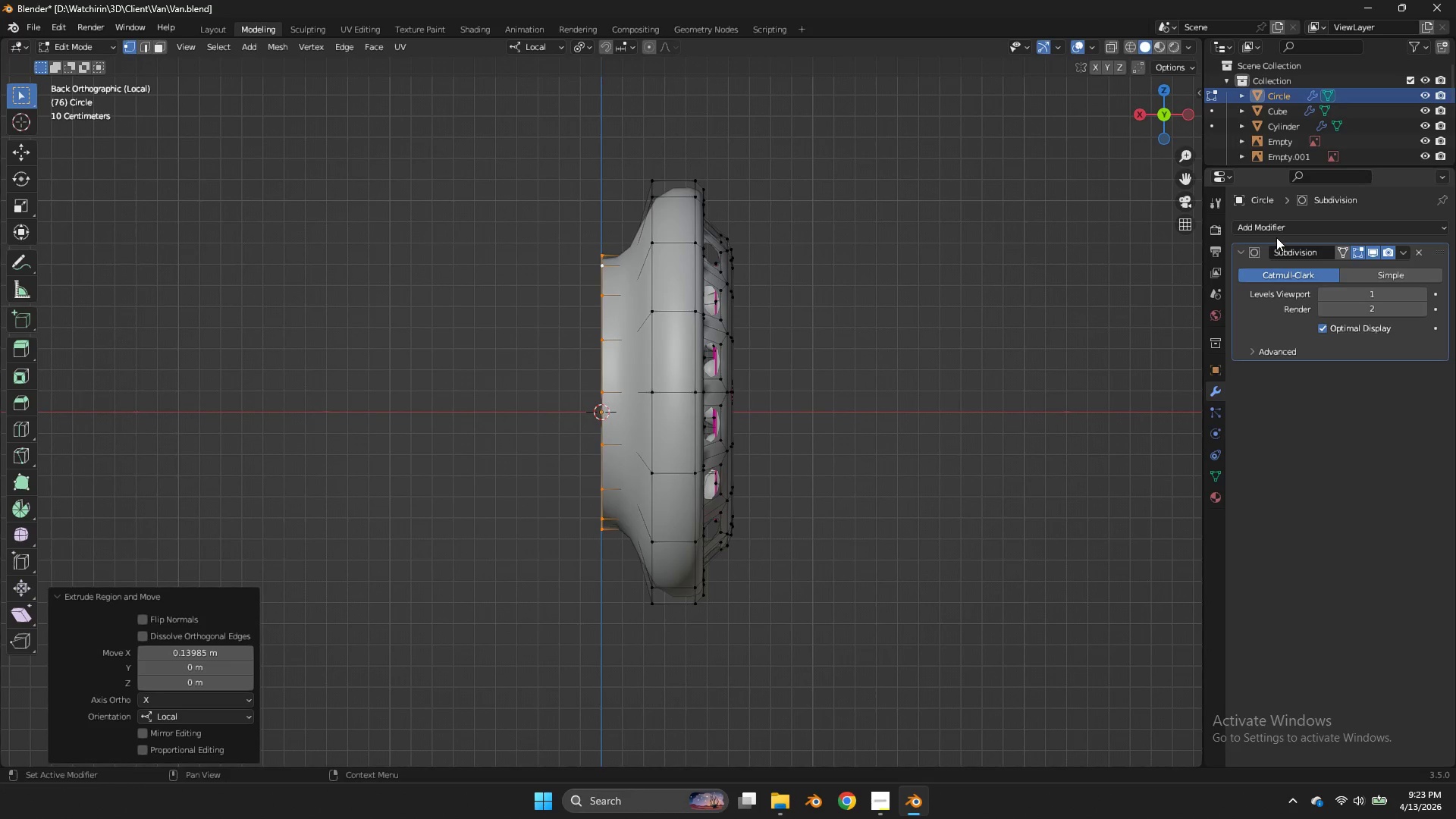 
double_click([1276, 234])
 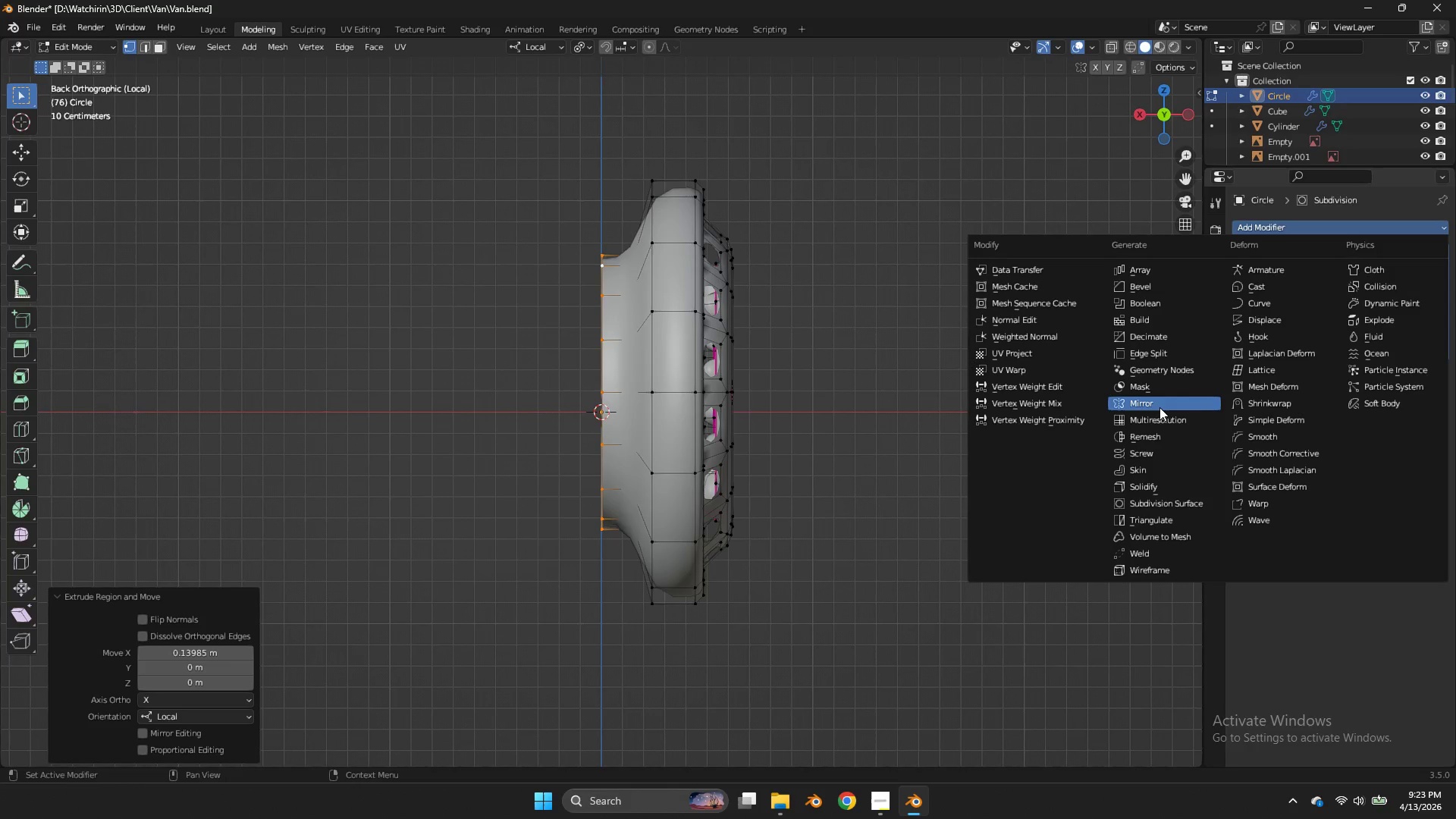 
left_click([1159, 404])
 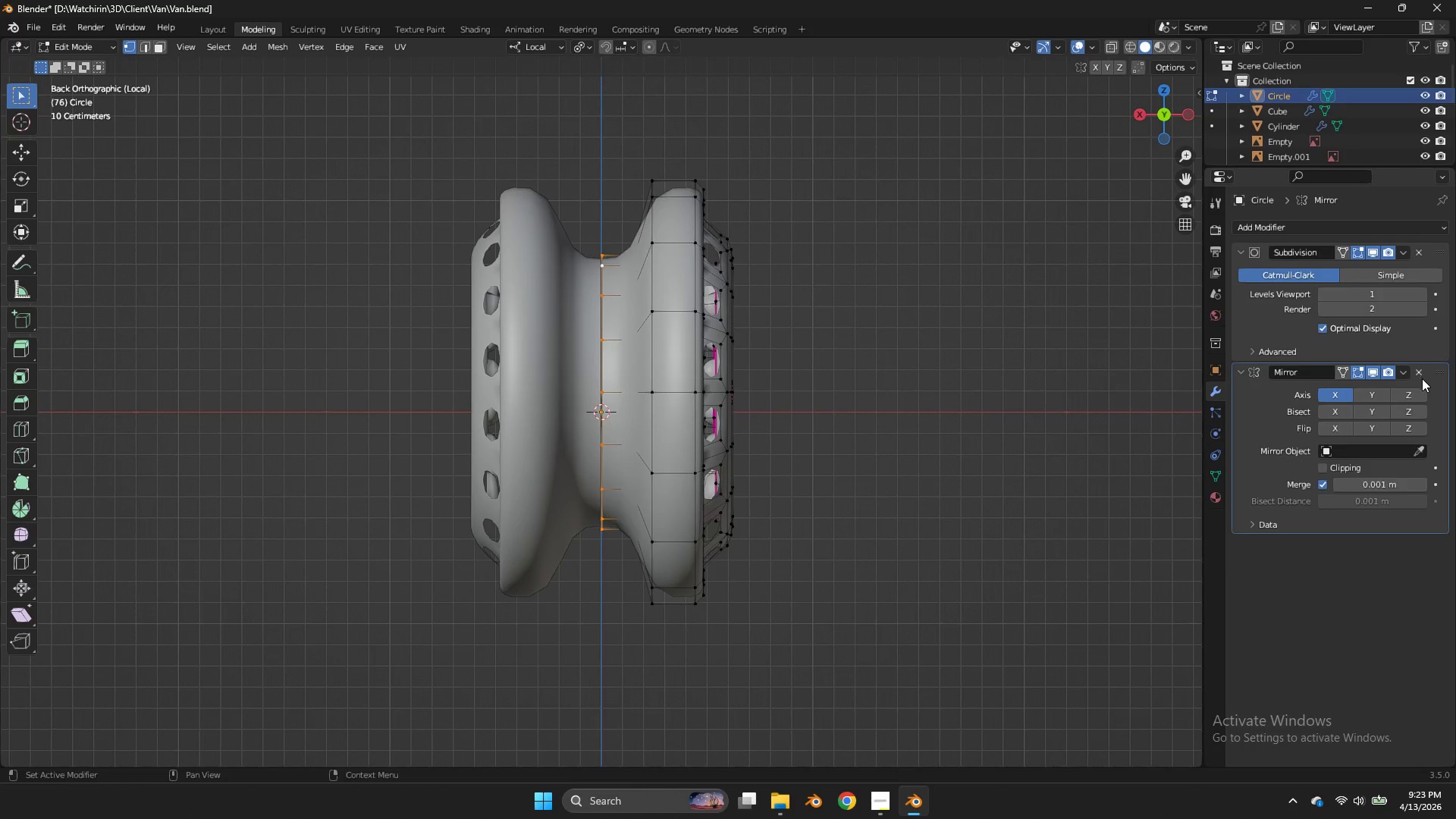 
left_click([1403, 371])
 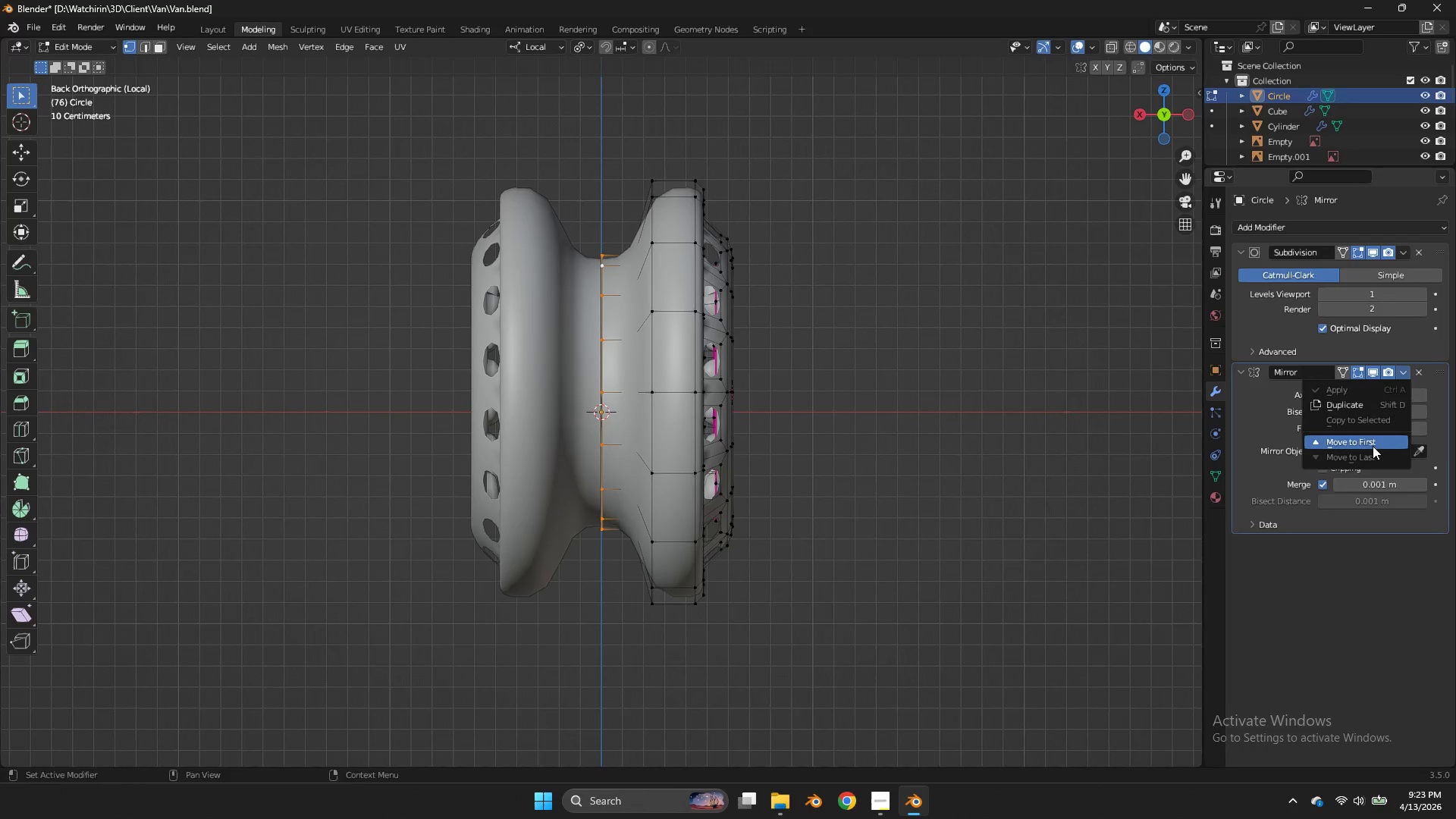 
left_click([1373, 446])
 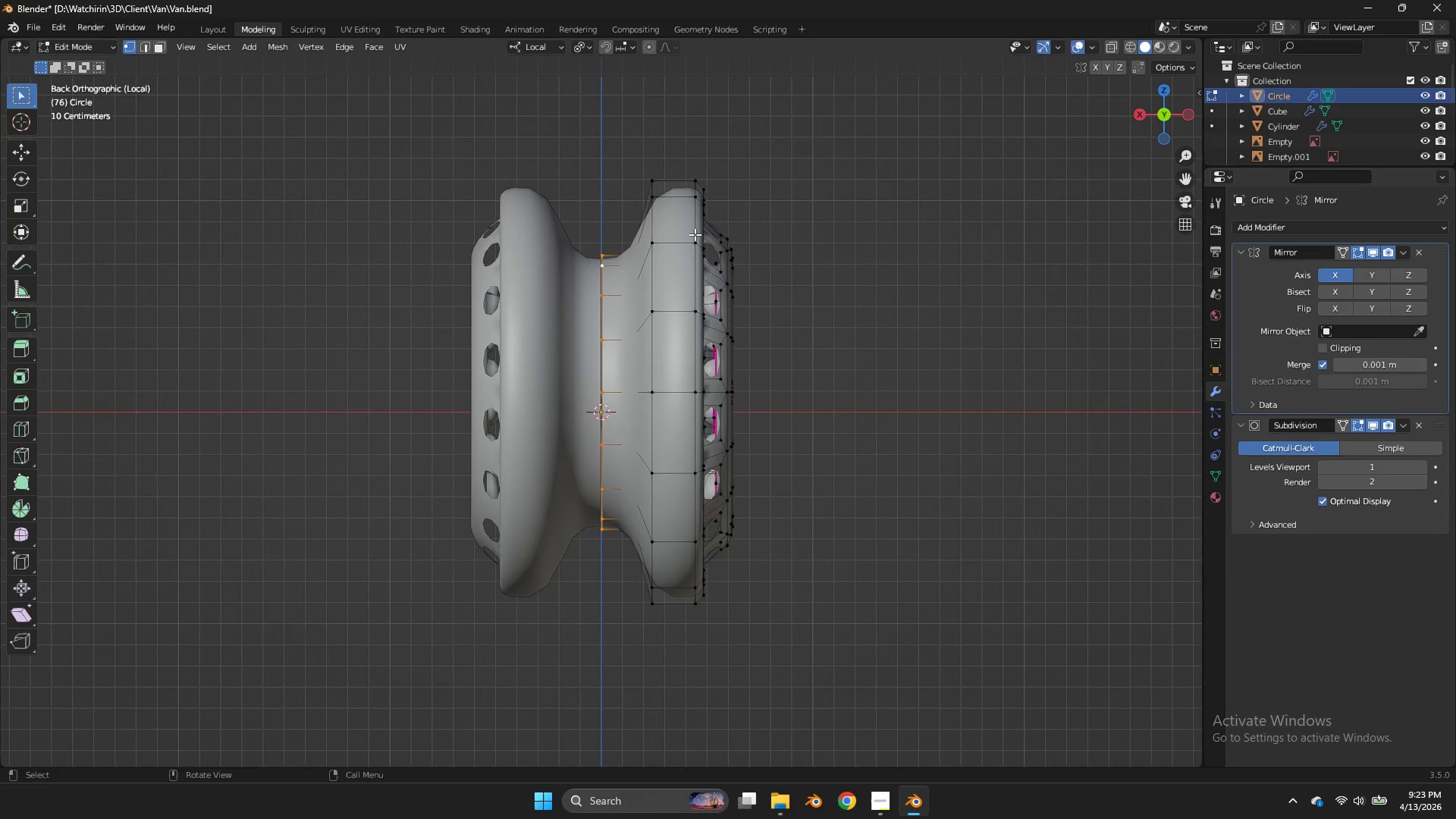 
type(gx)
 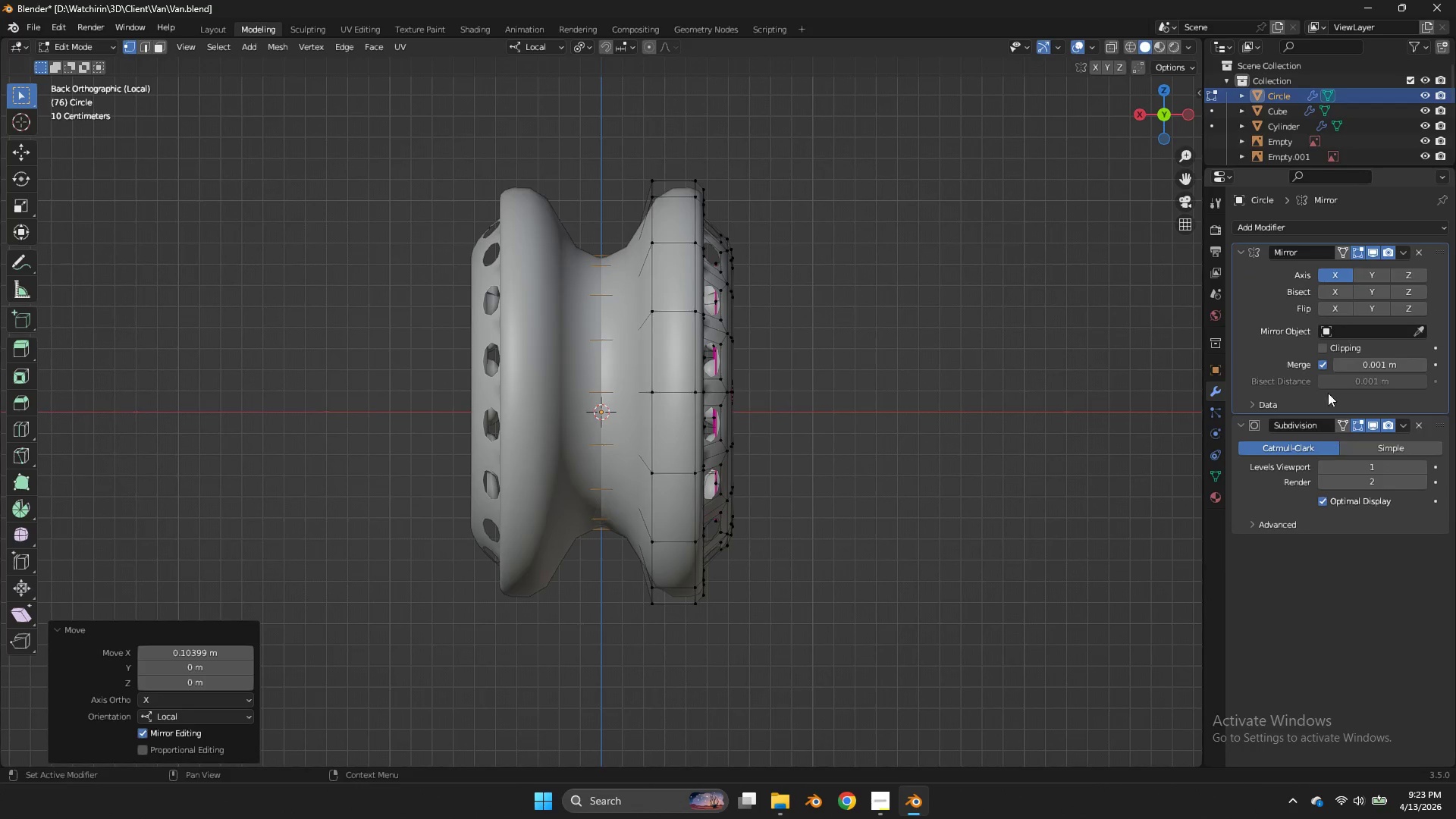 
left_click([1328, 350])
 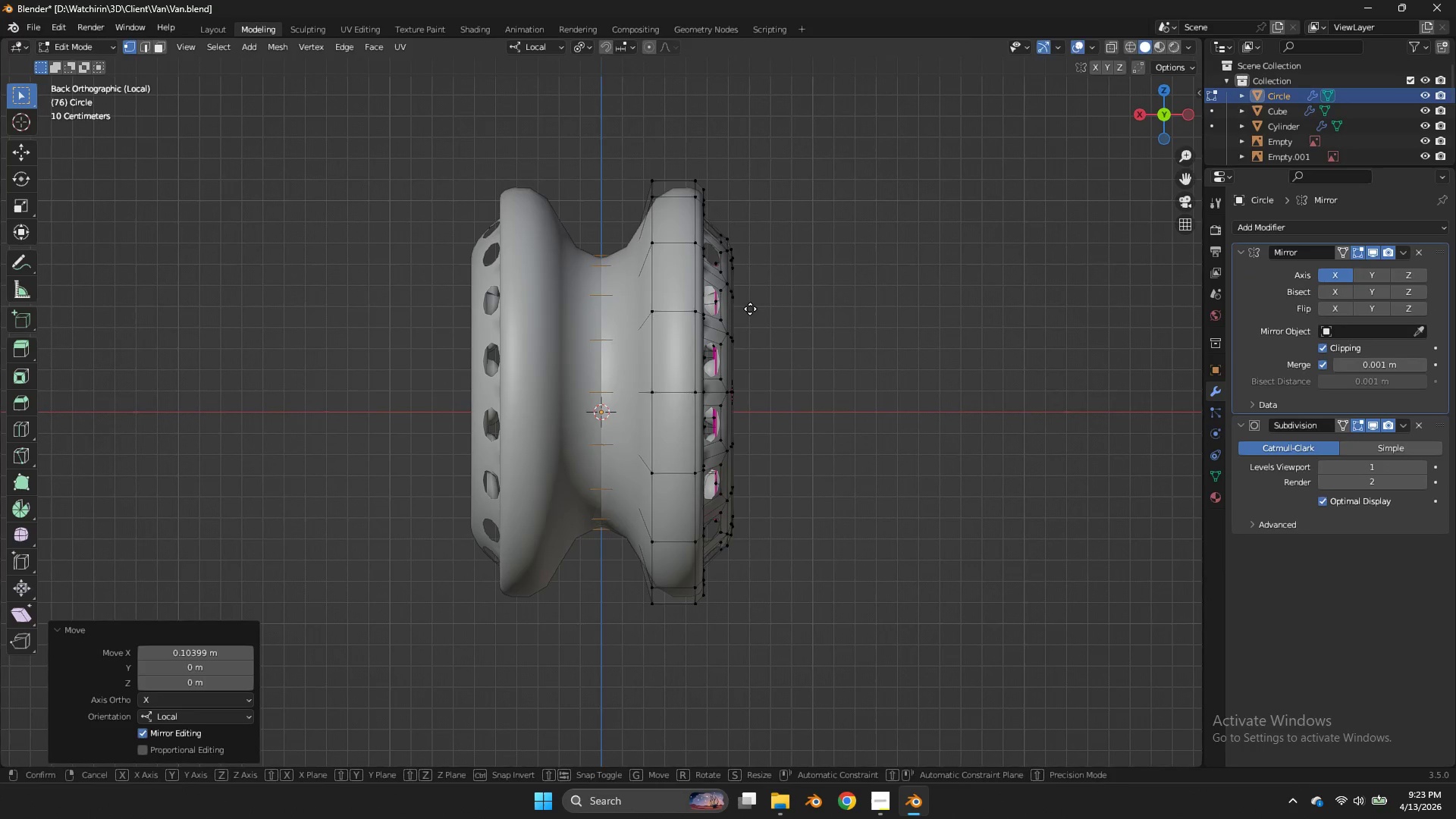 
type(gx)
 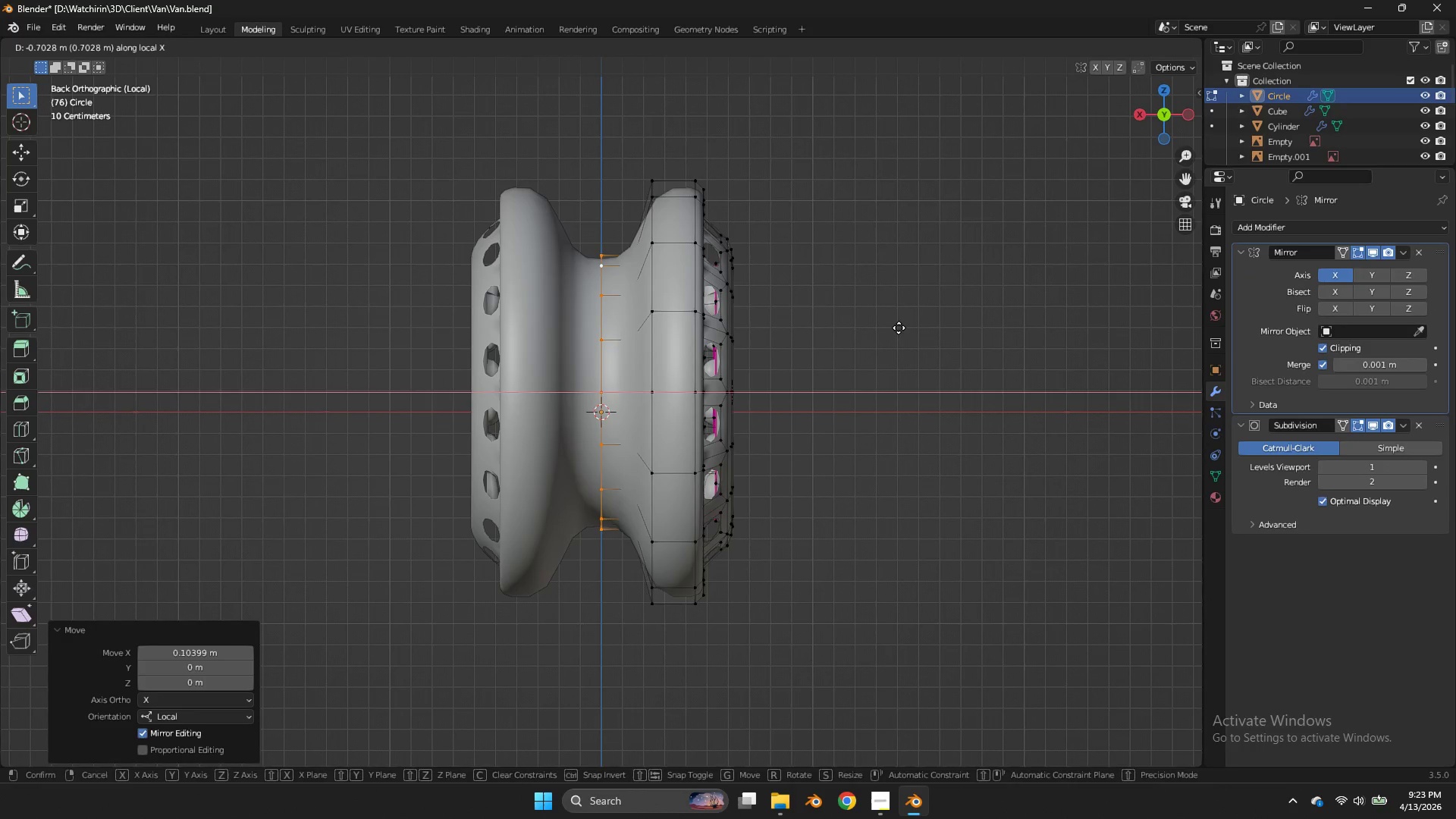 
left_click([899, 328])
 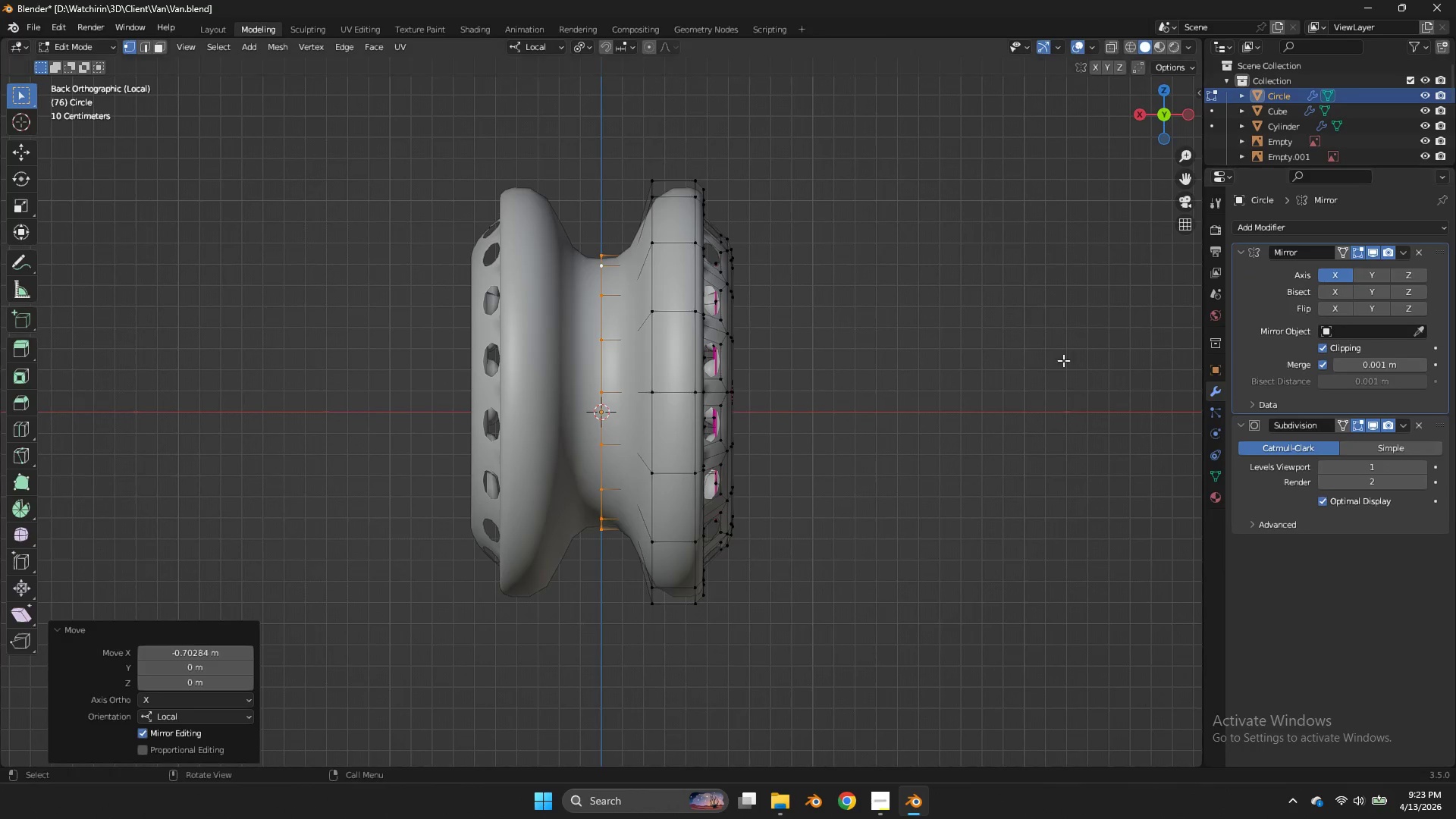 
key(Tab)
 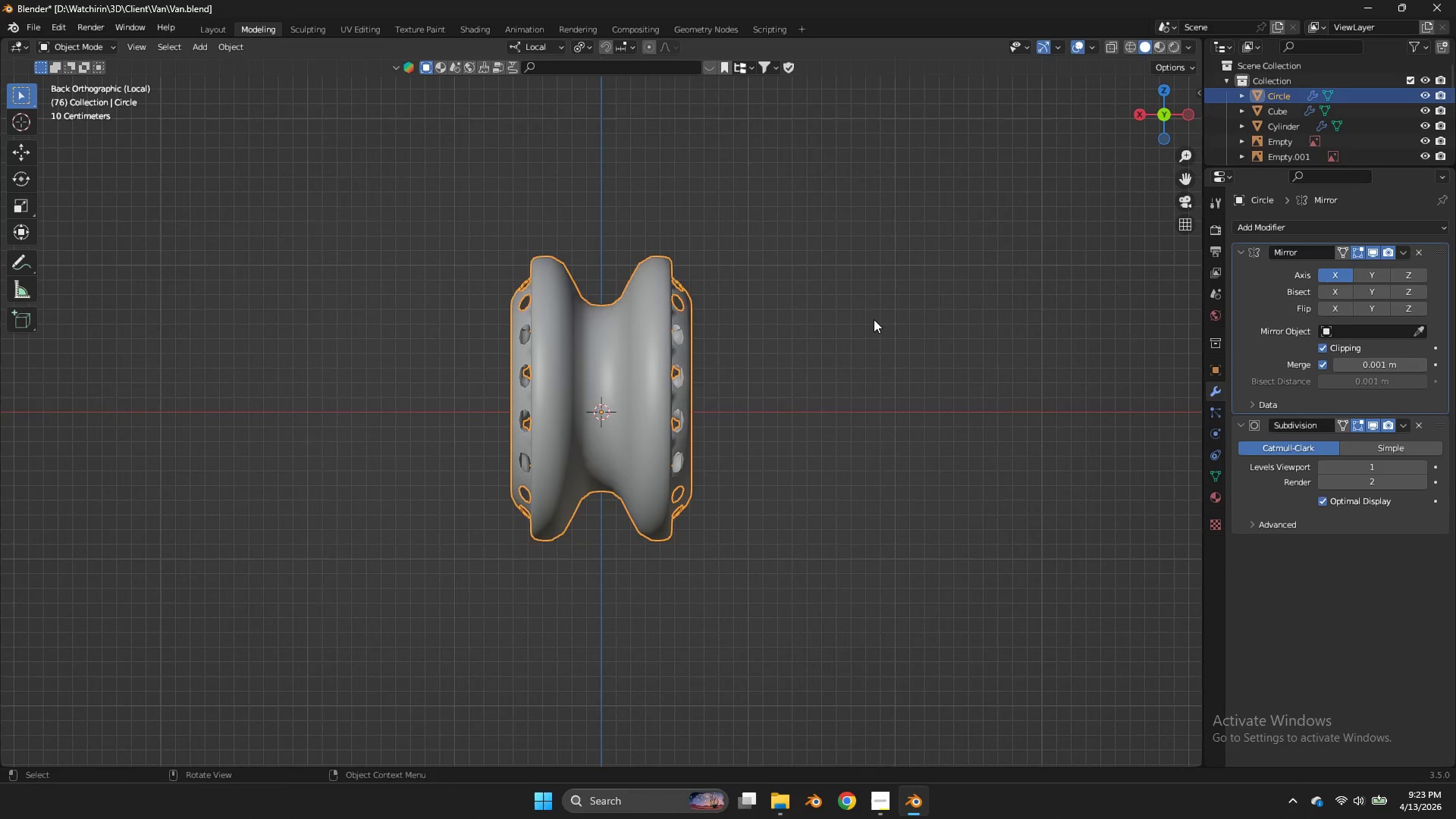 
key(Tab)
 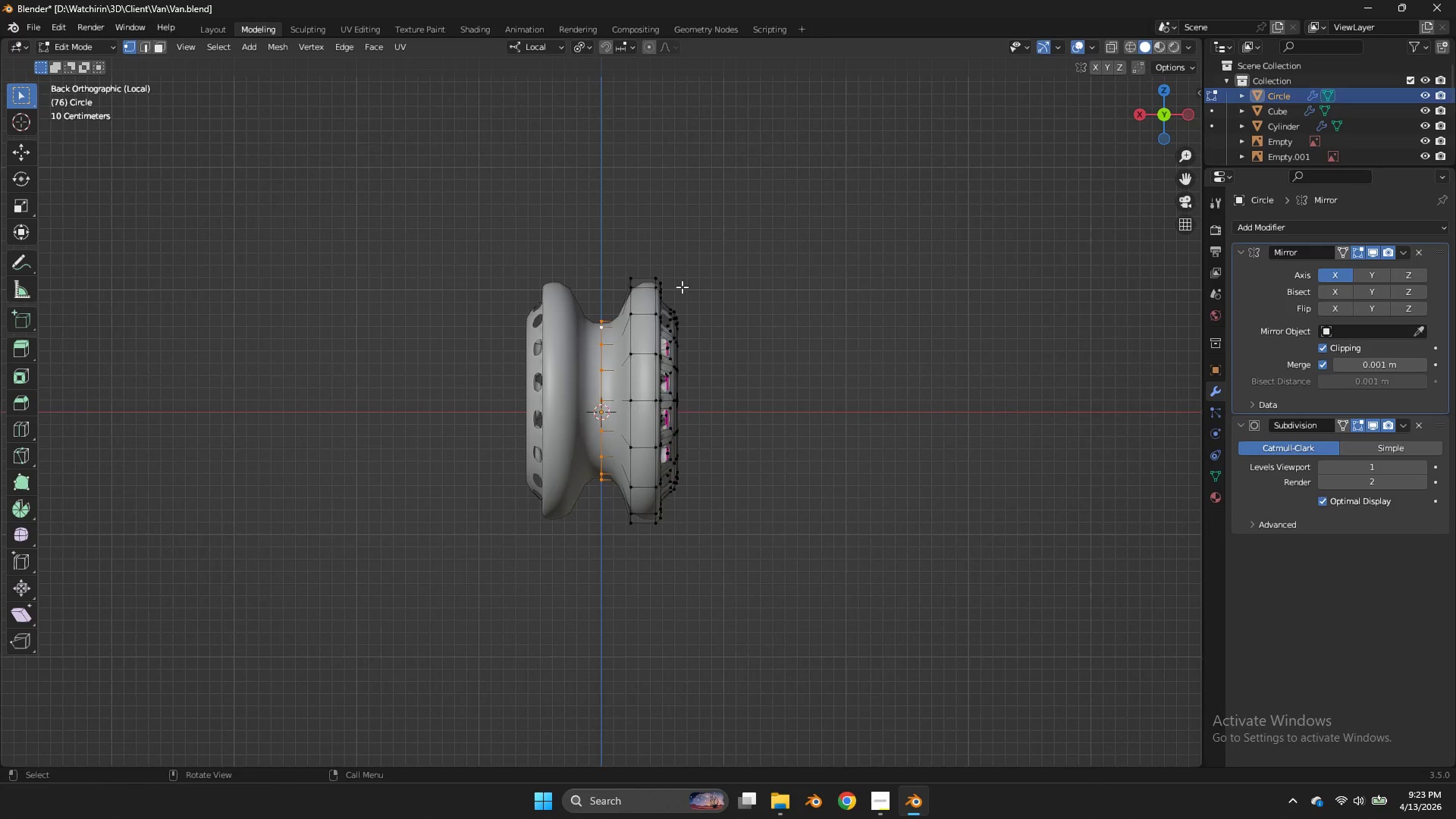 
scroll: coordinate [874, 319], scroll_direction: down, amount: 3.0
 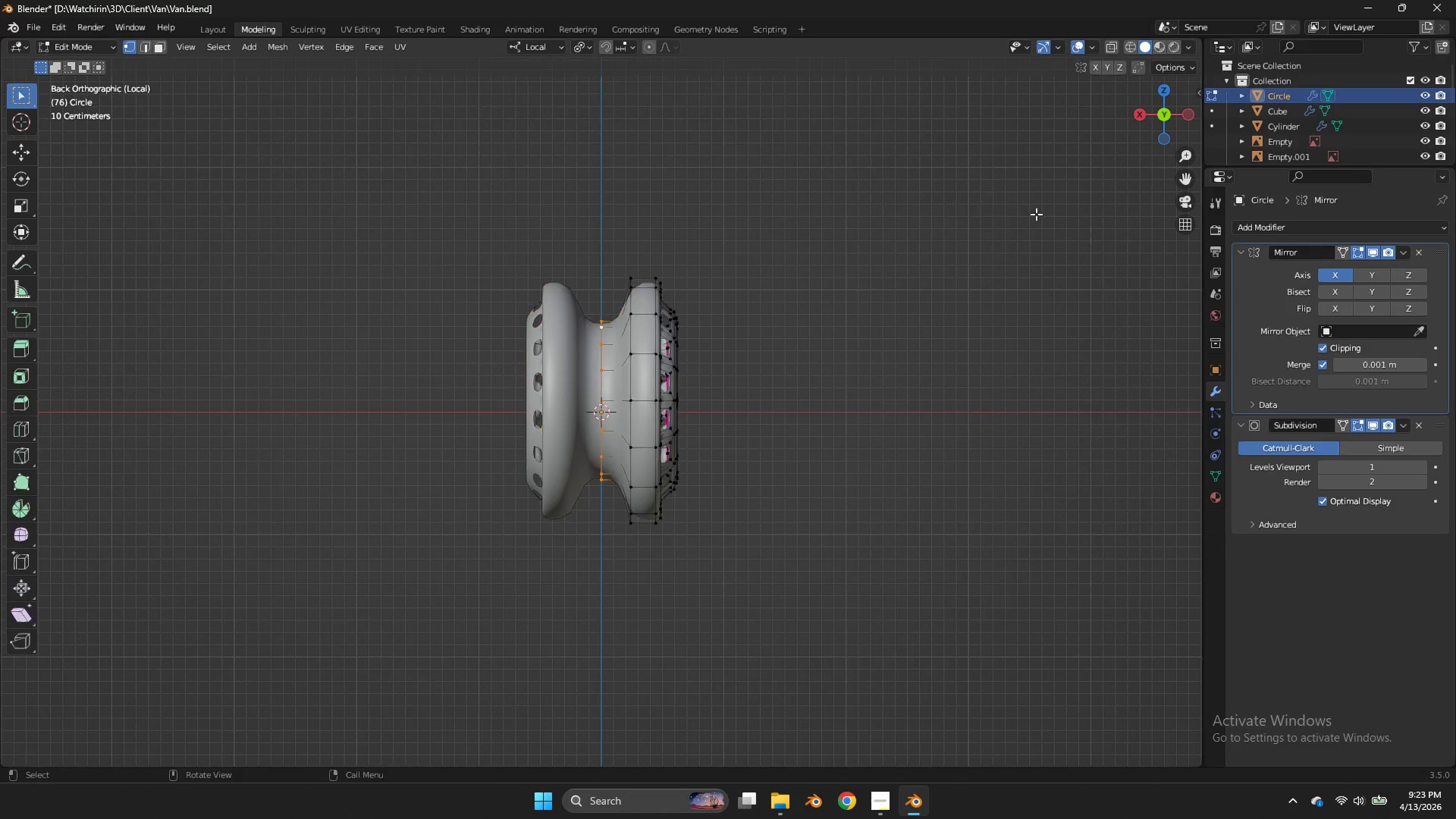 
hold_key(key=AltLeft, duration=0.78)
 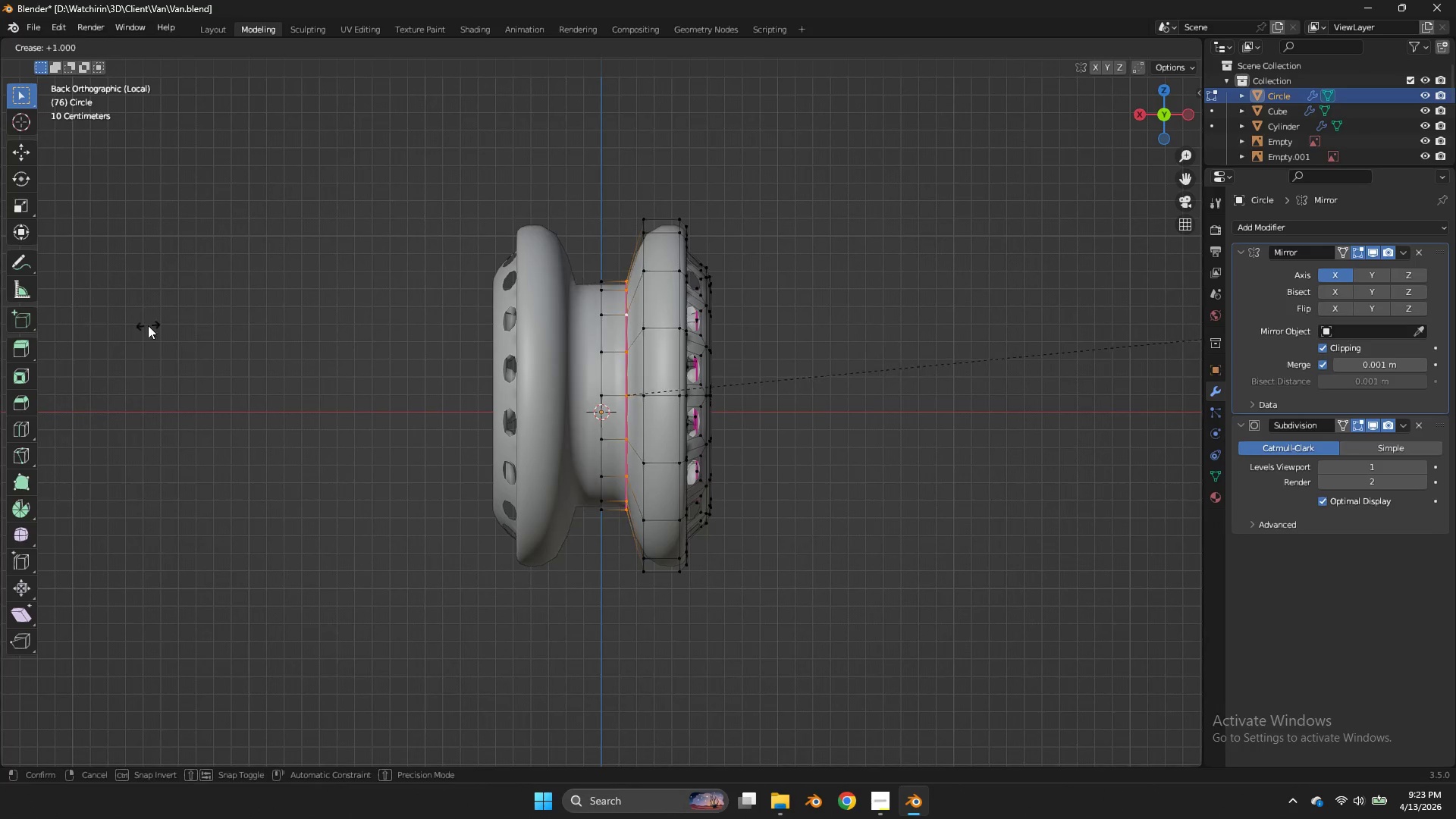 
scroll: coordinate [684, 285], scroll_direction: up, amount: 2.0
 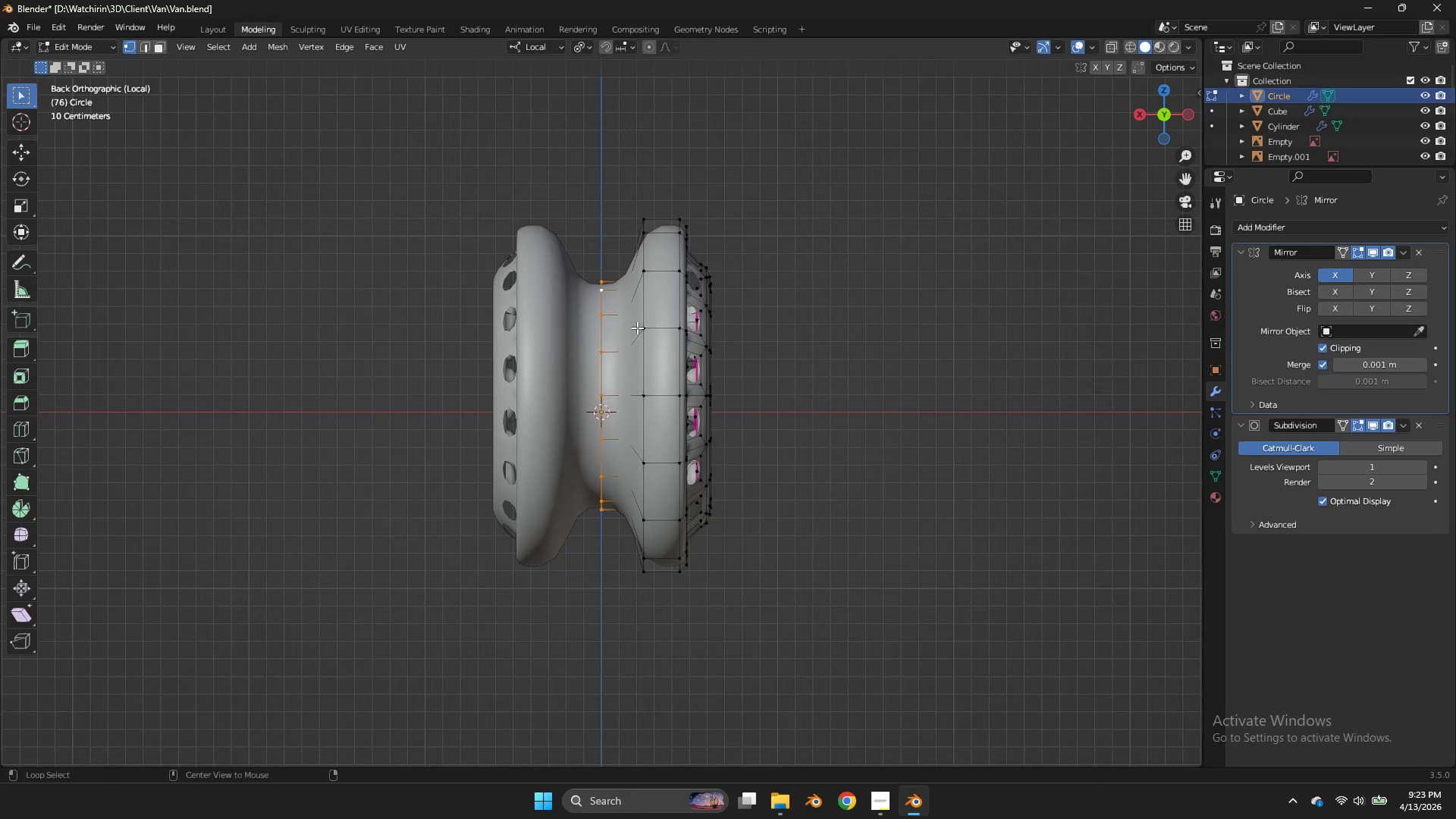 
double_click([629, 326])
 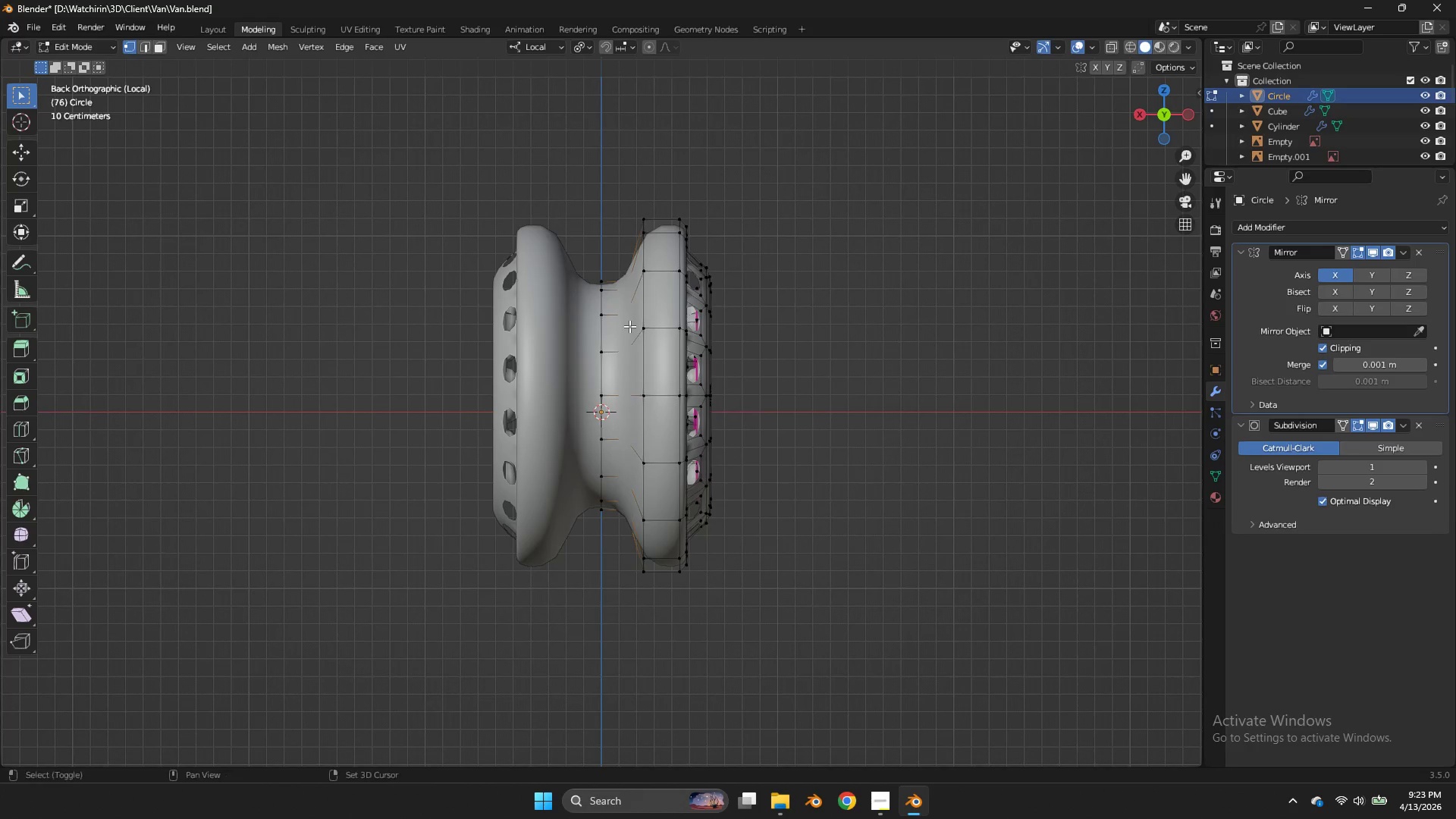 
key(Shift+E)
 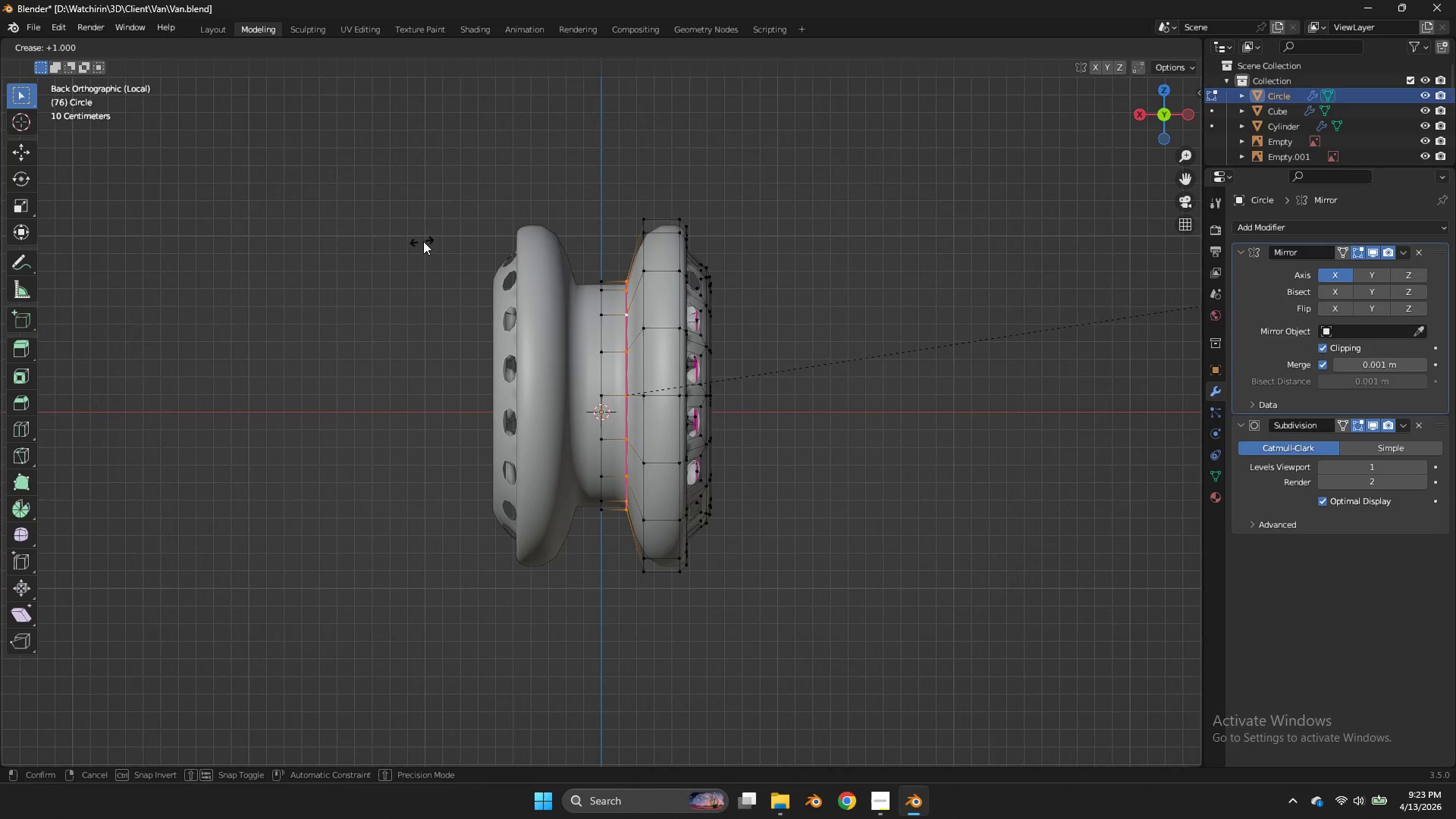 
hold_key(key=AltLeft, duration=0.81)
left_click([634, 268])
 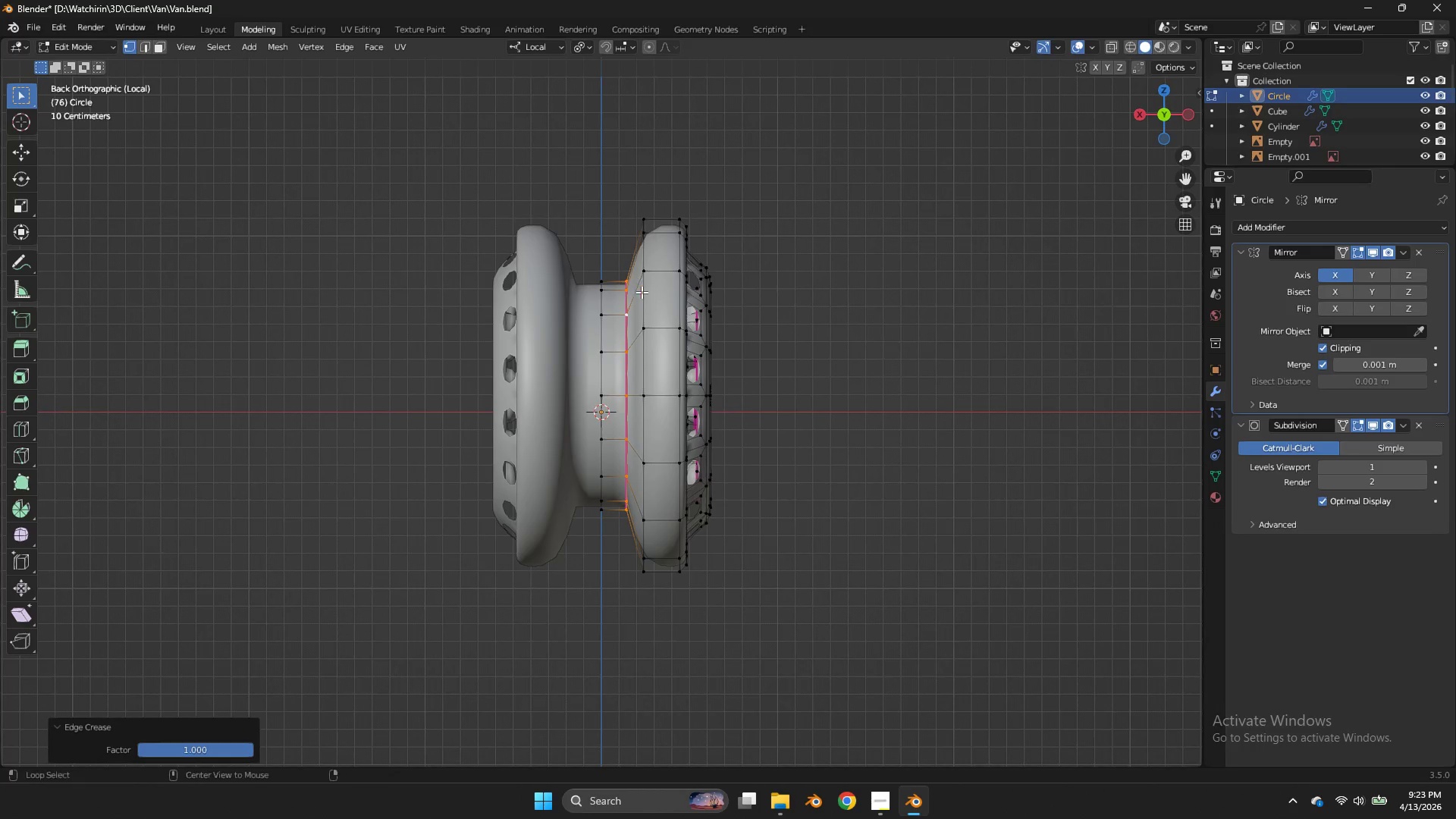 
hold_key(key=AltLeft, duration=0.55)
double_click([644, 293])
 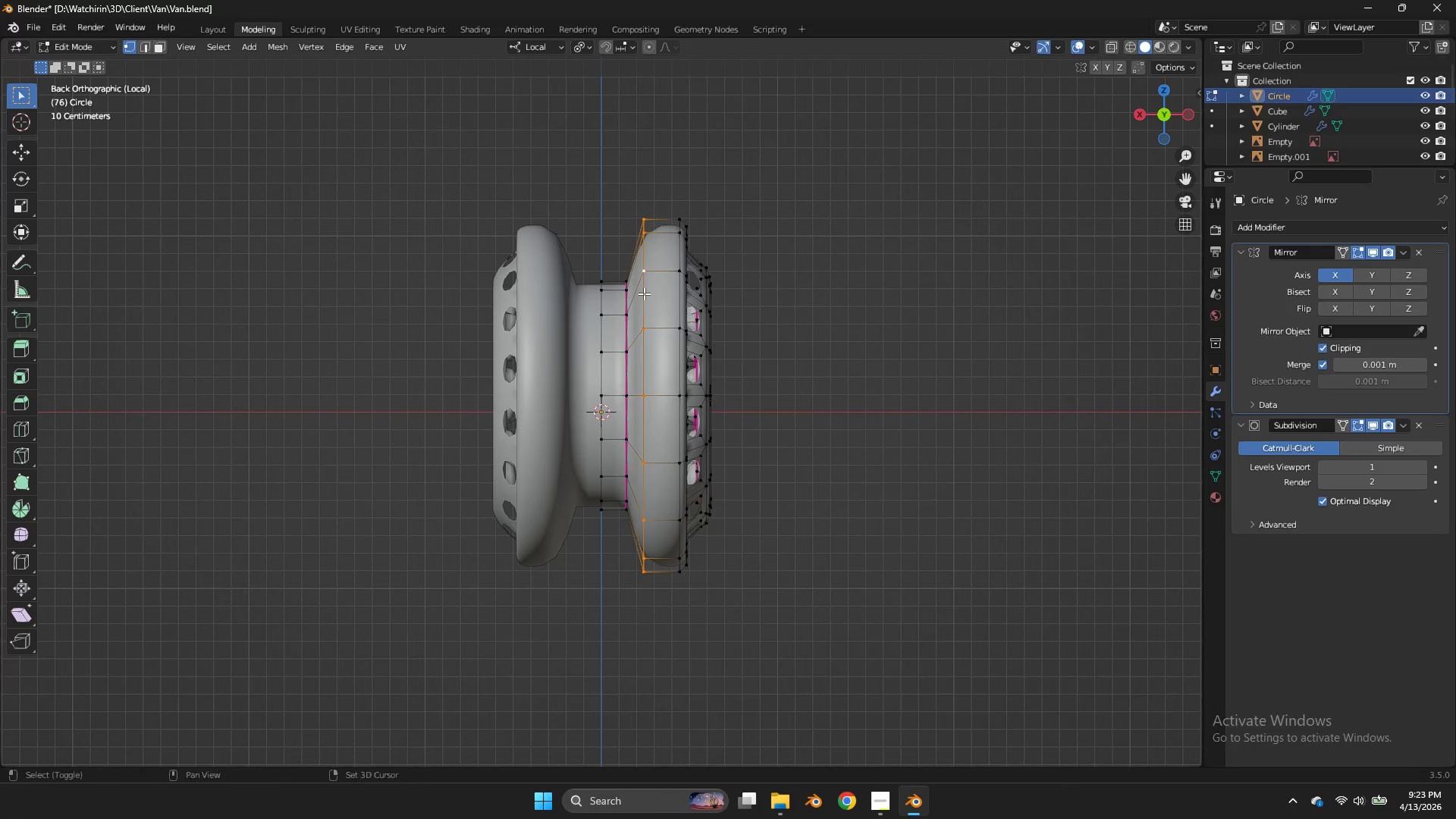 
key(Shift+E)
 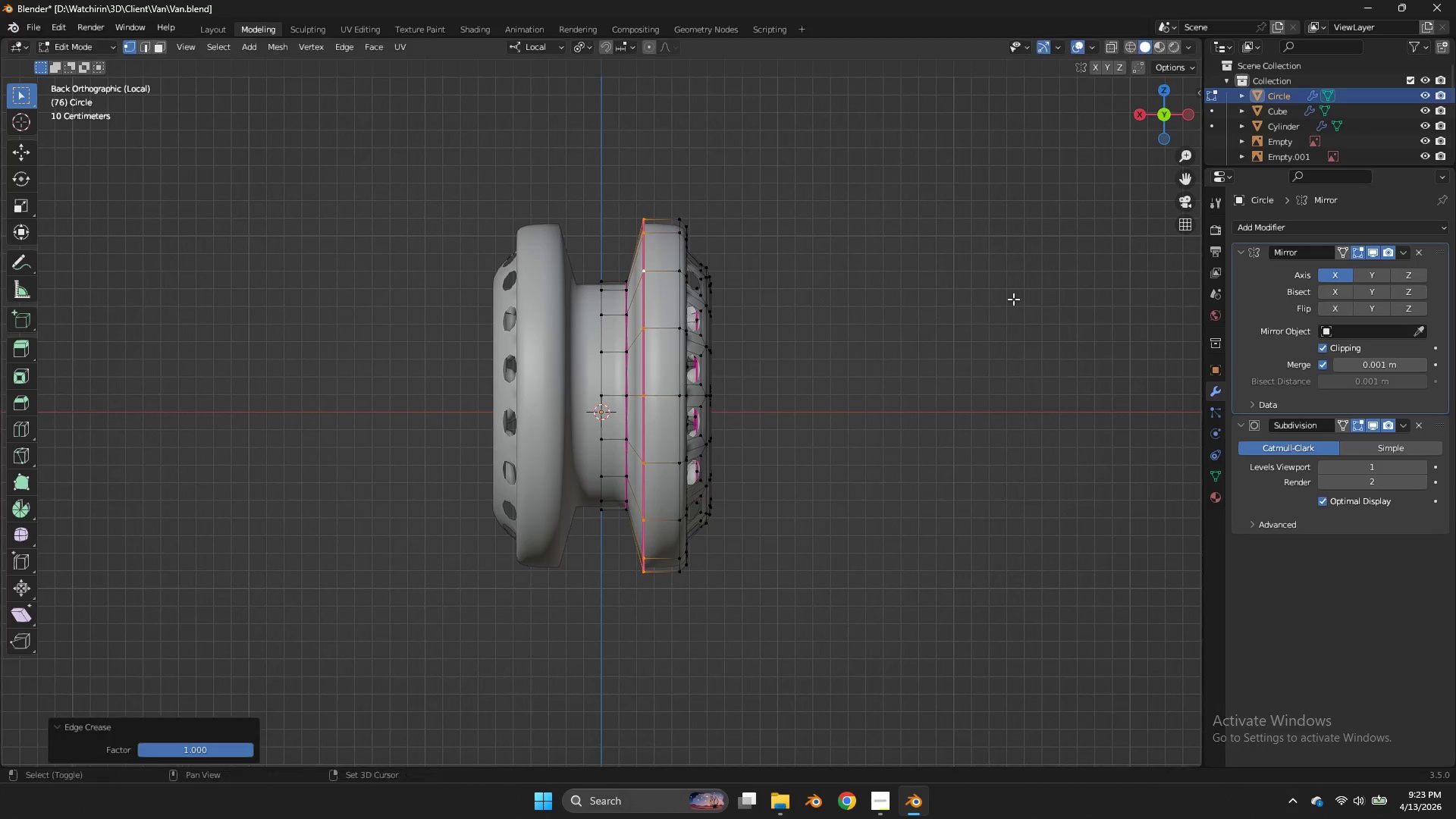 
left_click_drag(start_coordinate=[1010, 298], to_coordinate=[1018, 299])
 